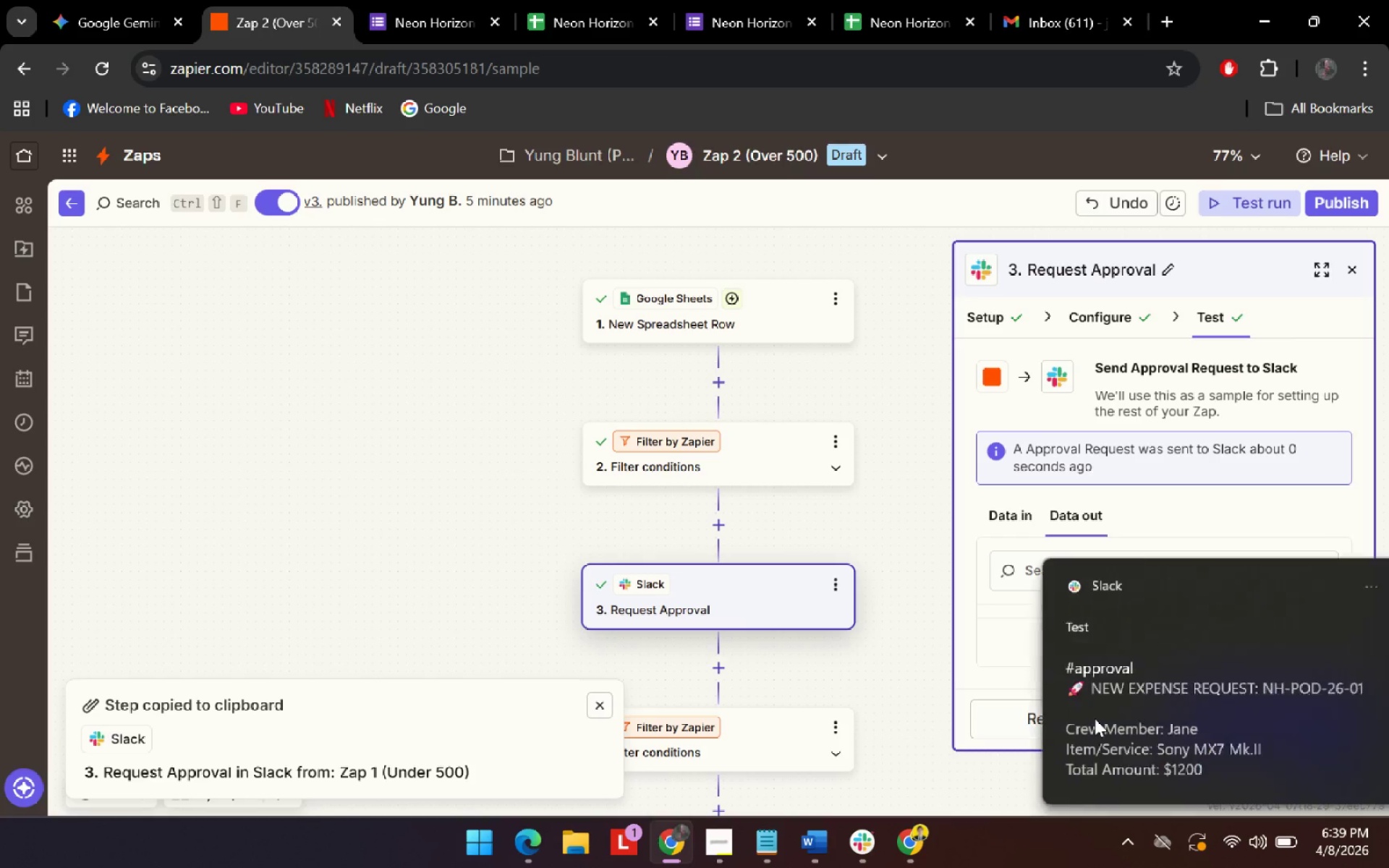 
left_click([1095, 718])
 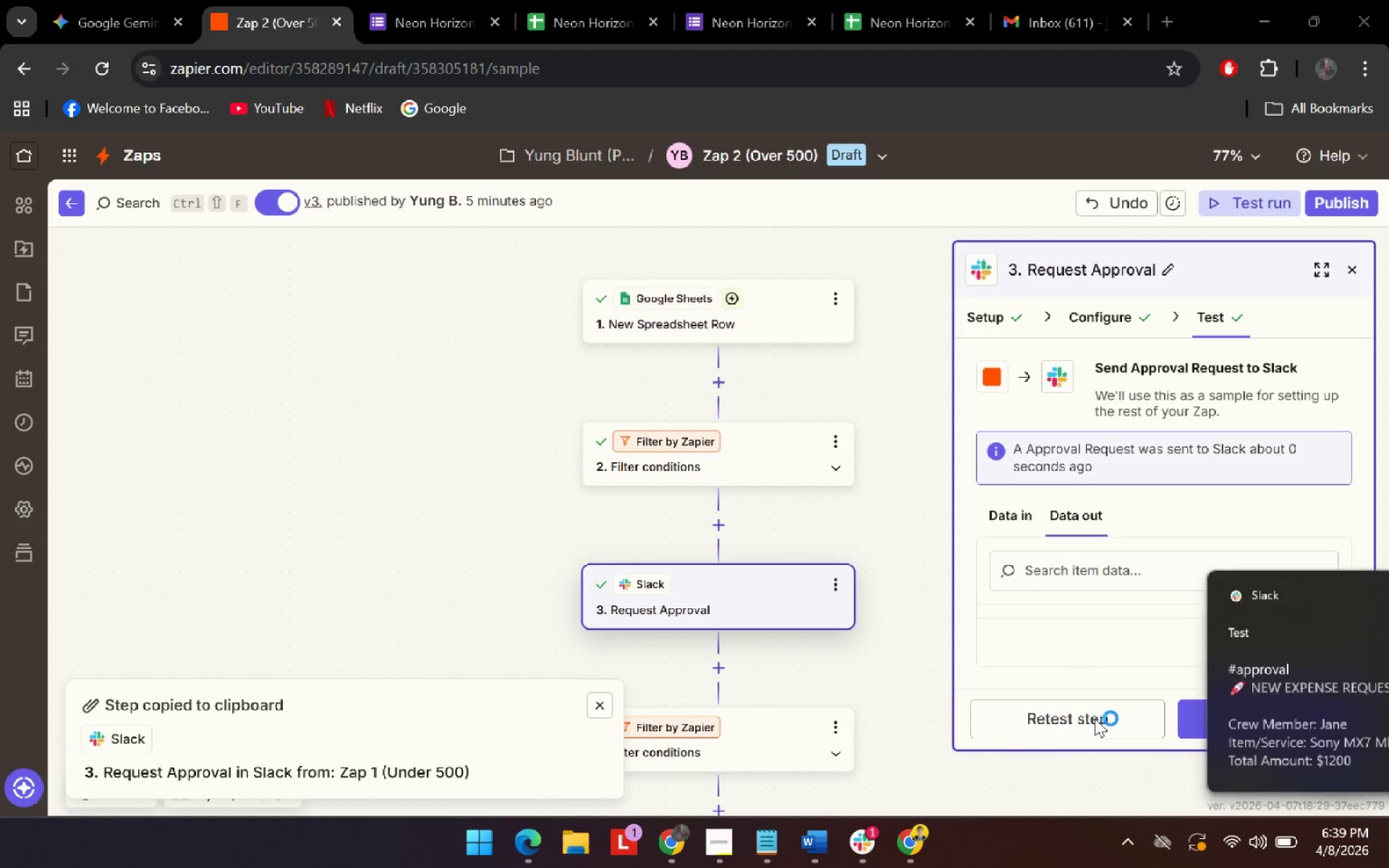 
scroll: coordinate [1082, 283], scroll_direction: up, amount: 2.0
 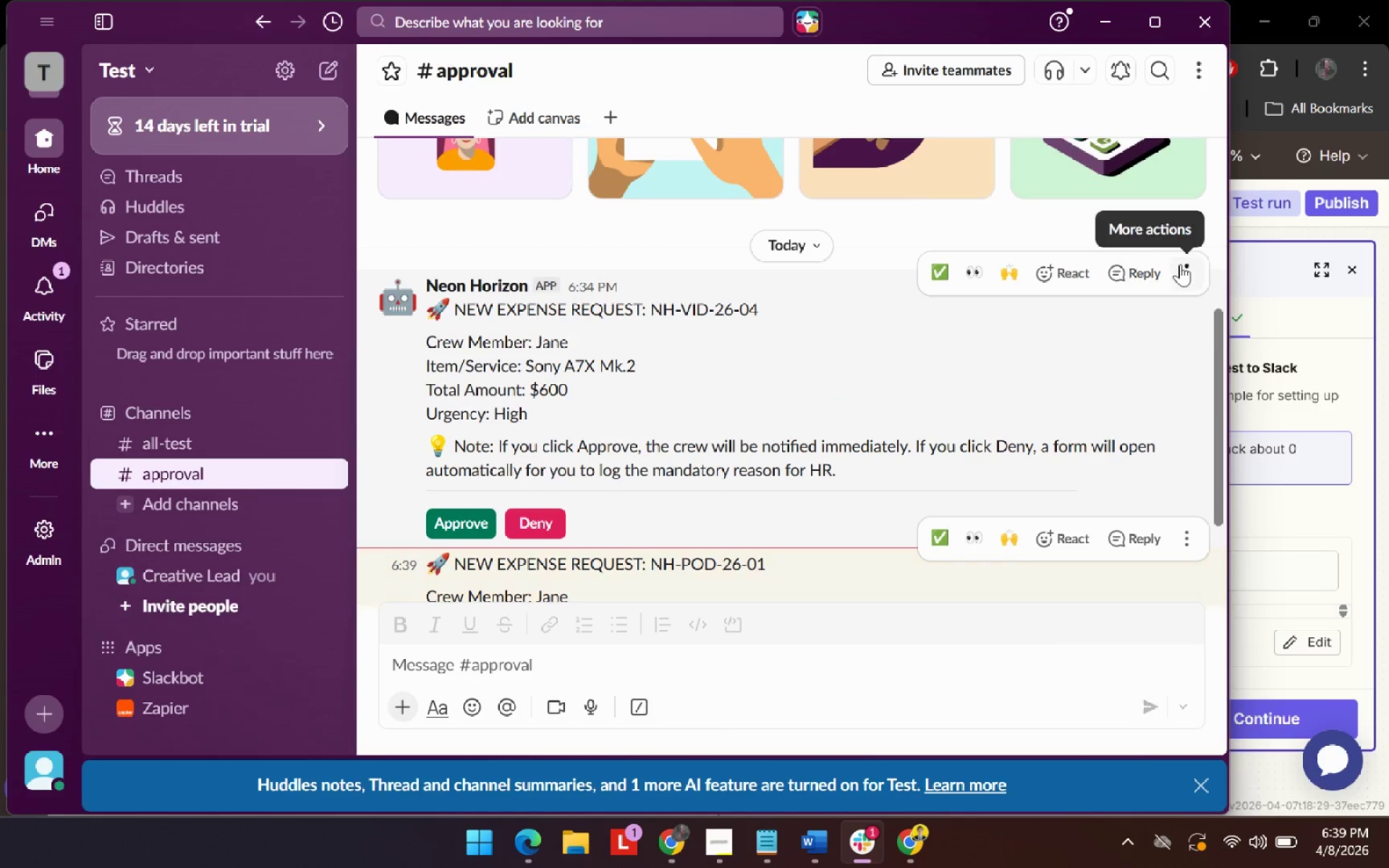 
left_click([1184, 267])
 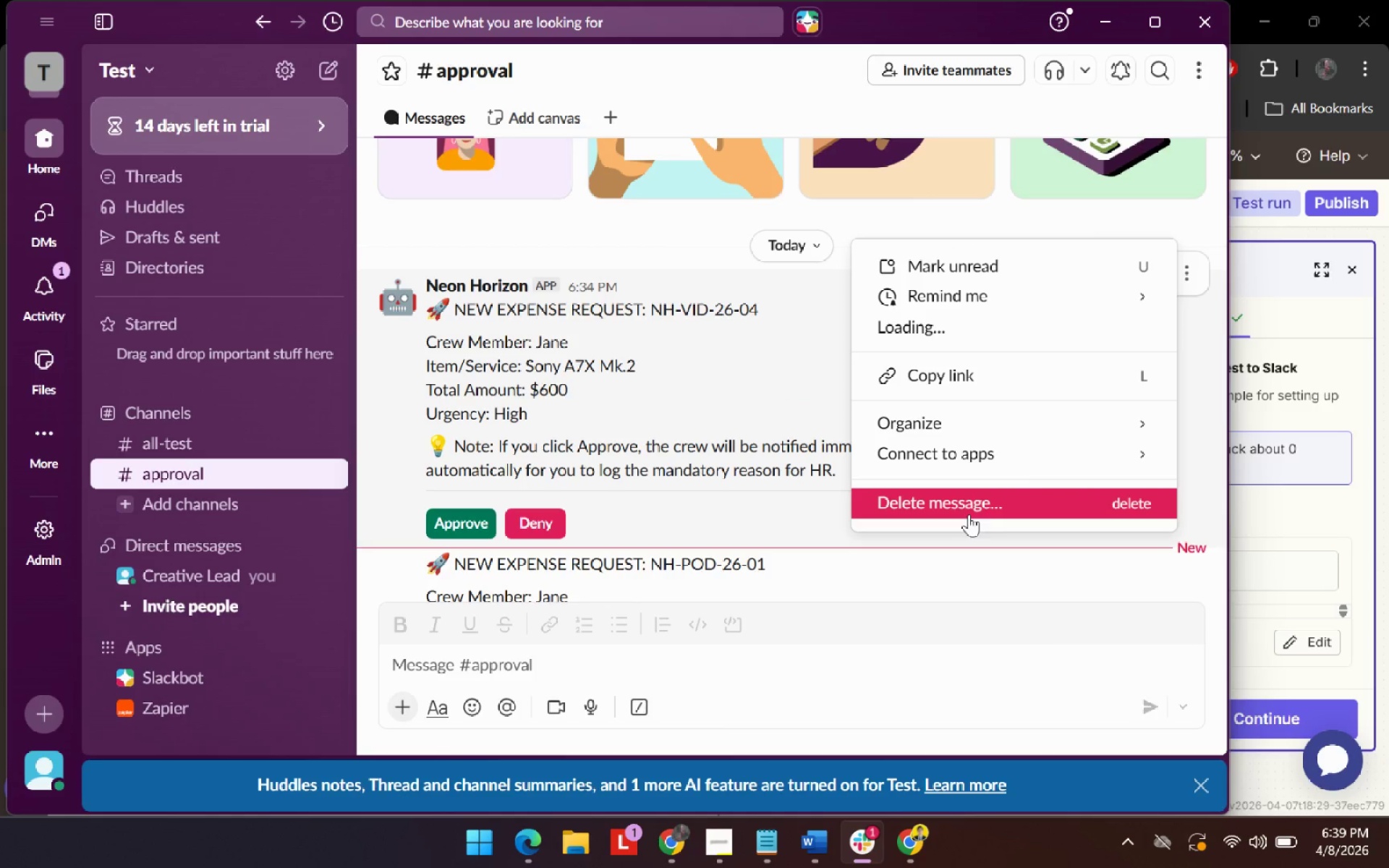 
left_click([974, 493])
 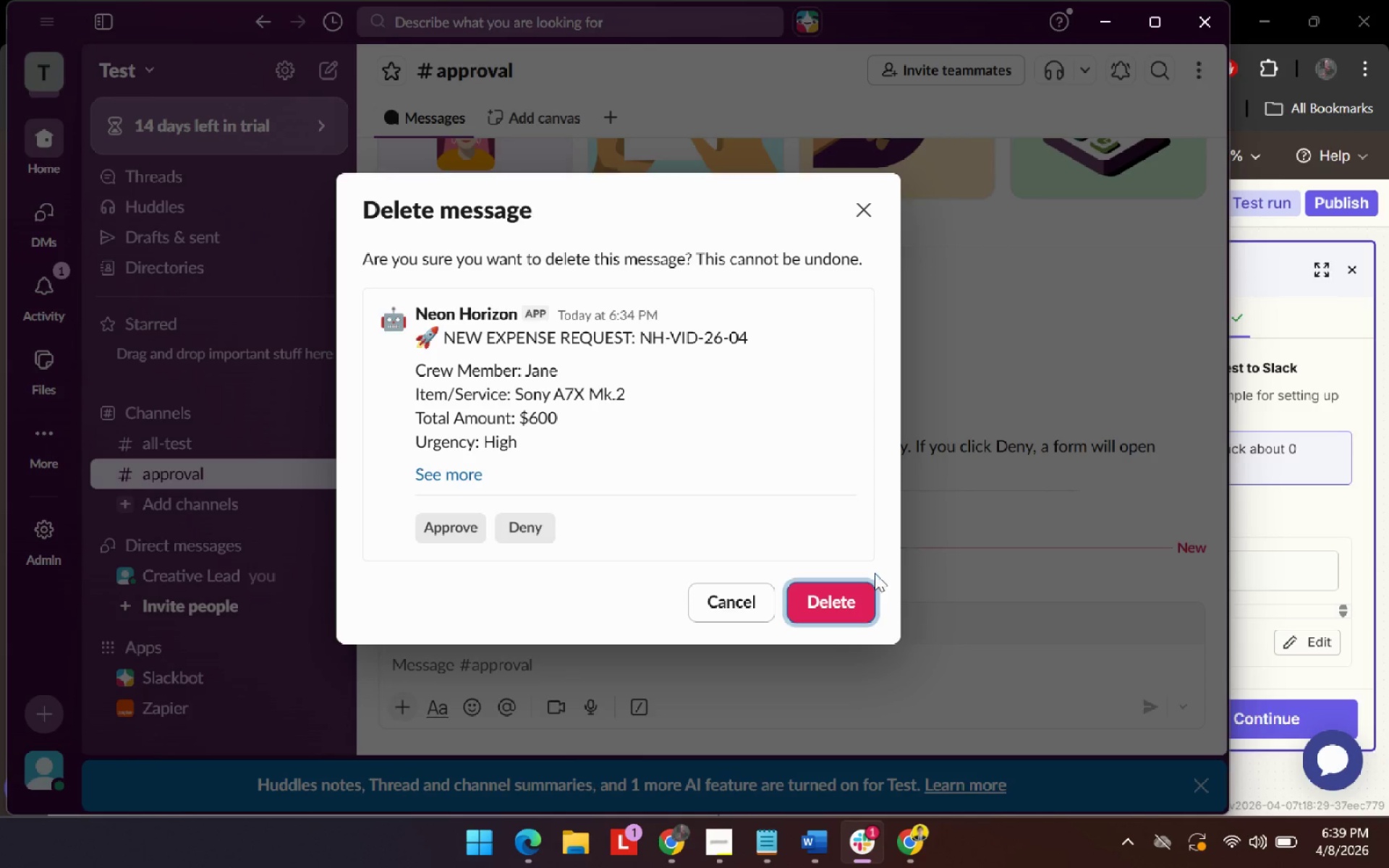 
left_click([867, 589])
 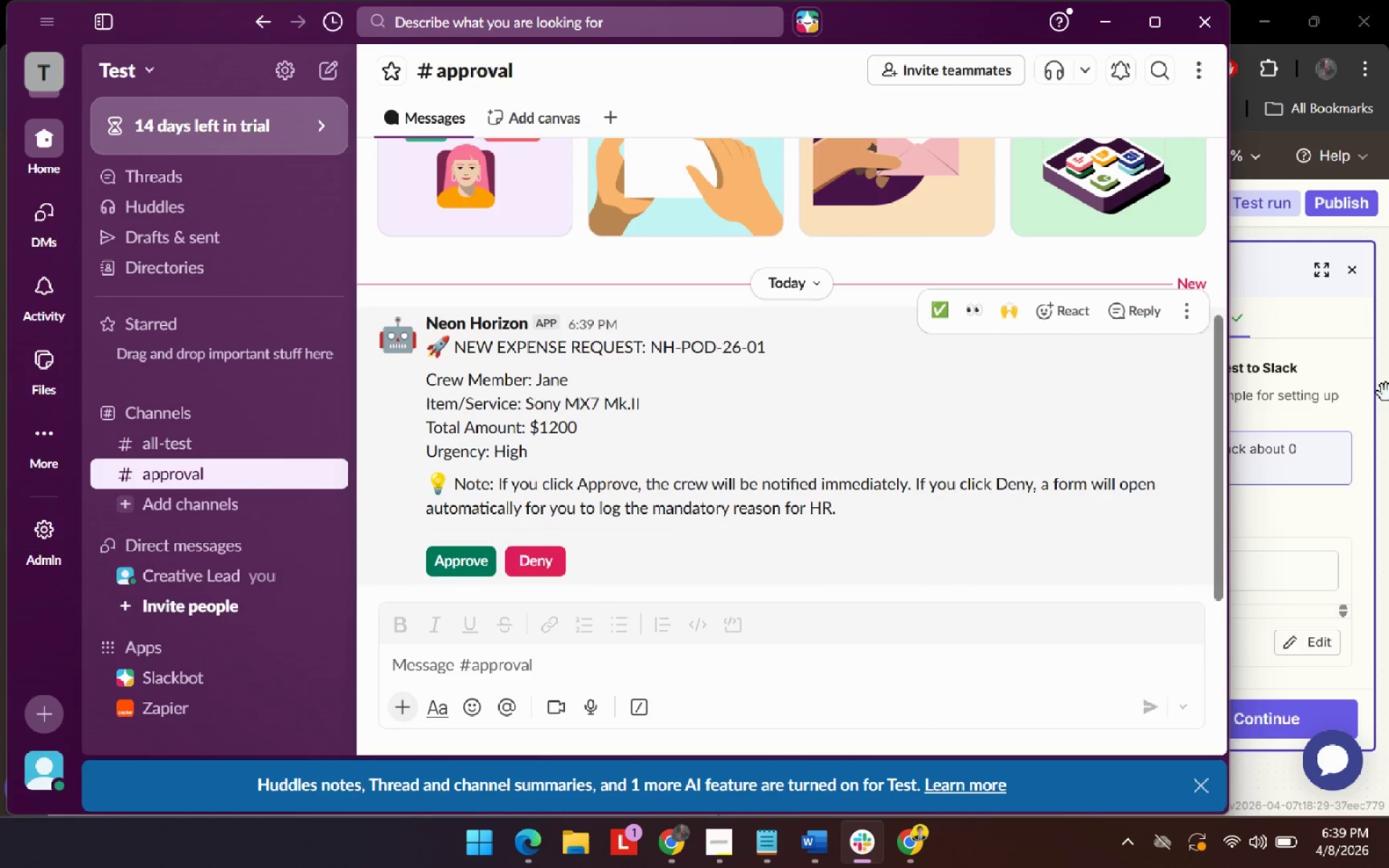 
left_click([1367, 395])
 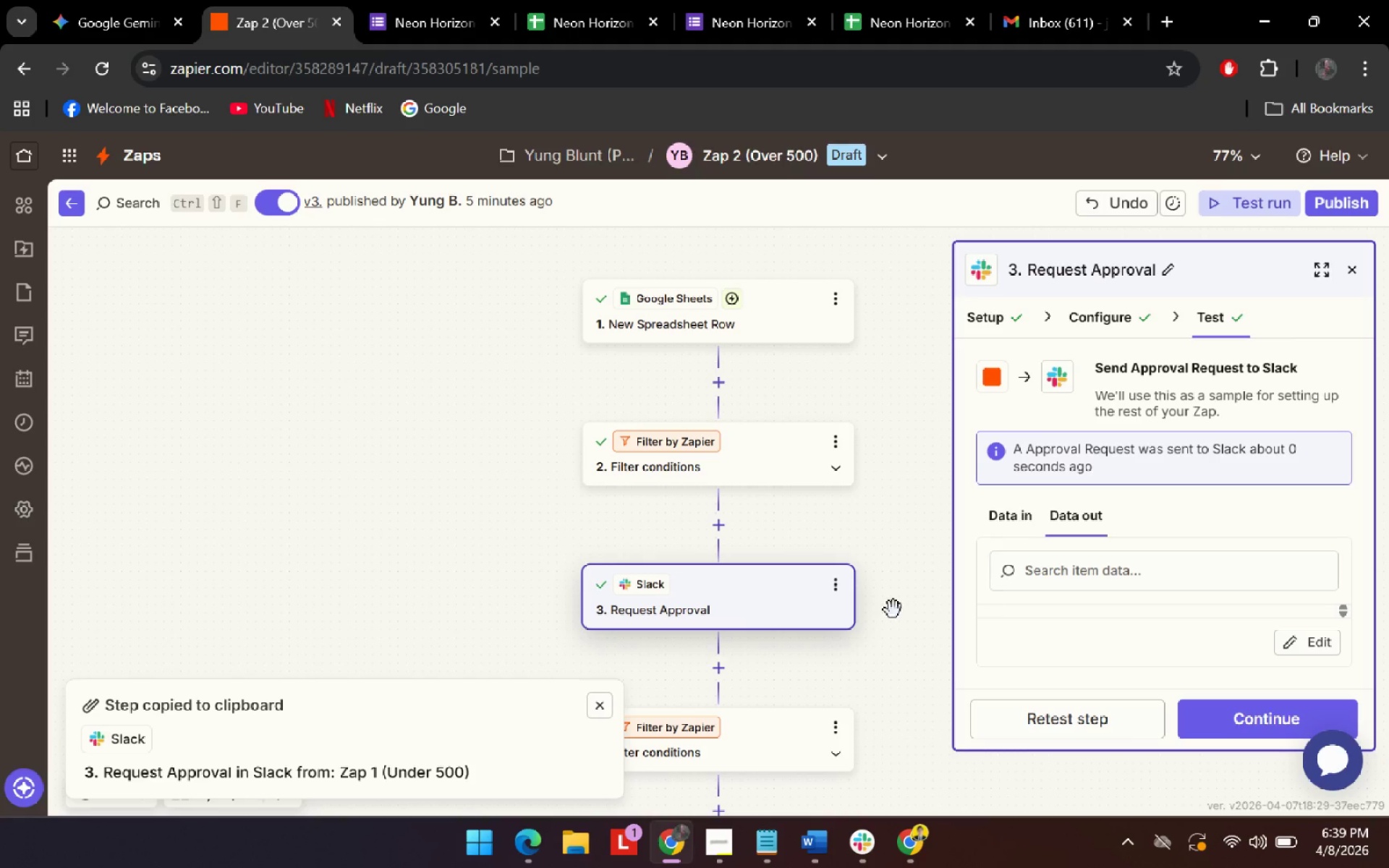 
scroll: coordinate [823, 643], scroll_direction: down, amount: 5.0
 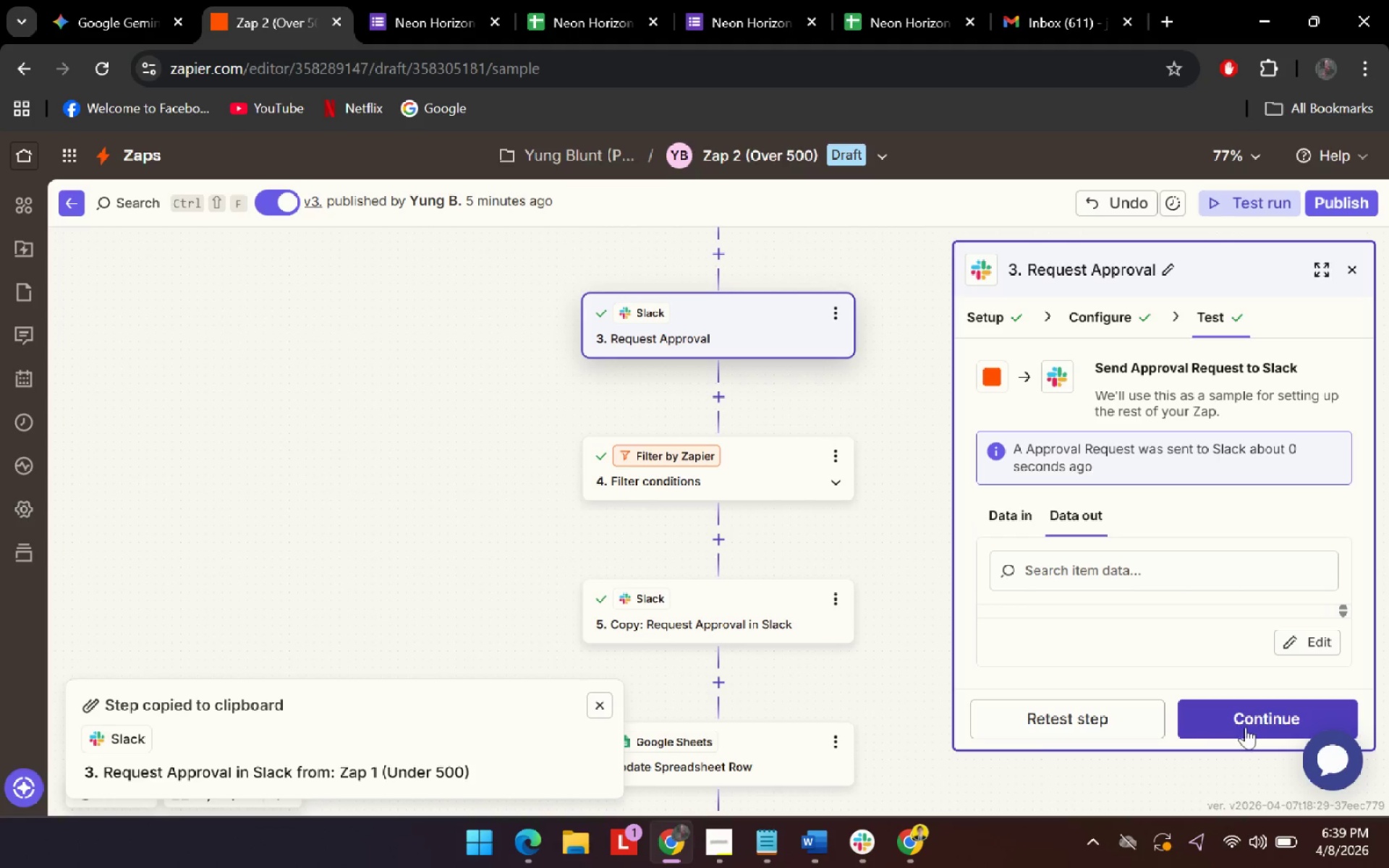 
left_click([1252, 720])
 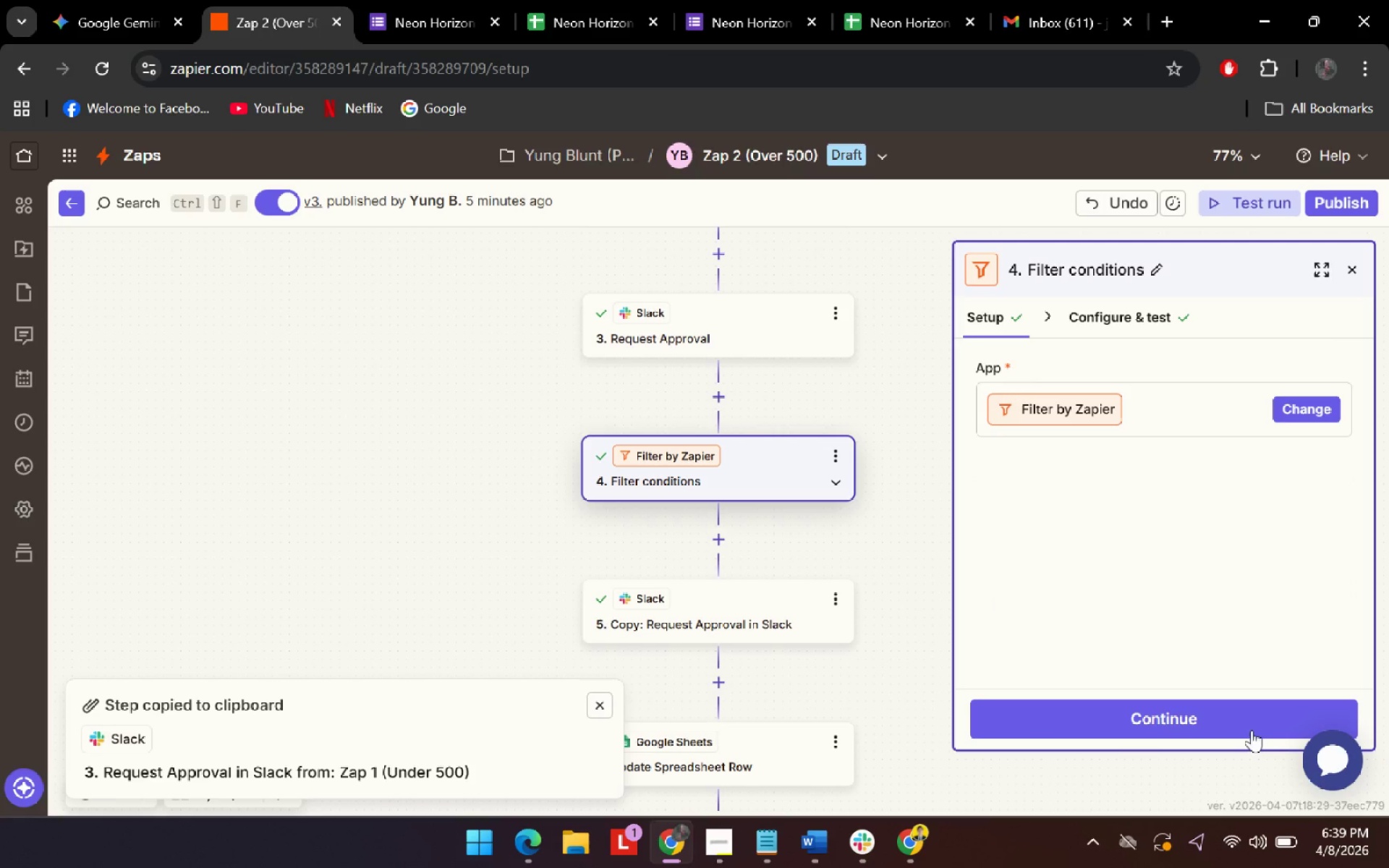 
left_click([1252, 713])
 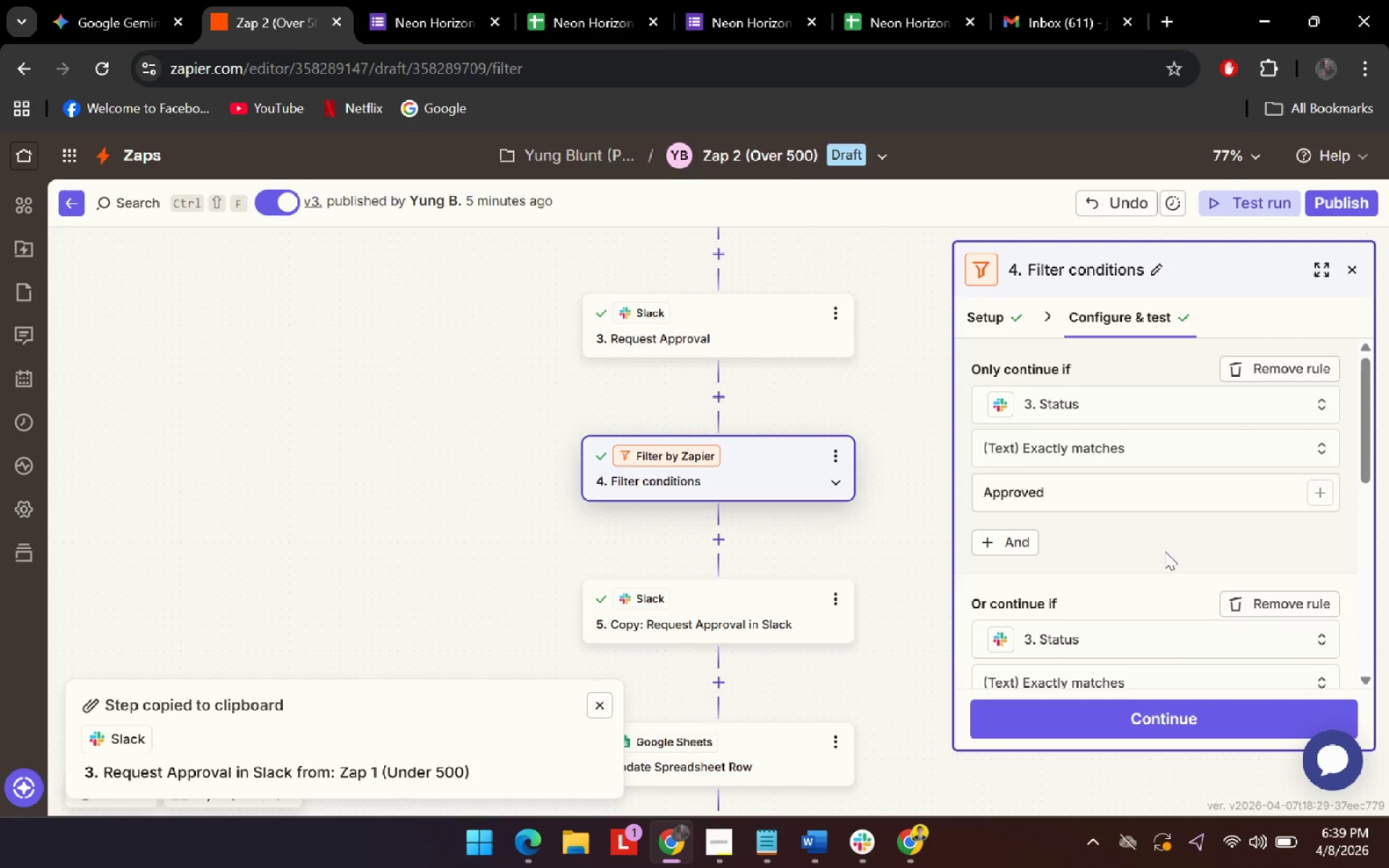 
scroll: coordinate [1164, 544], scroll_direction: down, amount: 6.0
 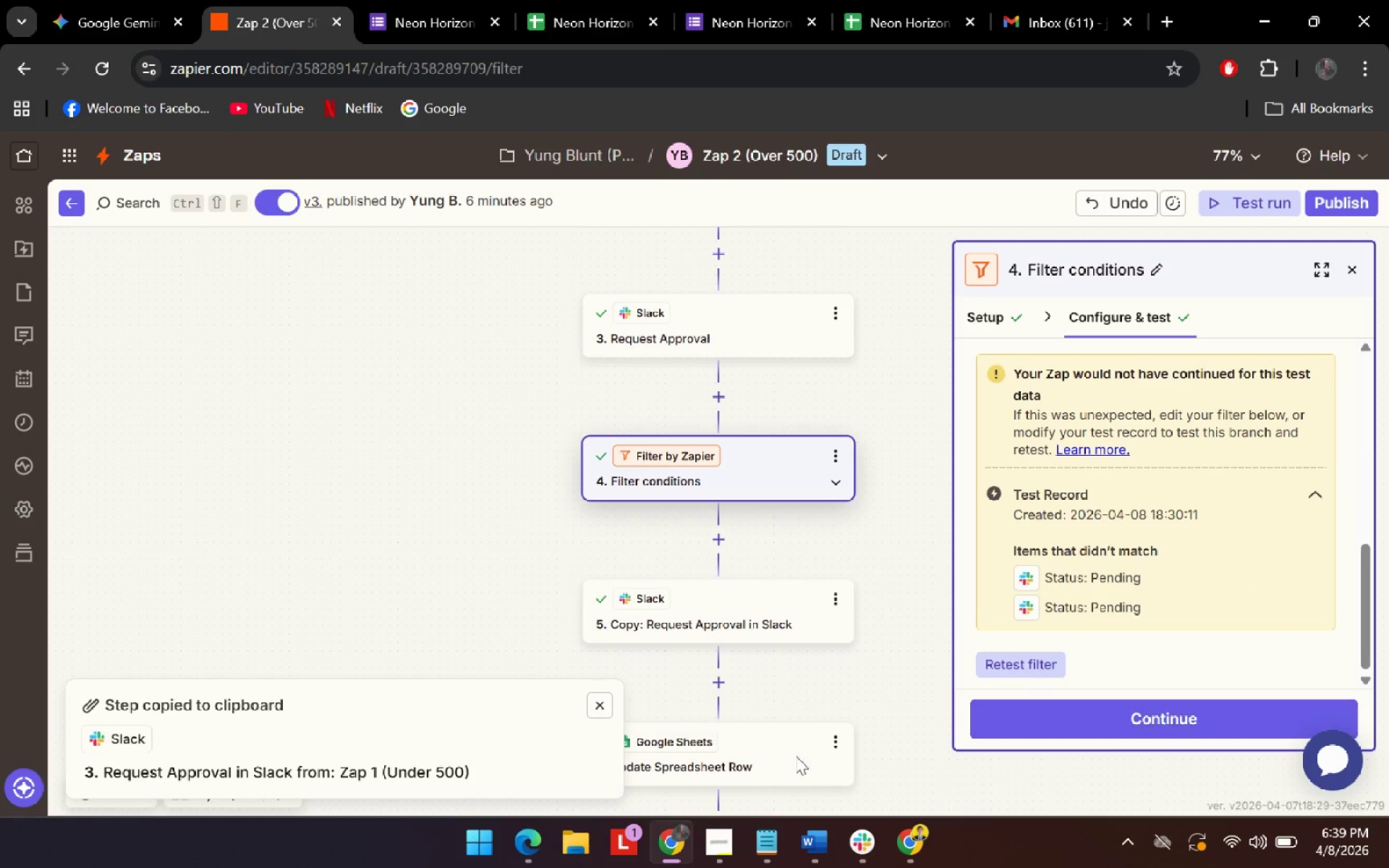 
left_click([862, 848])
 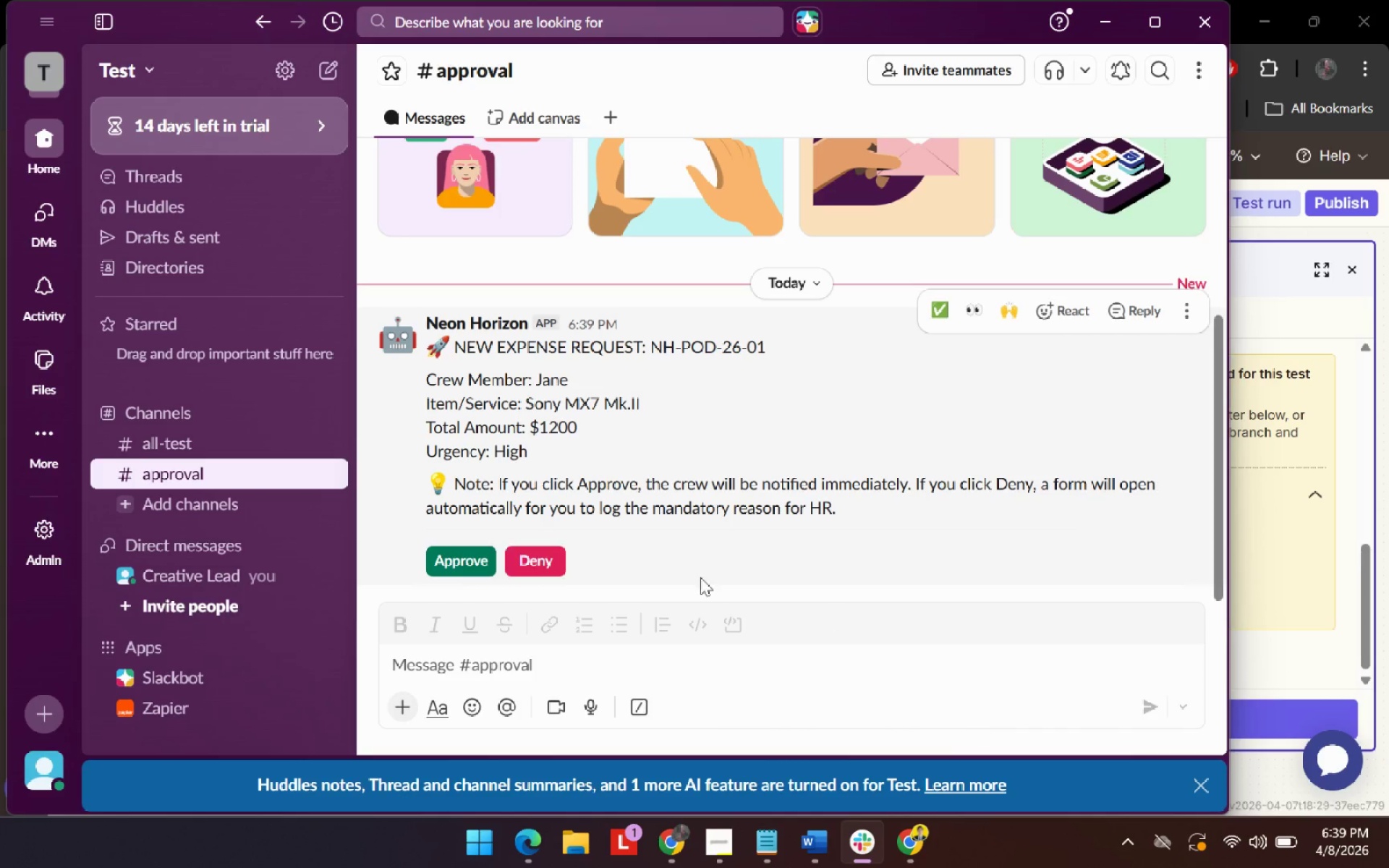 
left_click([444, 561])
 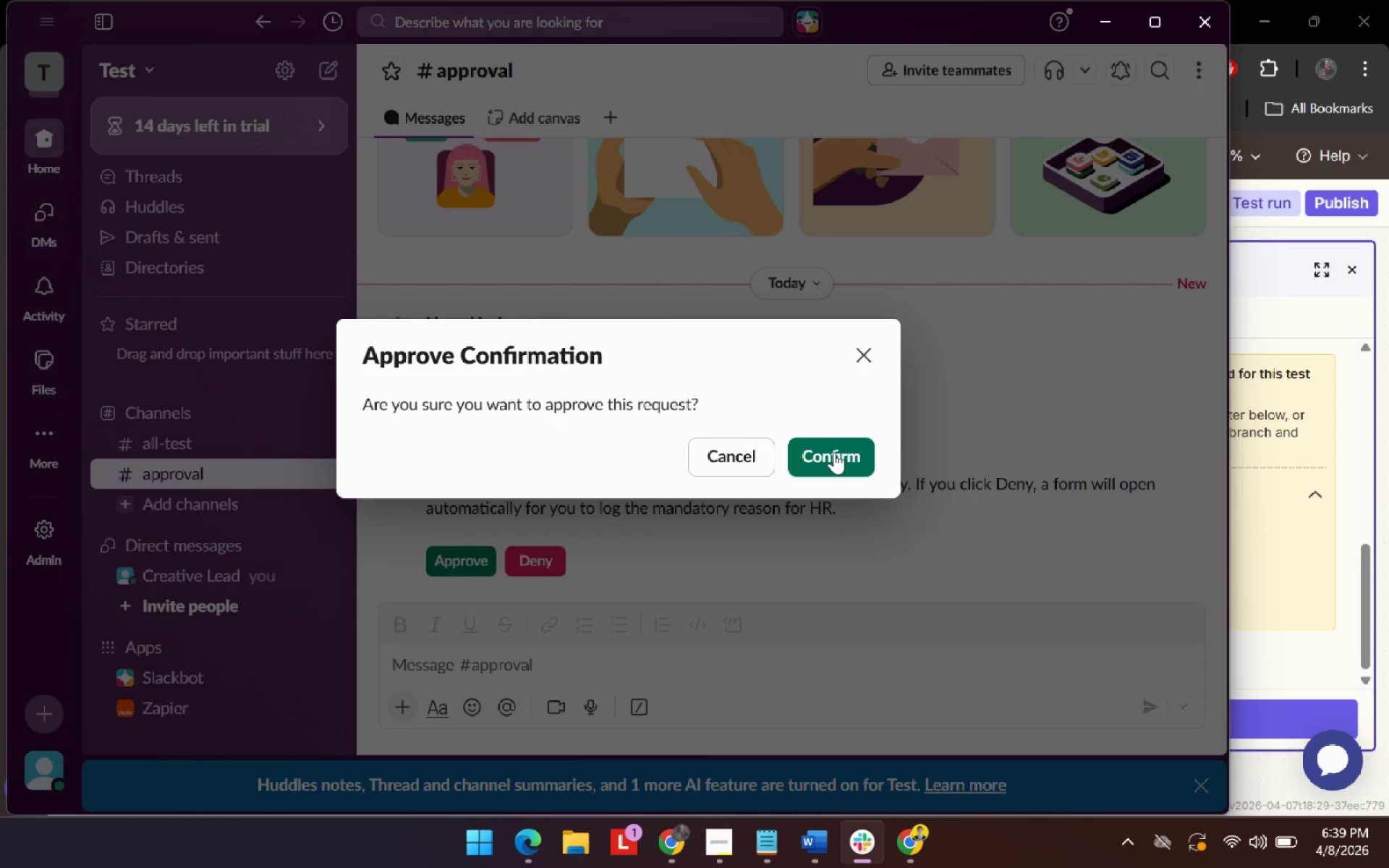 
left_click([834, 452])
 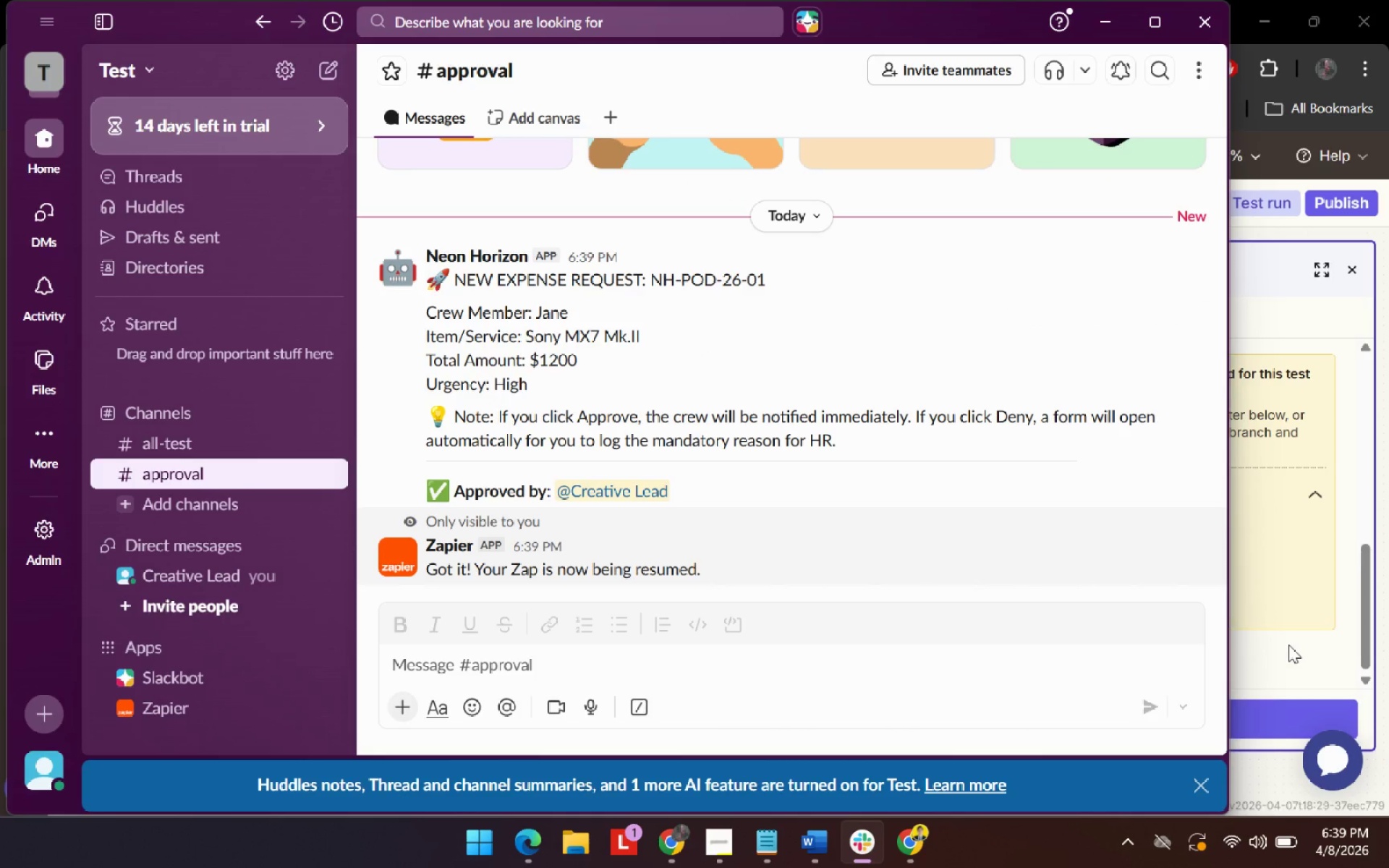 
left_click([1288, 647])
 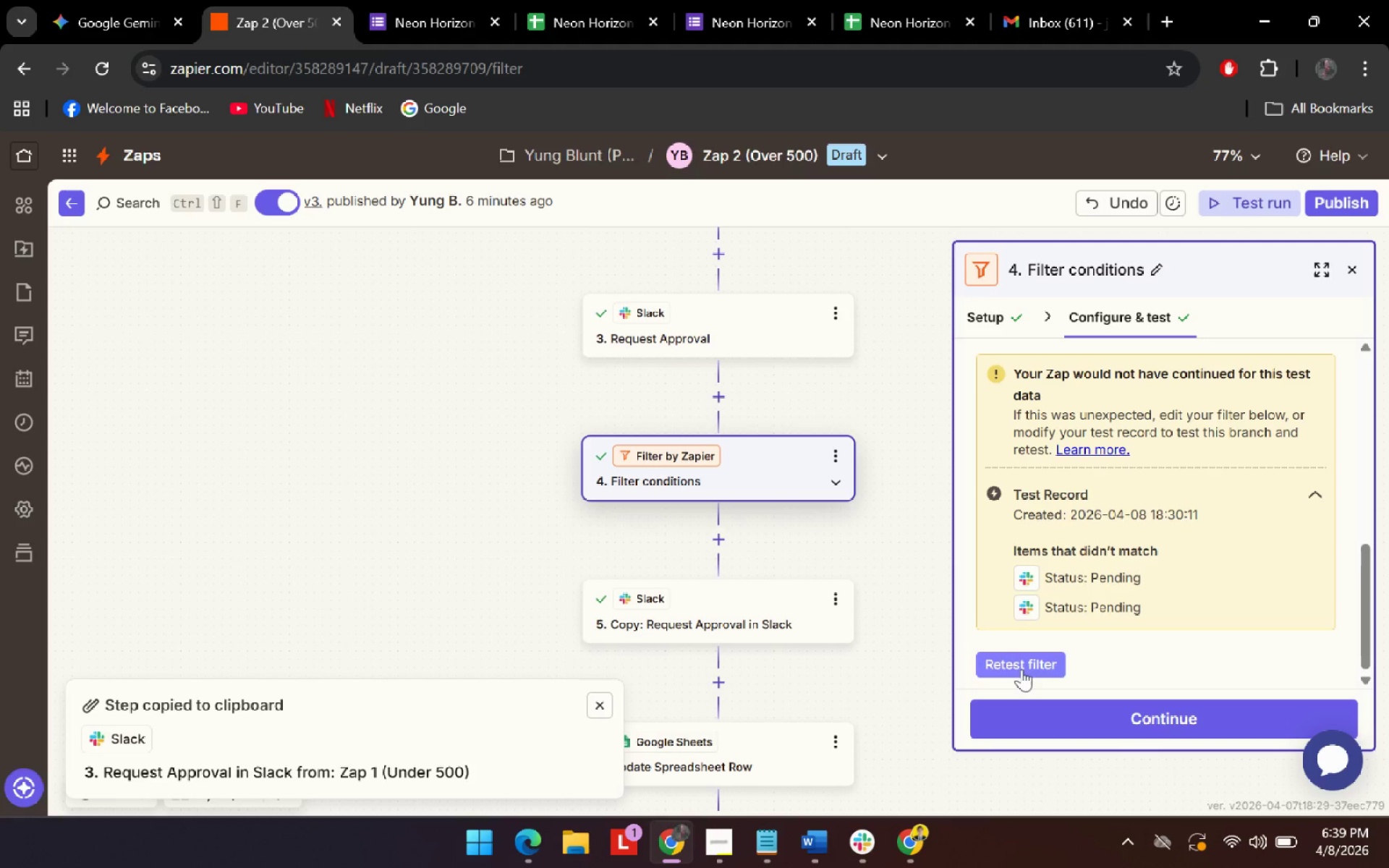 
left_click([1021, 669])
 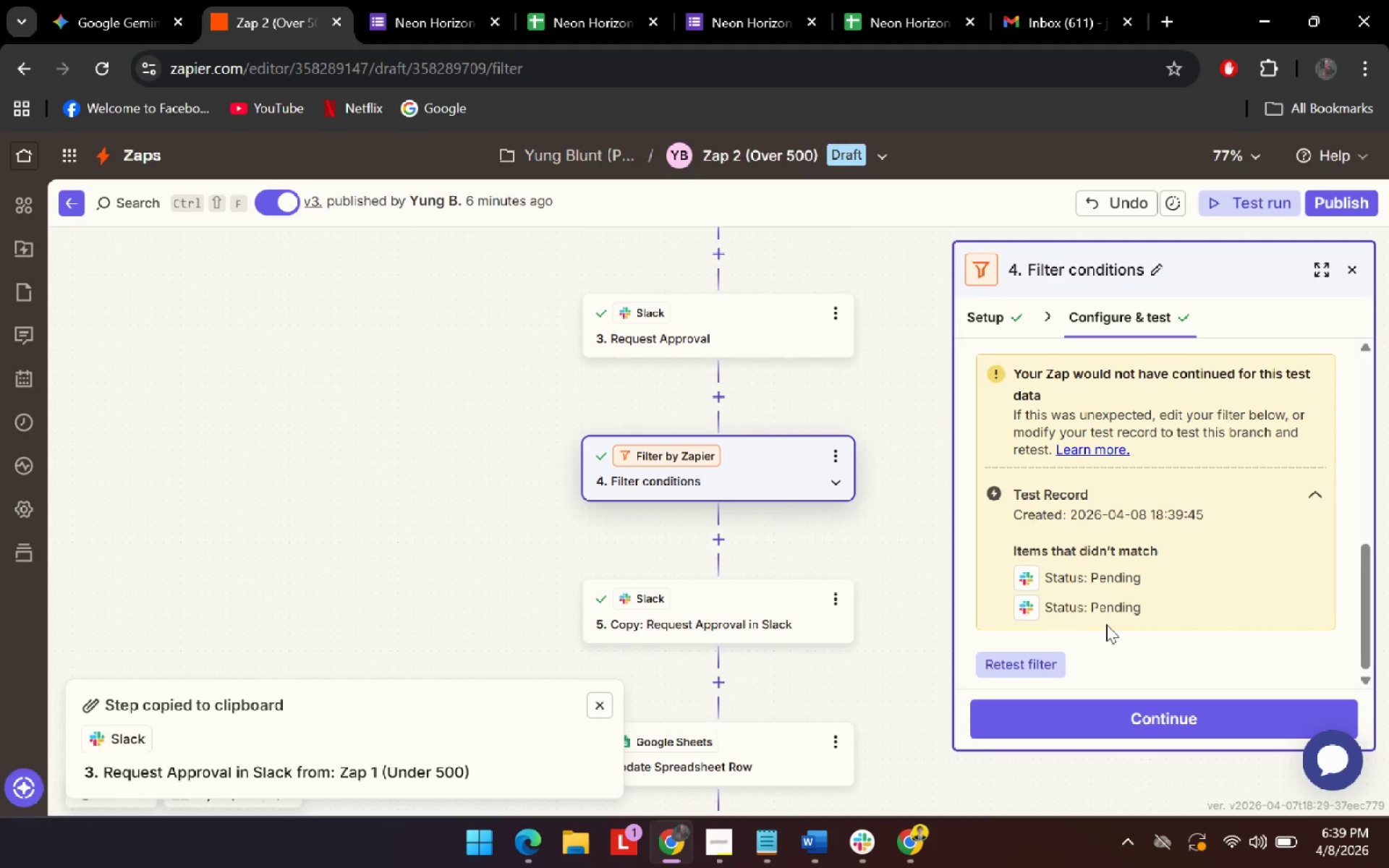 
left_click([1027, 656])
 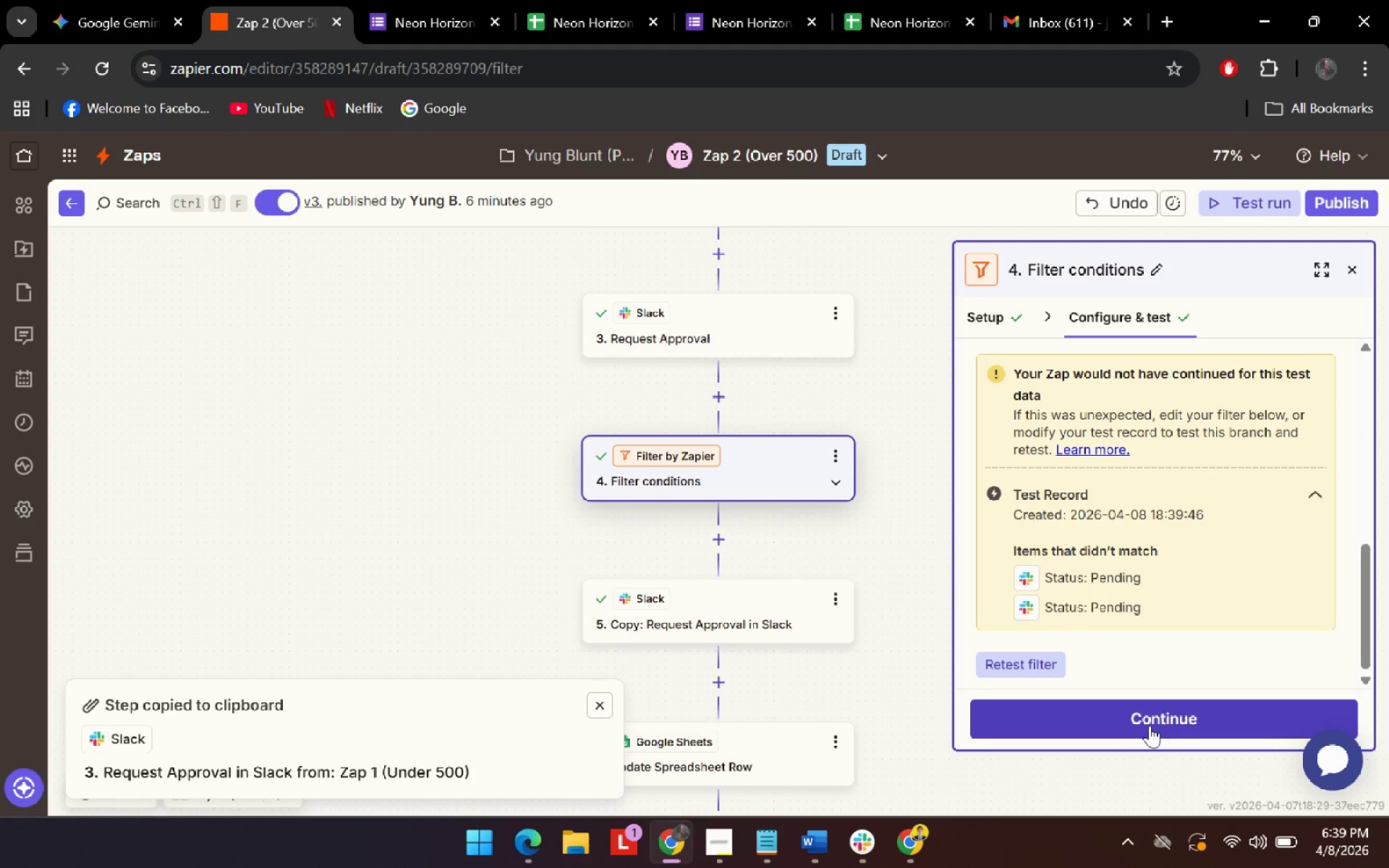 
scroll: coordinate [1159, 612], scroll_direction: up, amount: 6.0
 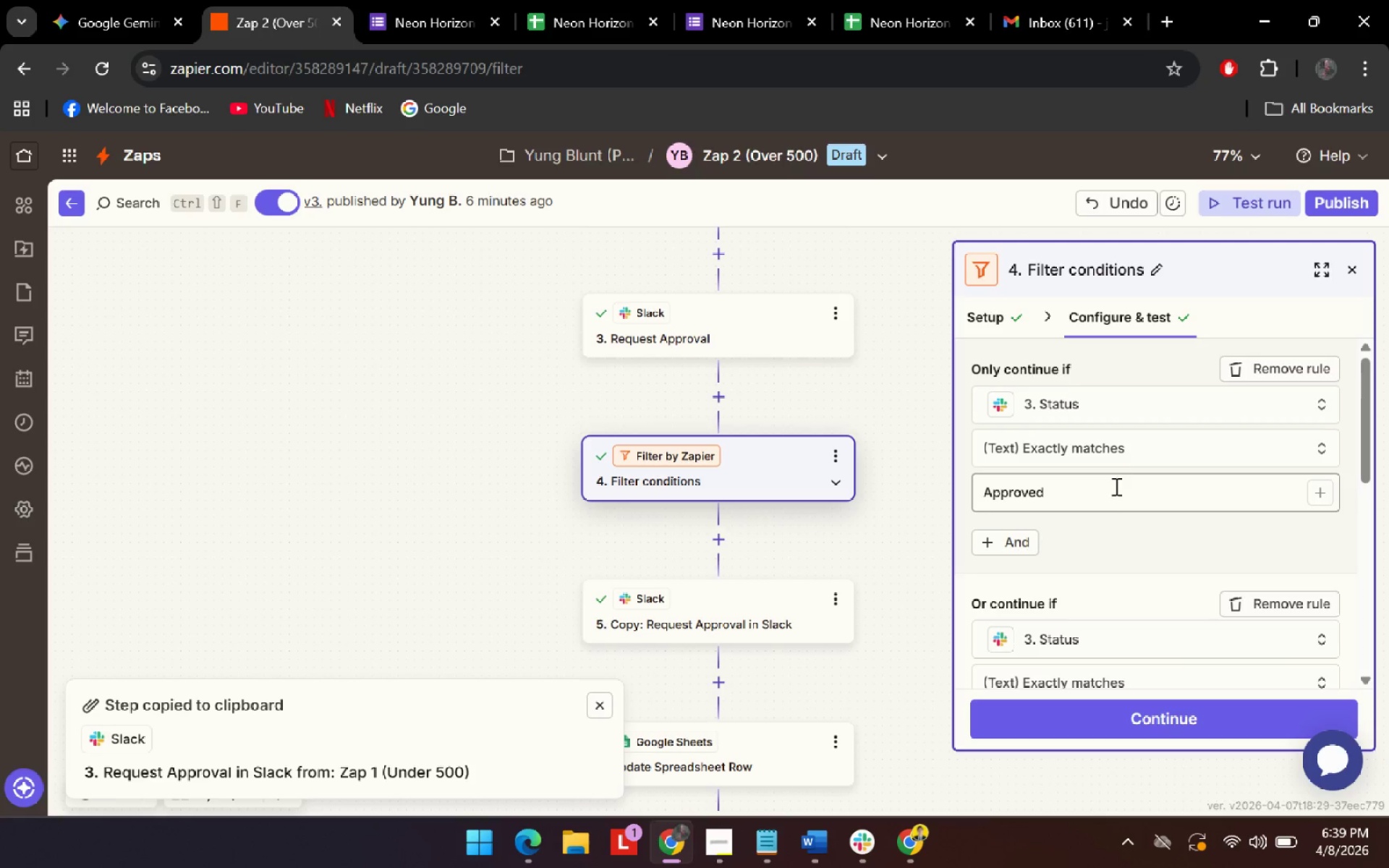 
scroll: coordinate [1118, 543], scroll_direction: down, amount: 1.0
 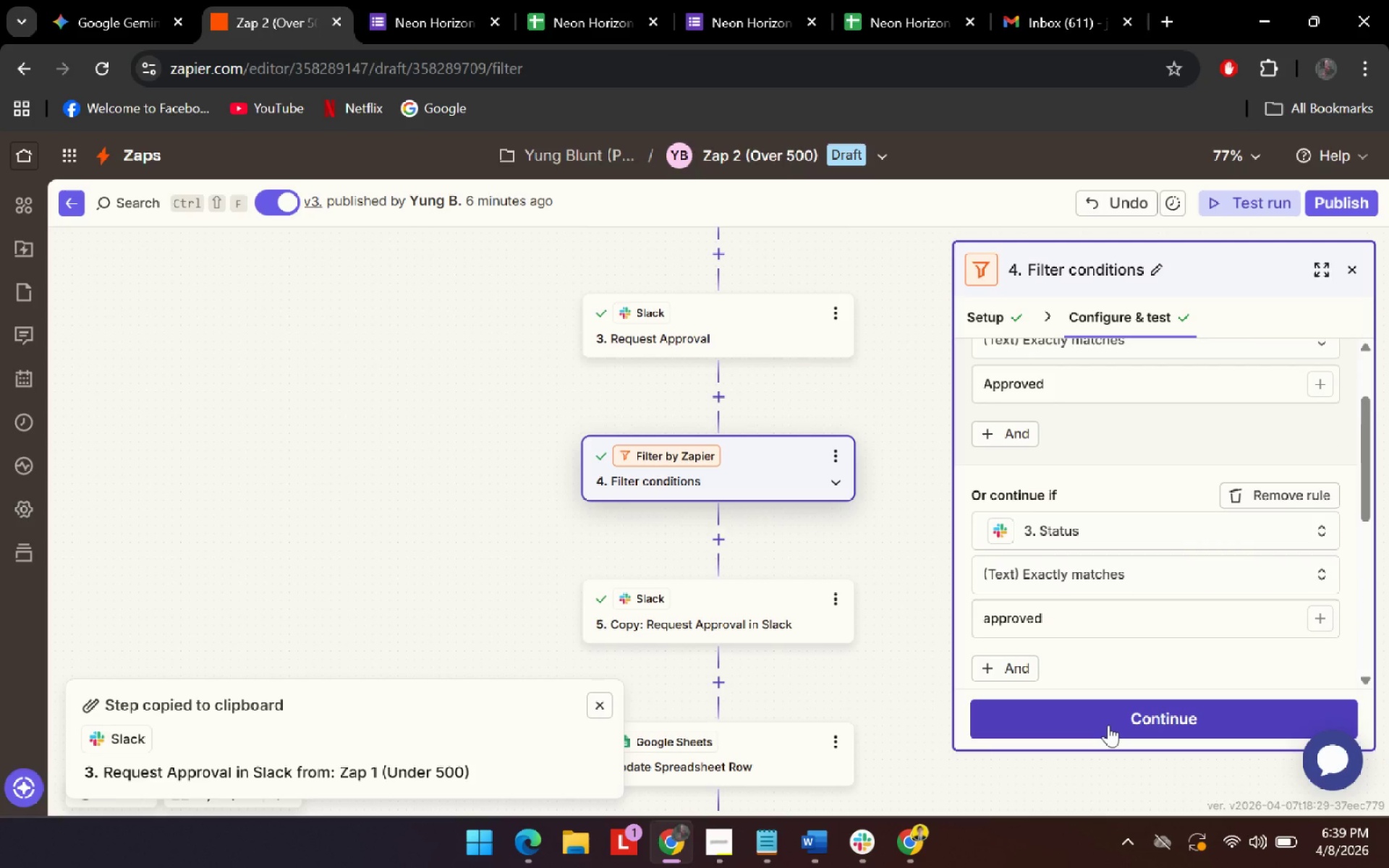 
left_click([1108, 725])
 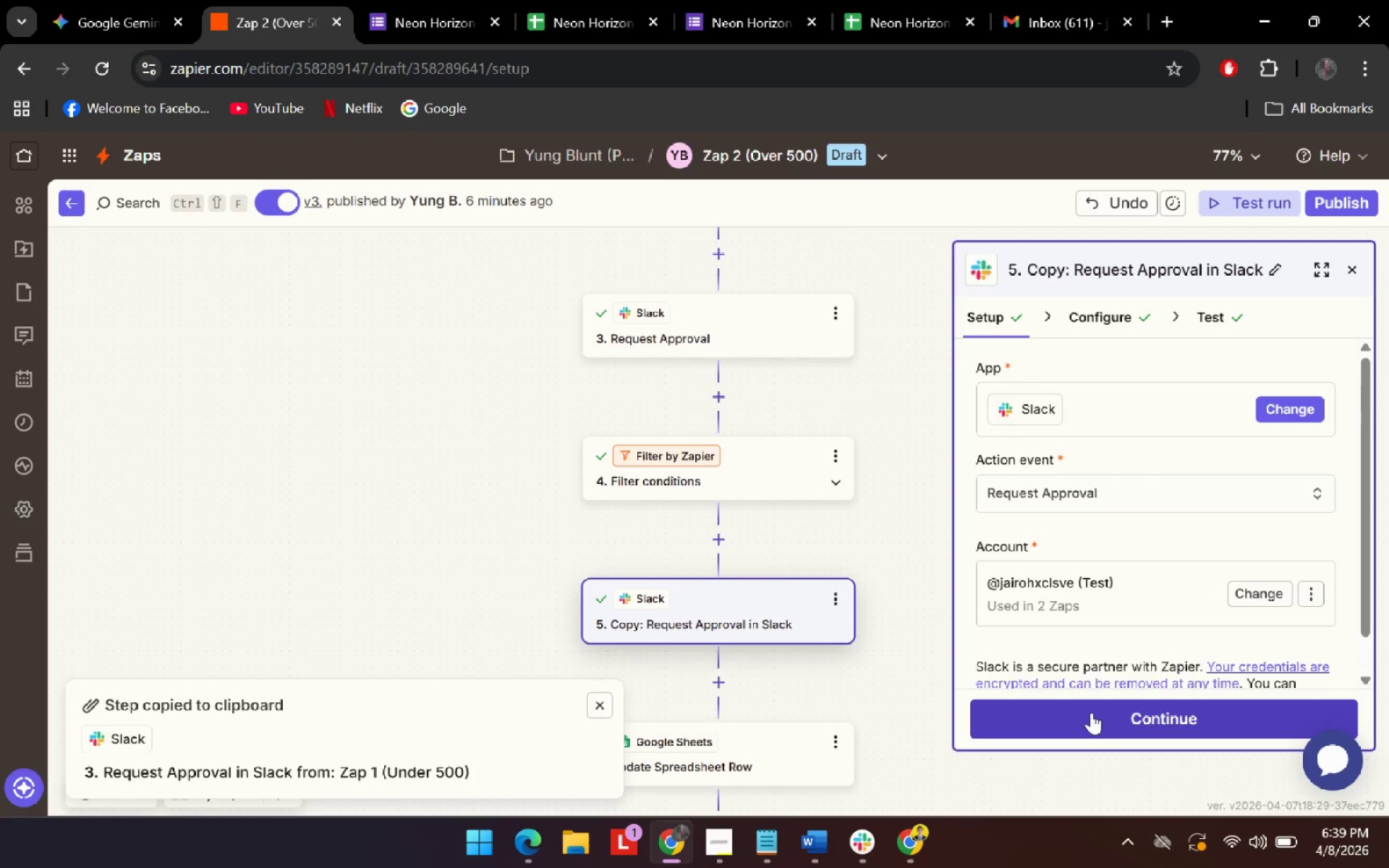 
scroll: coordinate [1155, 581], scroll_direction: down, amount: 7.0
 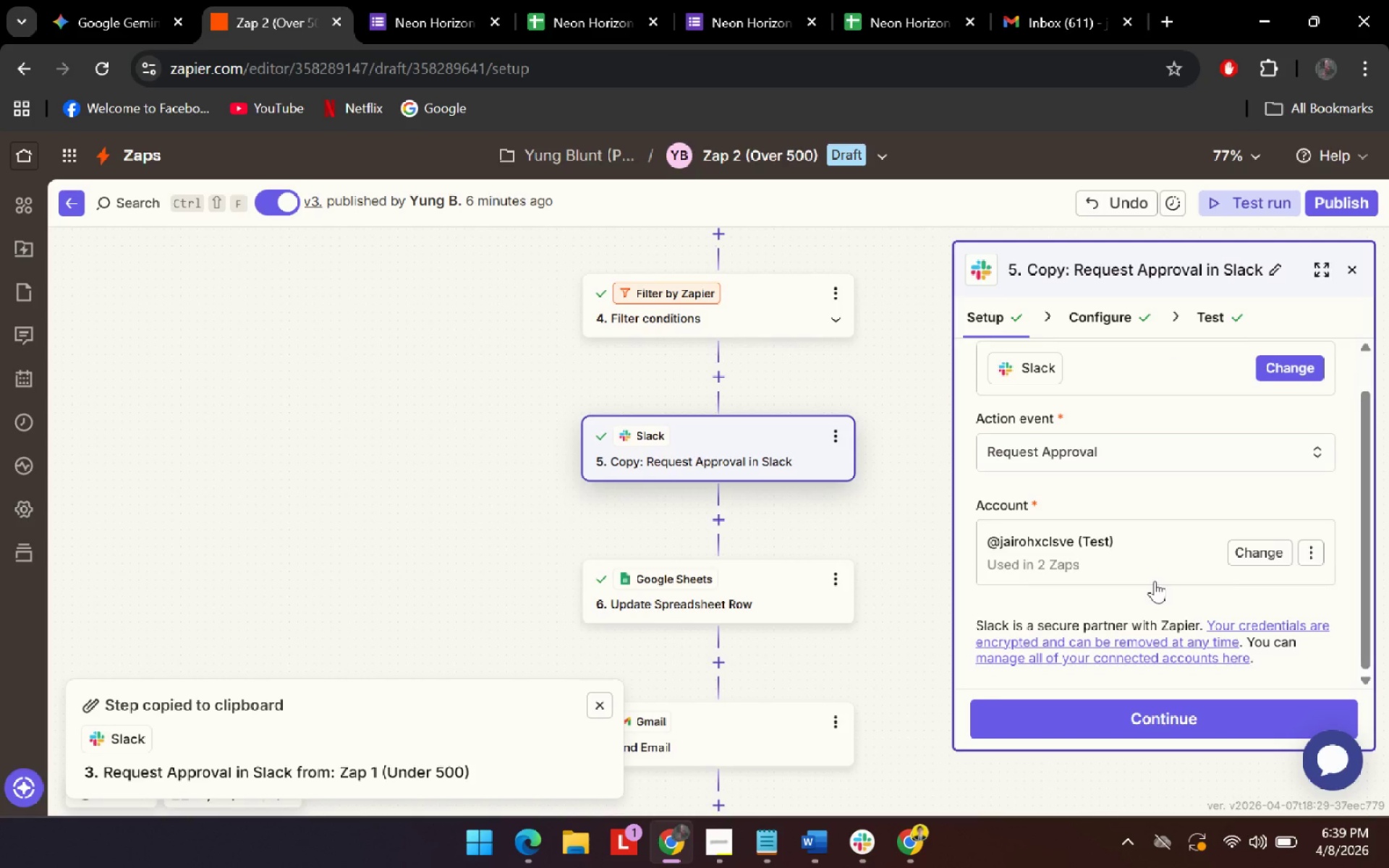 
scroll: coordinate [1155, 581], scroll_direction: up, amount: 1.0
 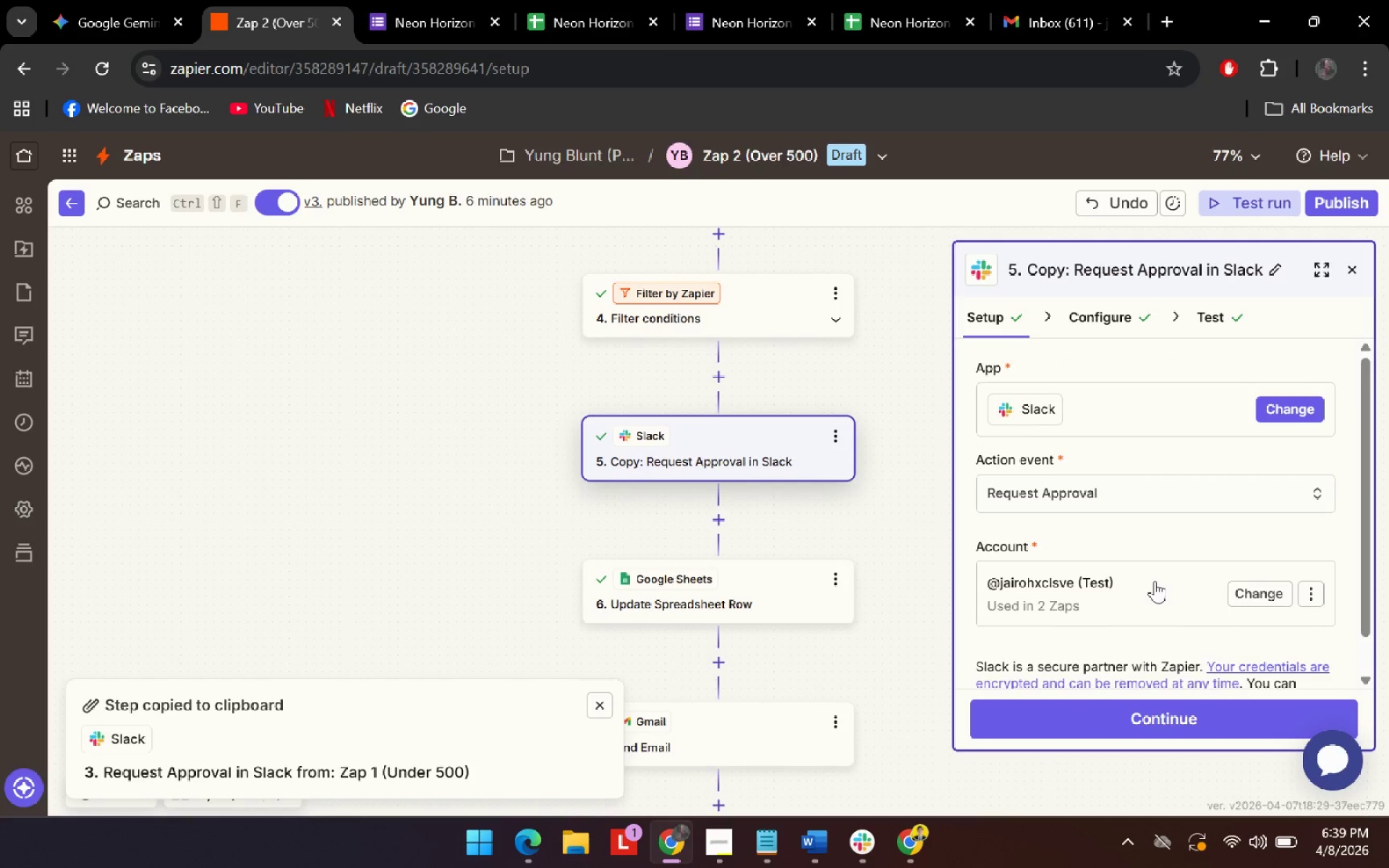 
scroll: coordinate [1155, 582], scroll_direction: none, amount: 0.0
 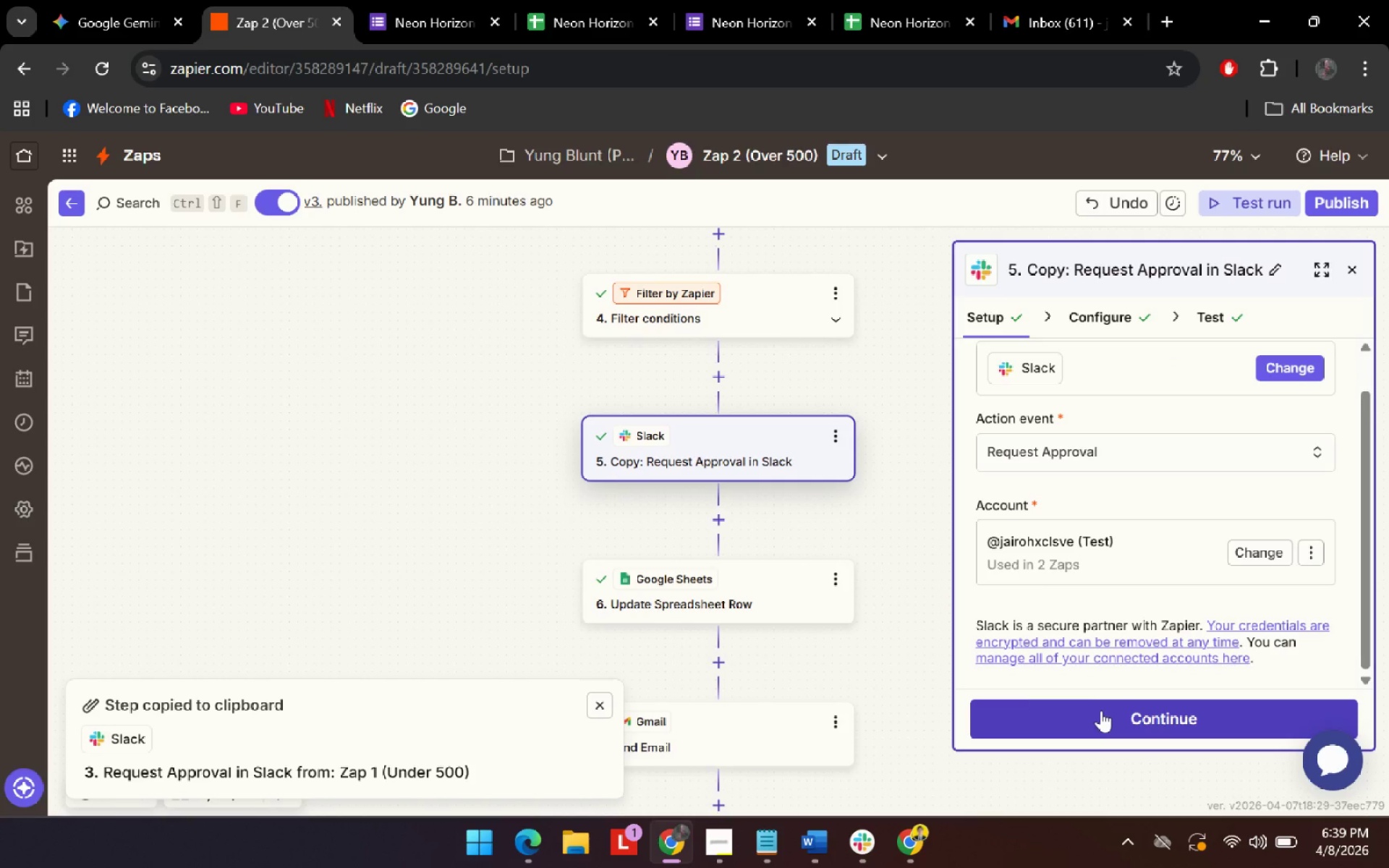 
left_click([1101, 717])
 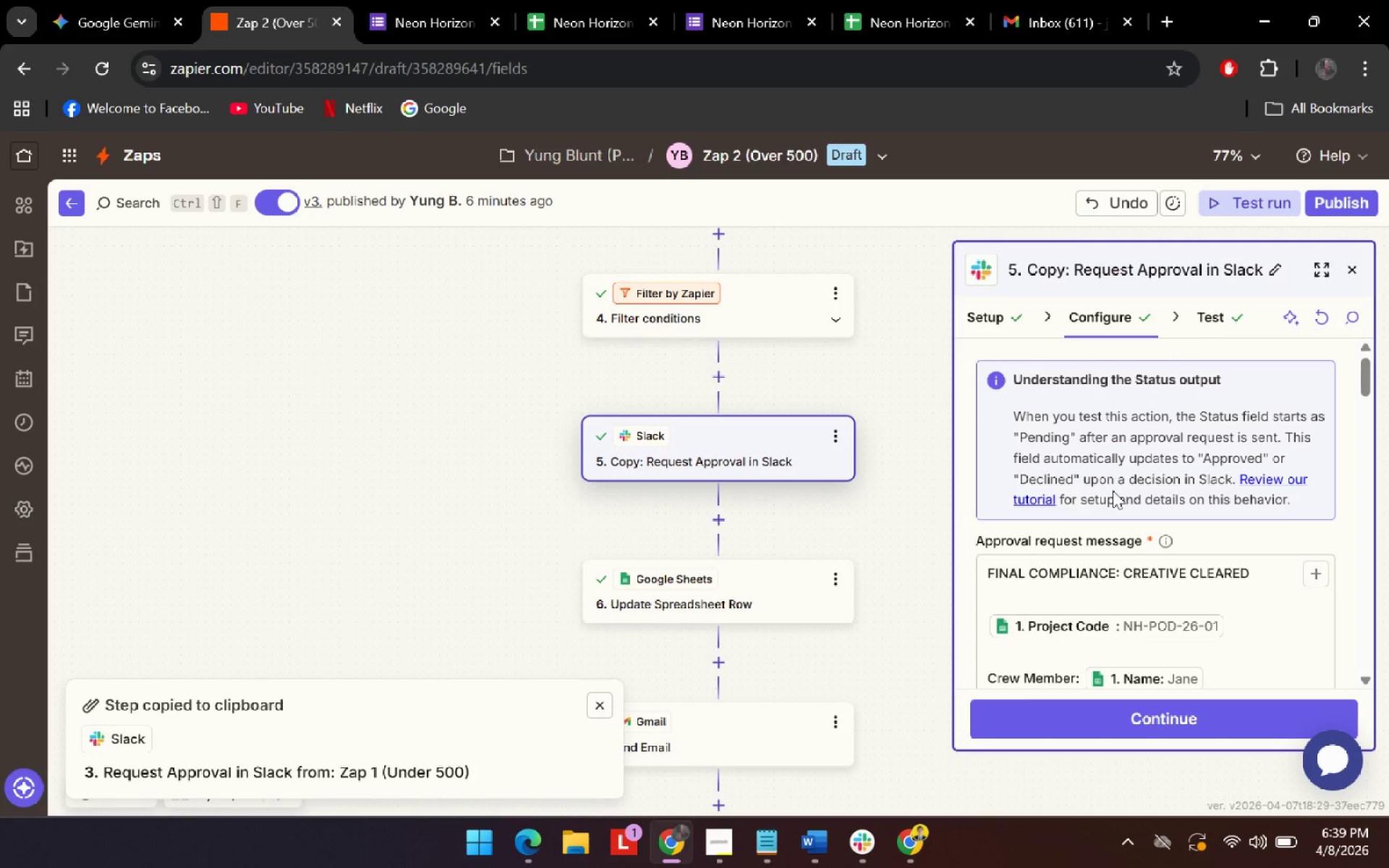 
scroll: coordinate [1190, 559], scroll_direction: down, amount: 7.0
 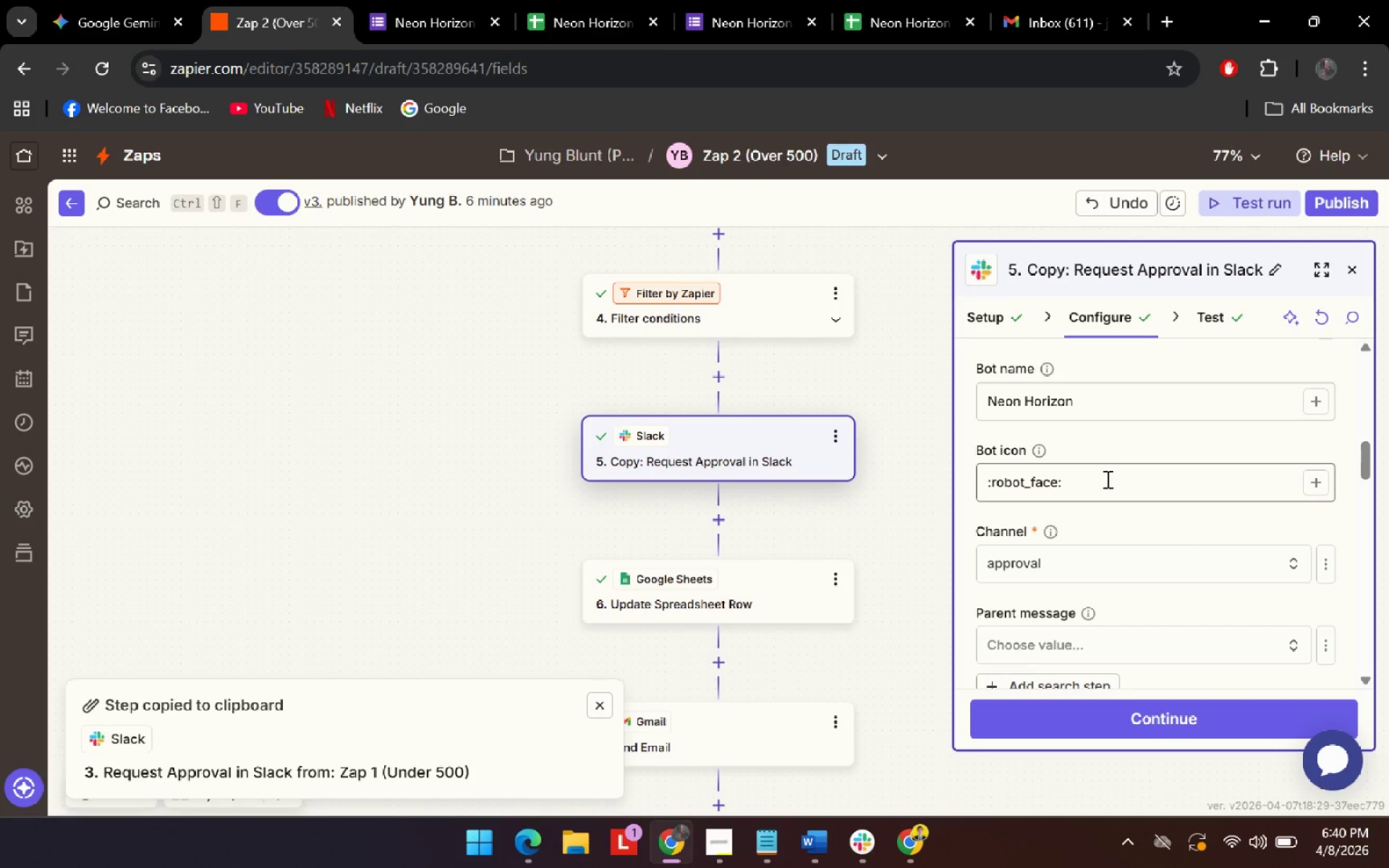 
scroll: coordinate [1106, 479], scroll_direction: up, amount: 1.0
 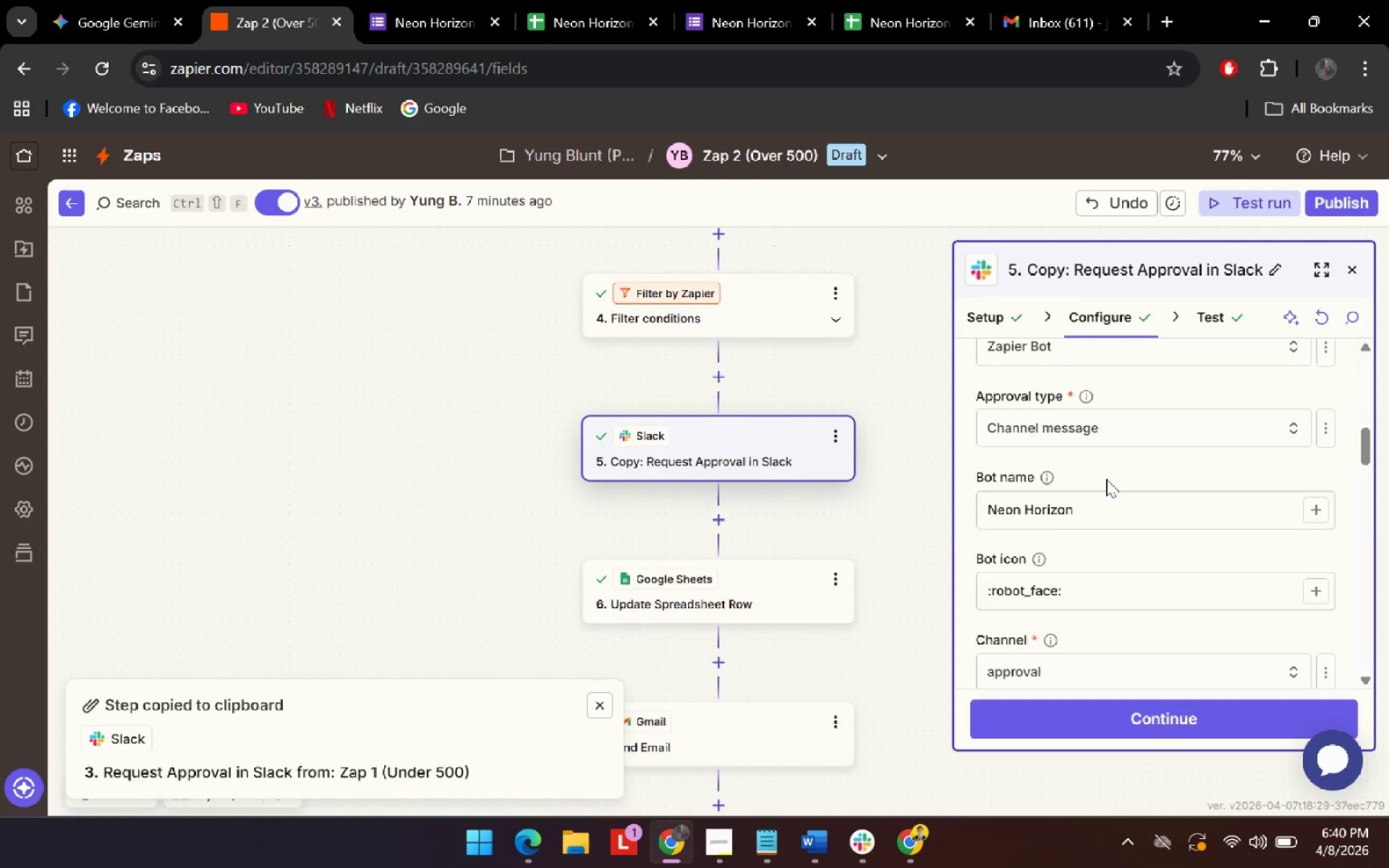 
left_click([1089, 553])
 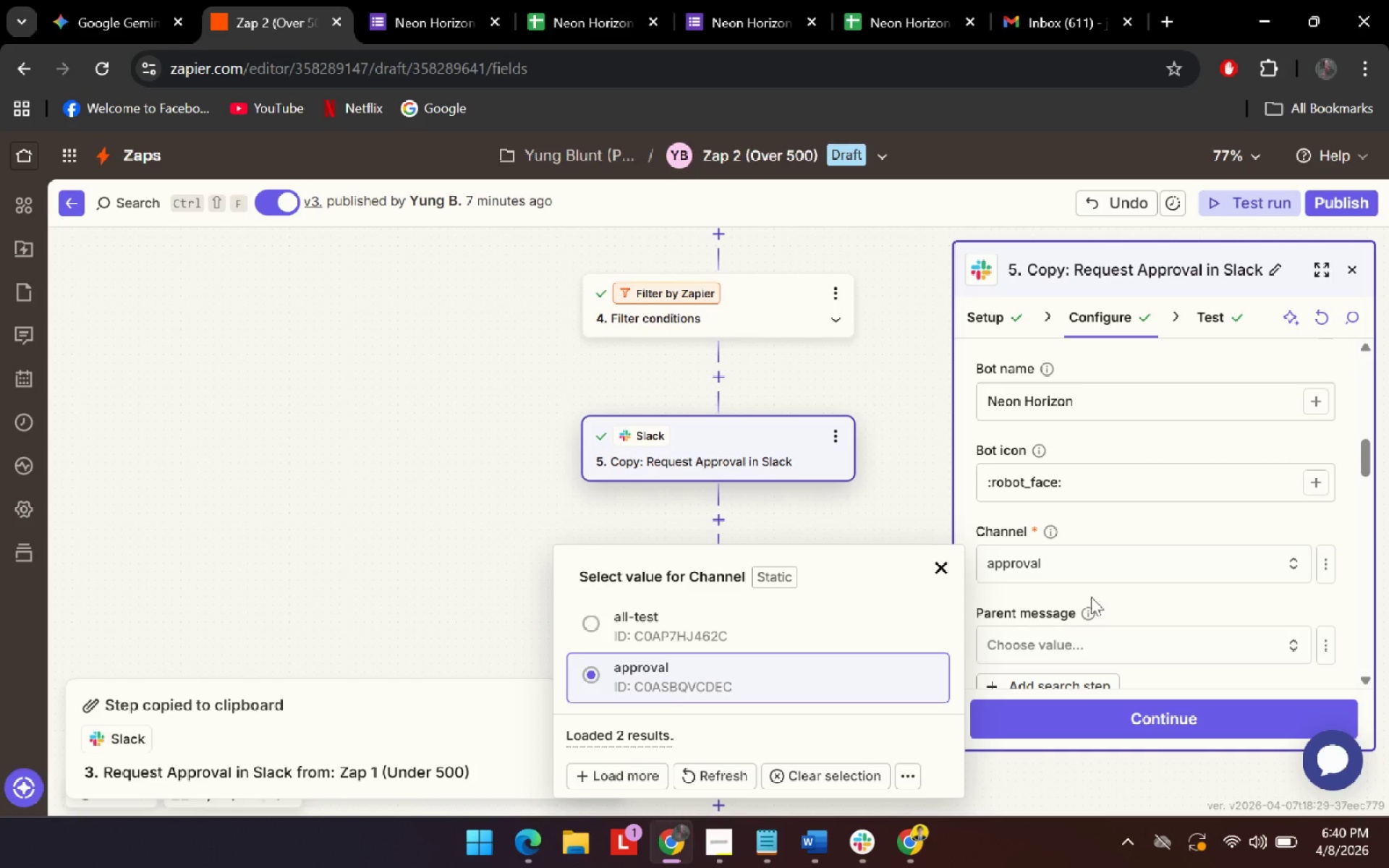 
scroll: coordinate [1106, 479], scroll_direction: down, amount: 1.0
 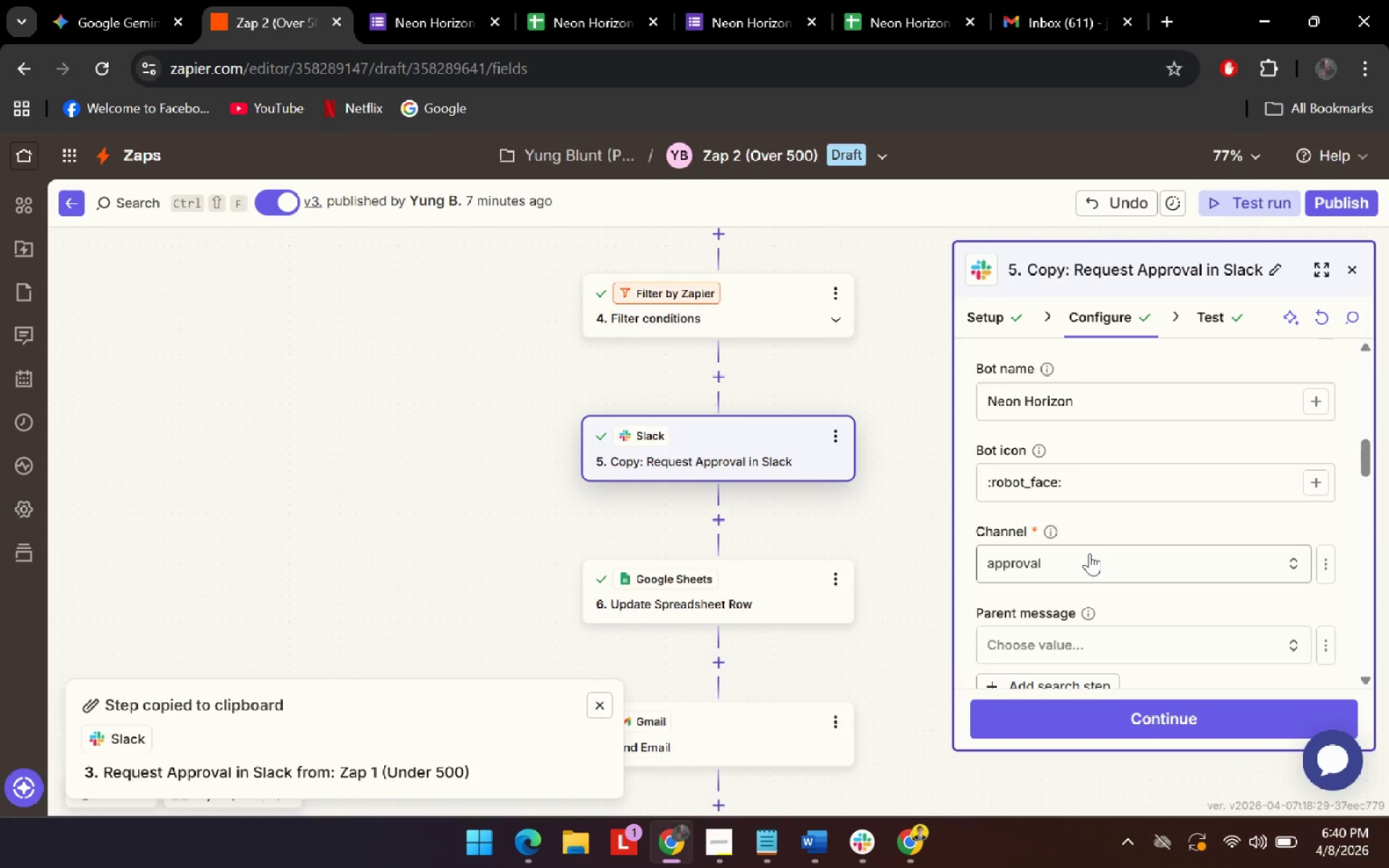 
scroll: coordinate [1154, 522], scroll_direction: up, amount: 10.0
 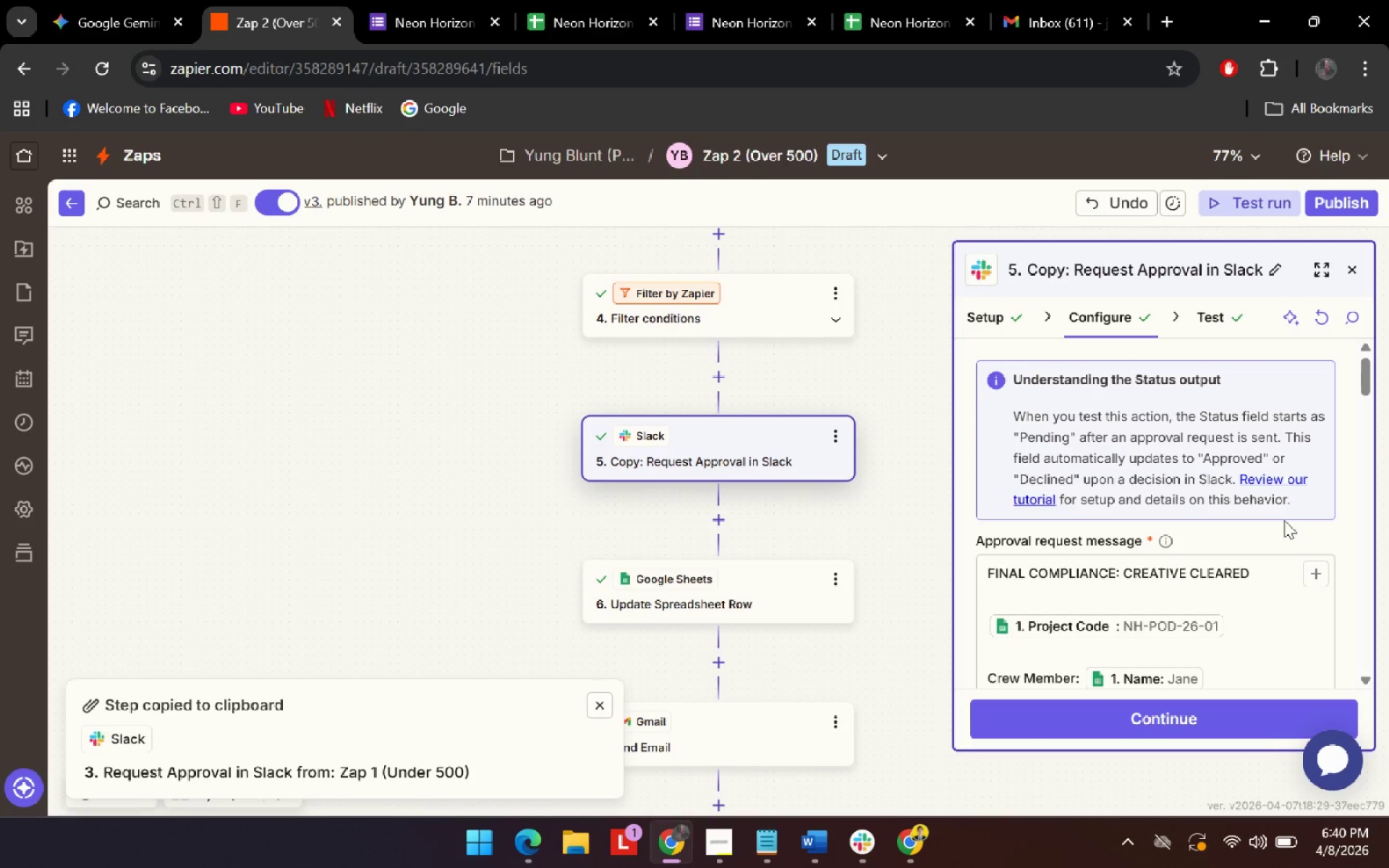 
scroll: coordinate [1328, 494], scroll_direction: down, amount: 3.0
 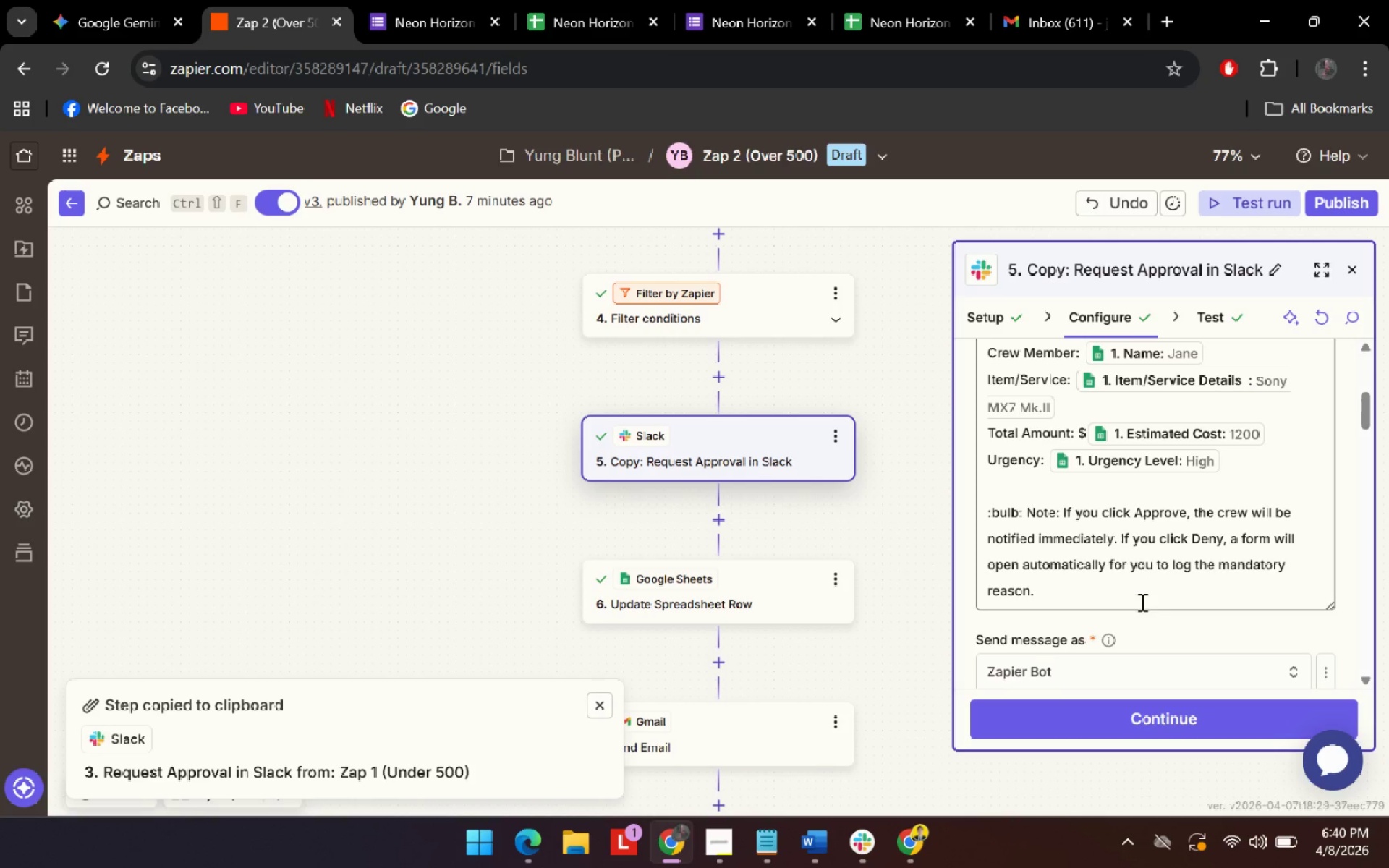 
key(Alt+AltLeft)
 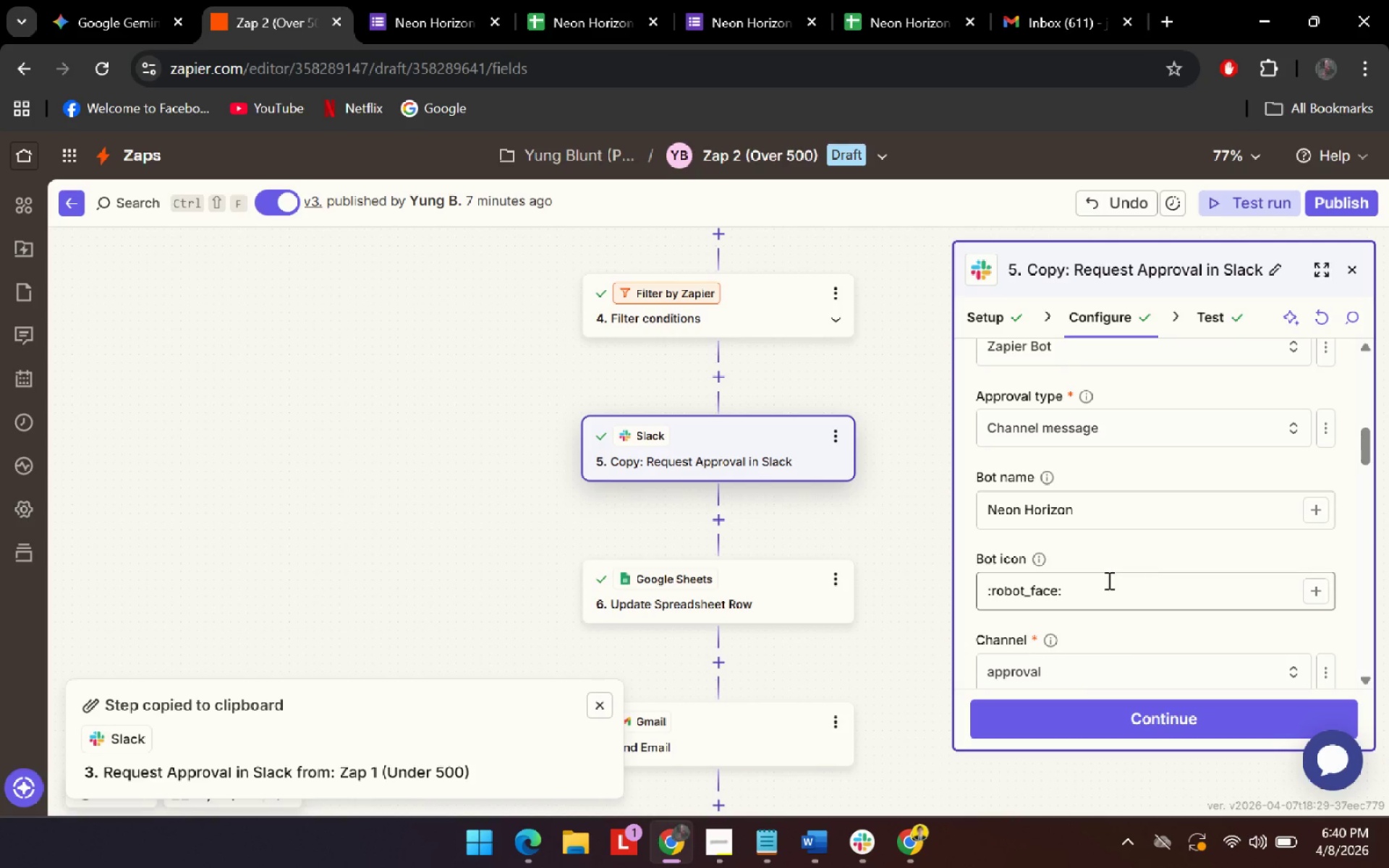 
key(Alt+Tab)
 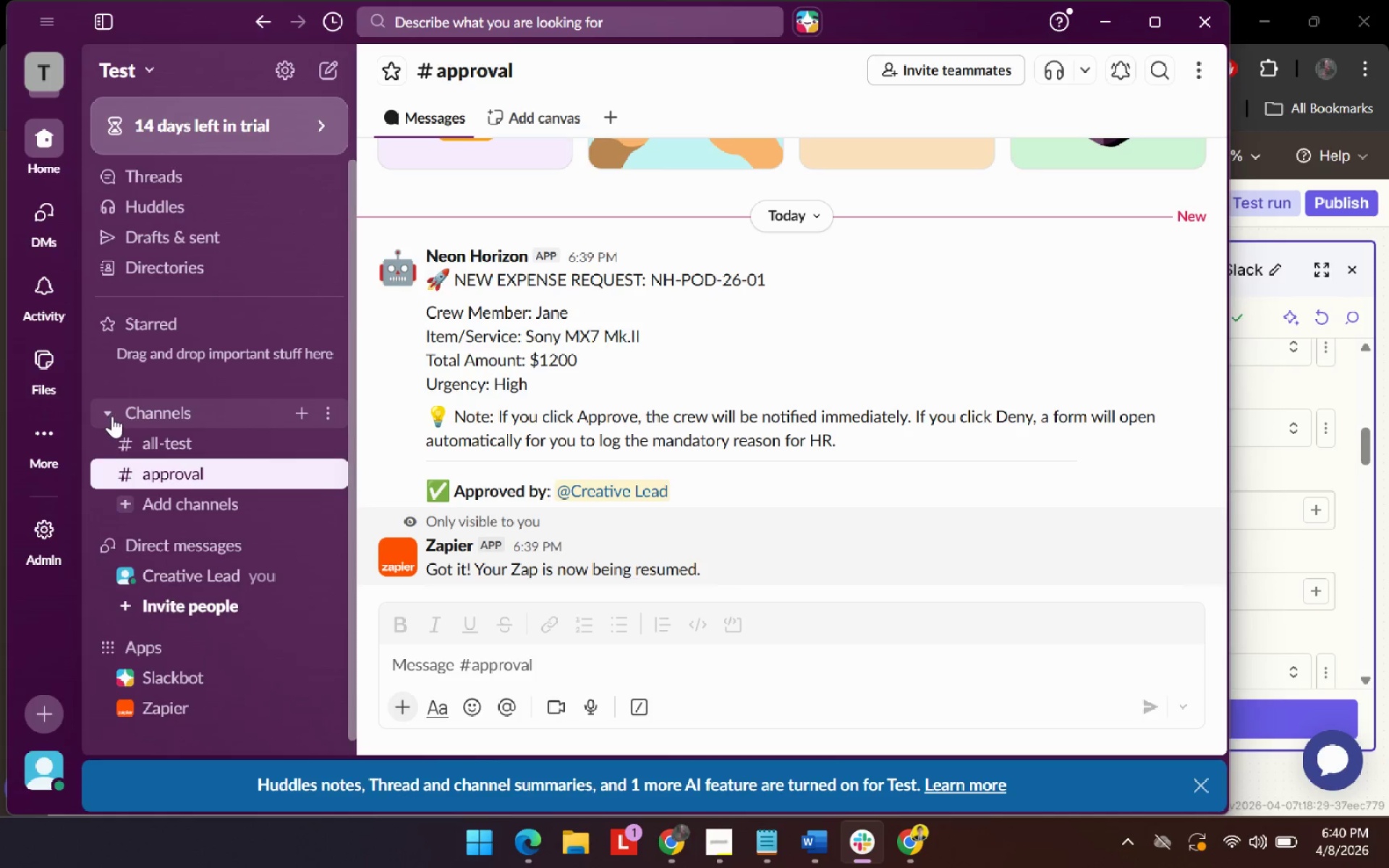 
scroll: coordinate [1144, 581], scroll_direction: down, amount: 3.0
 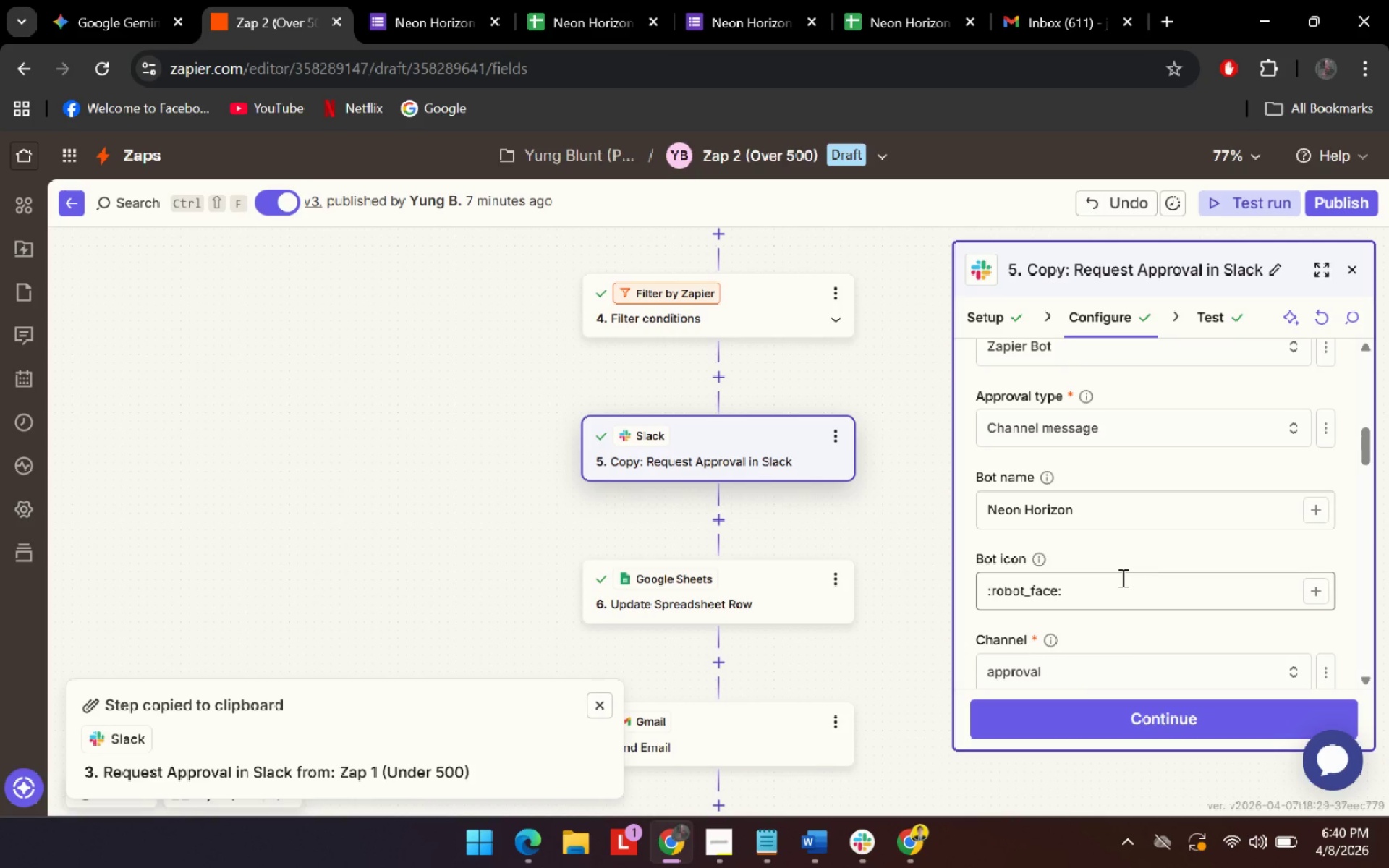 
left_click([298, 414])
 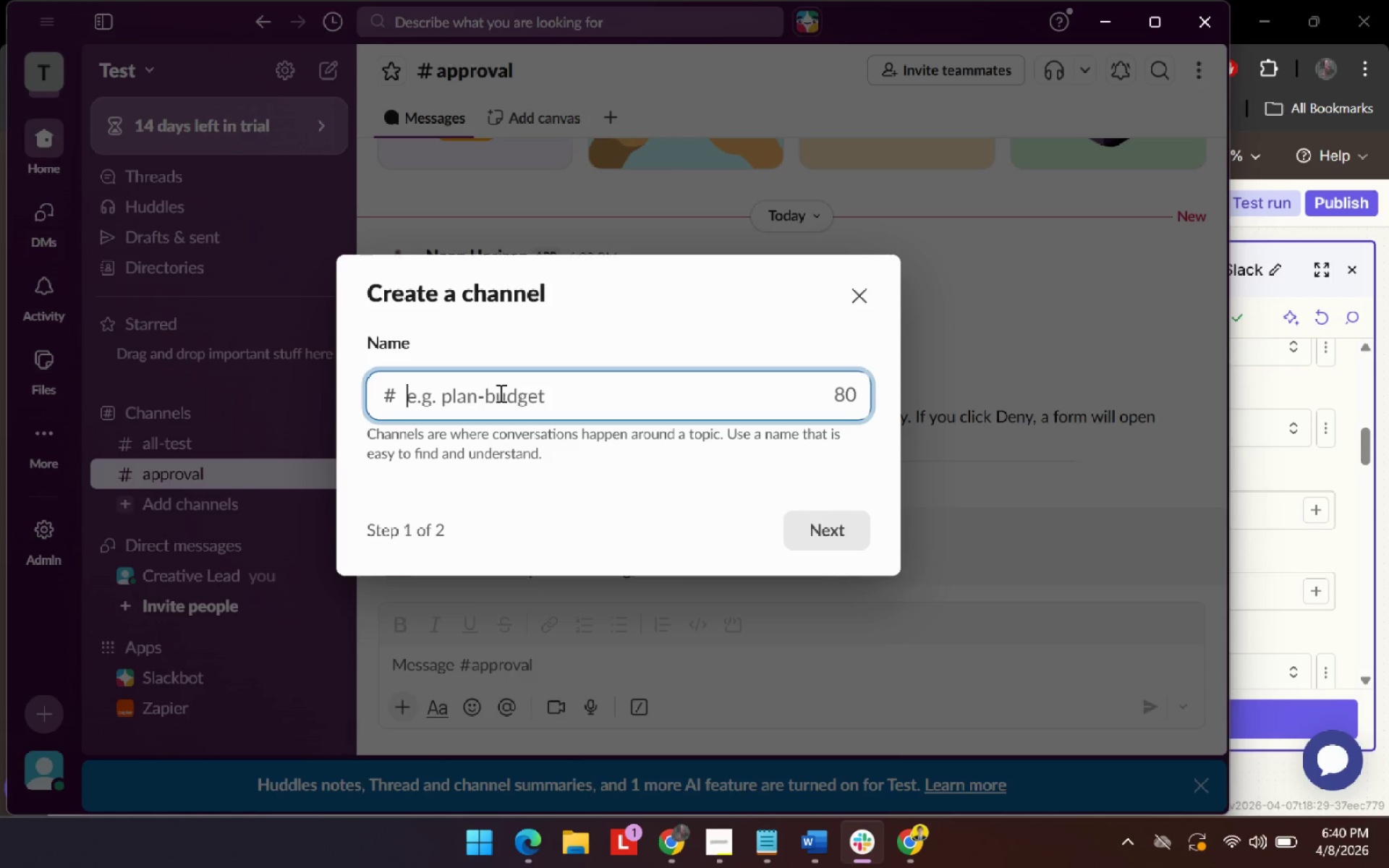 
type(HR_ap)
key(Backspace)
key(Backspace)
key(Backspace)
type(_approval)
 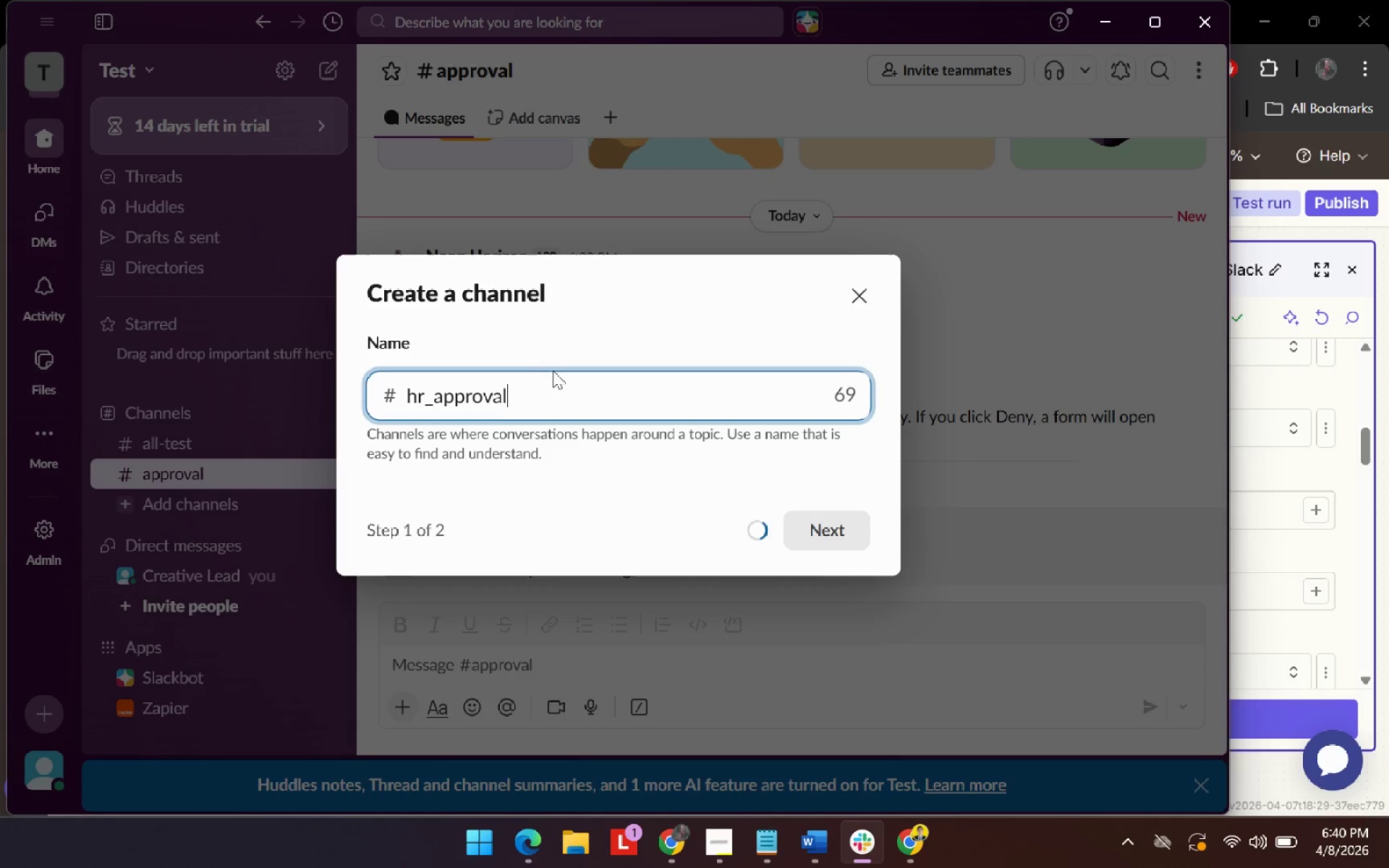 
left_click([812, 534])
 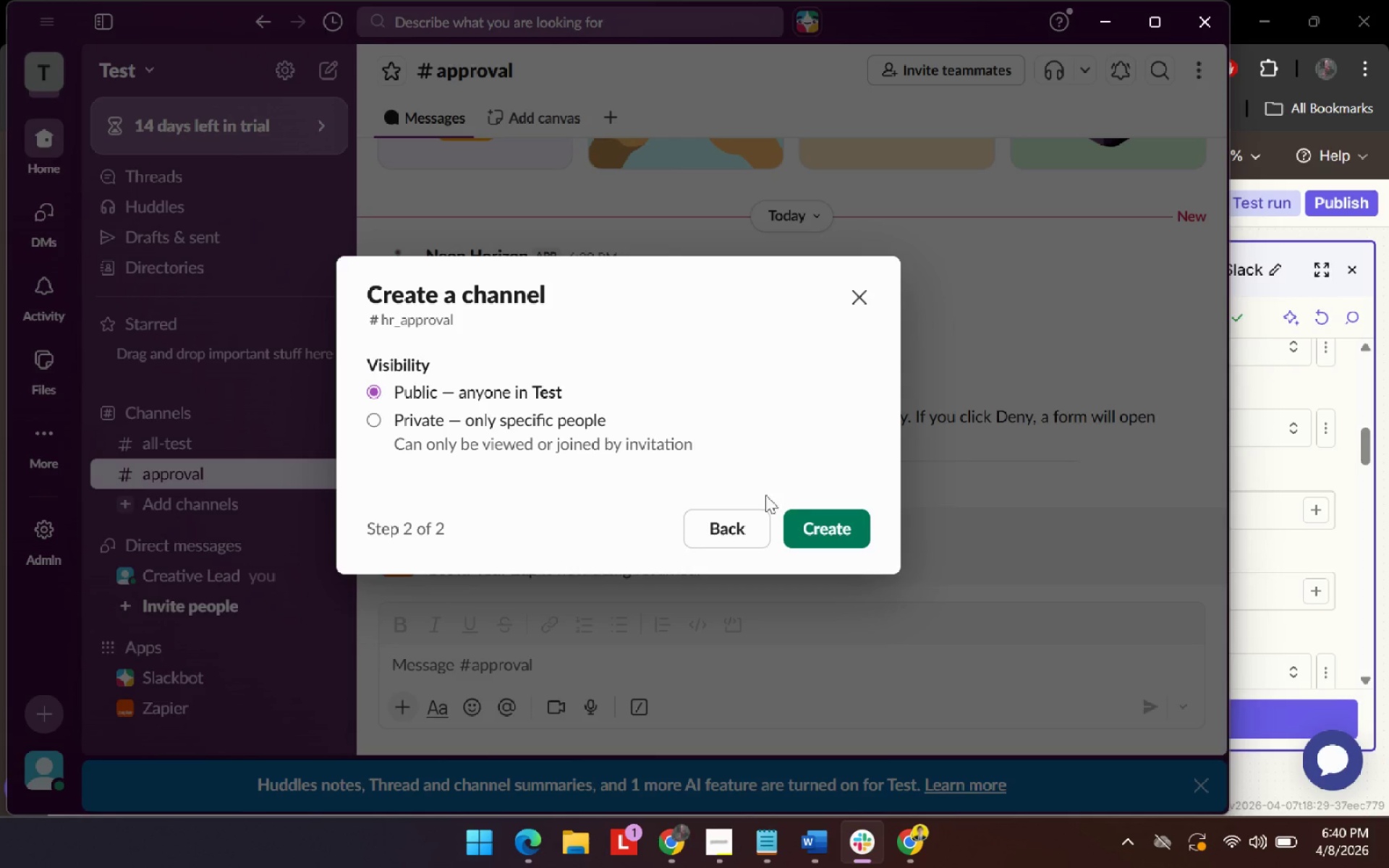 
left_click([822, 519])
 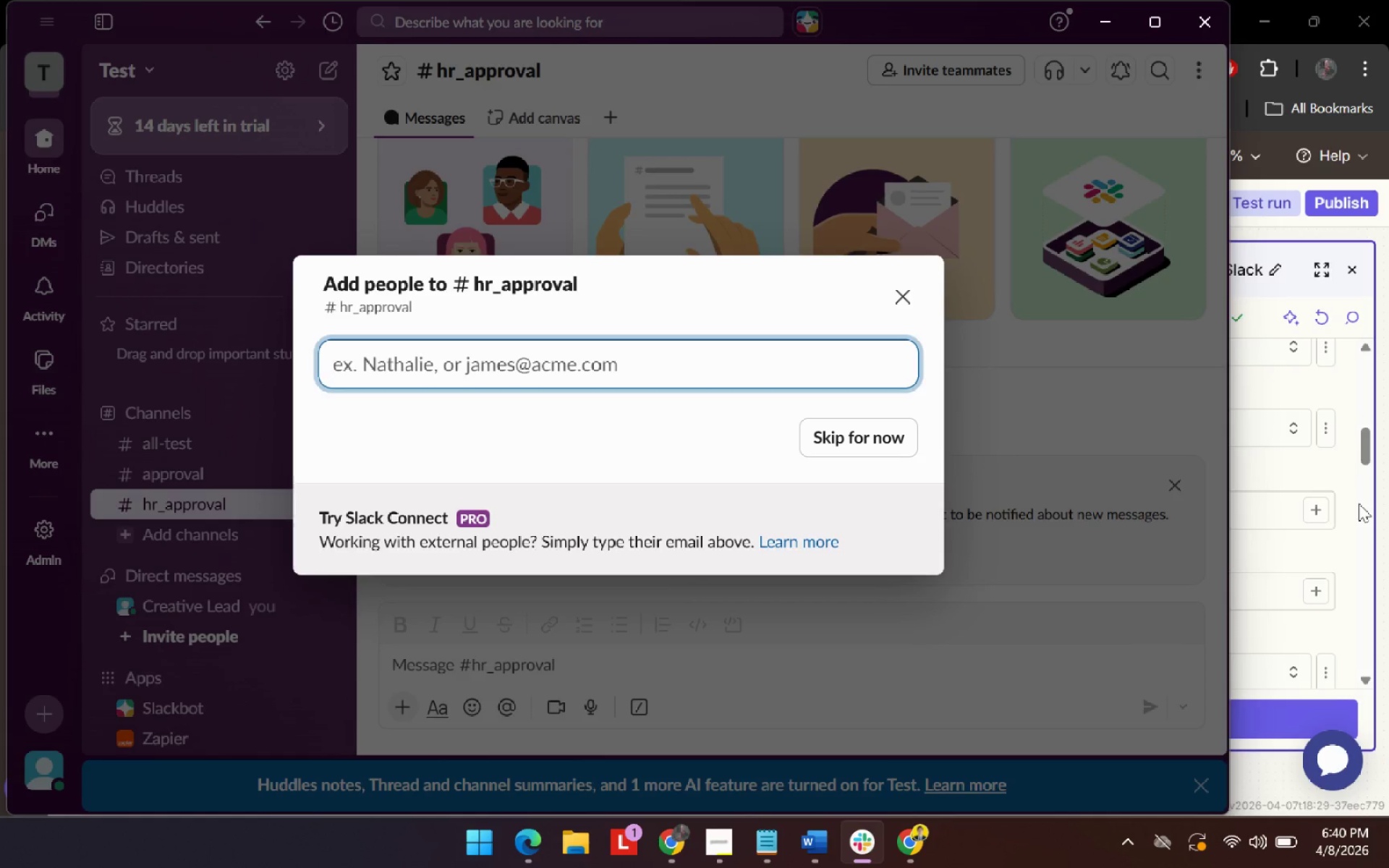 
left_click([875, 454])
 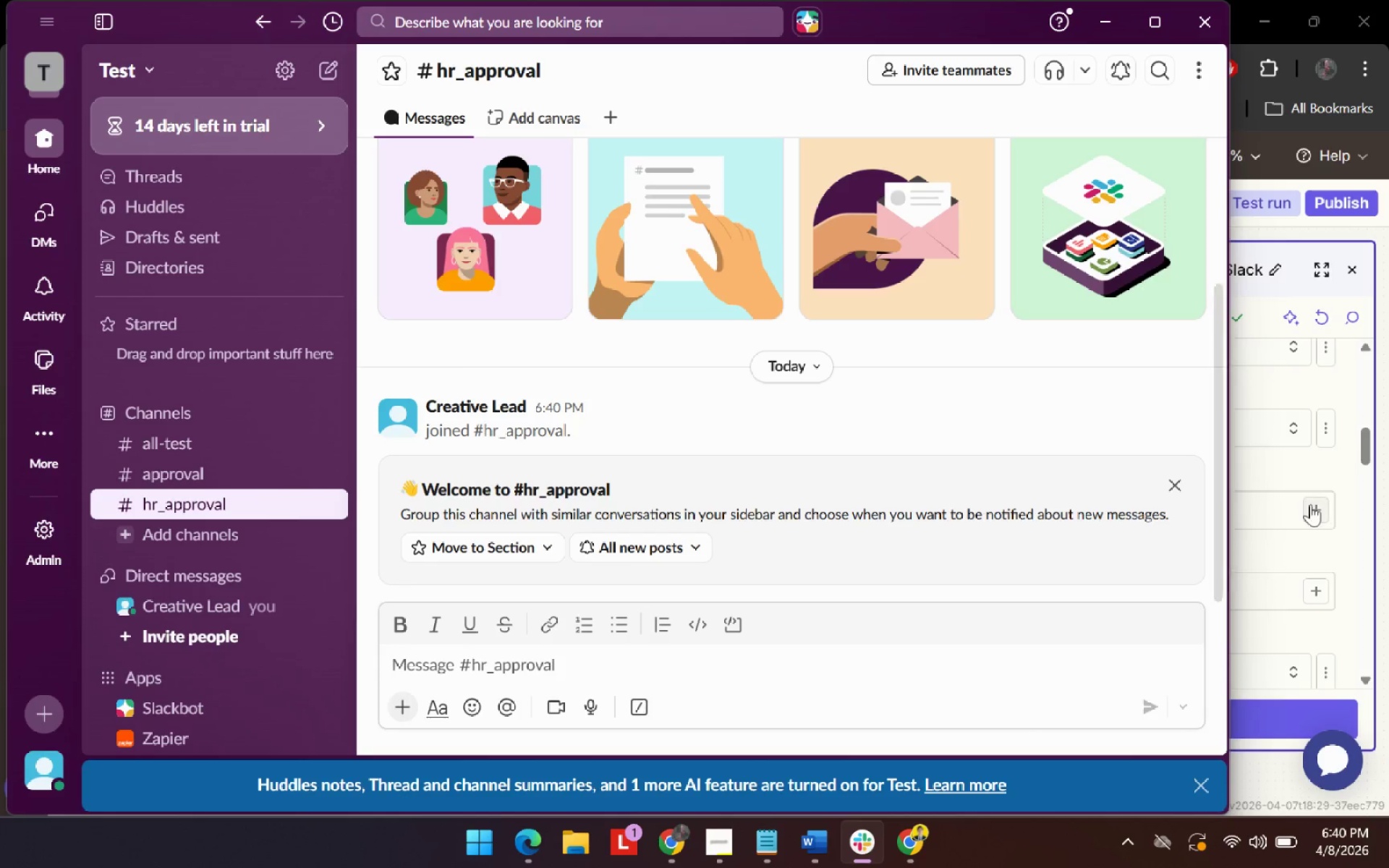 
left_click([1360, 472])
 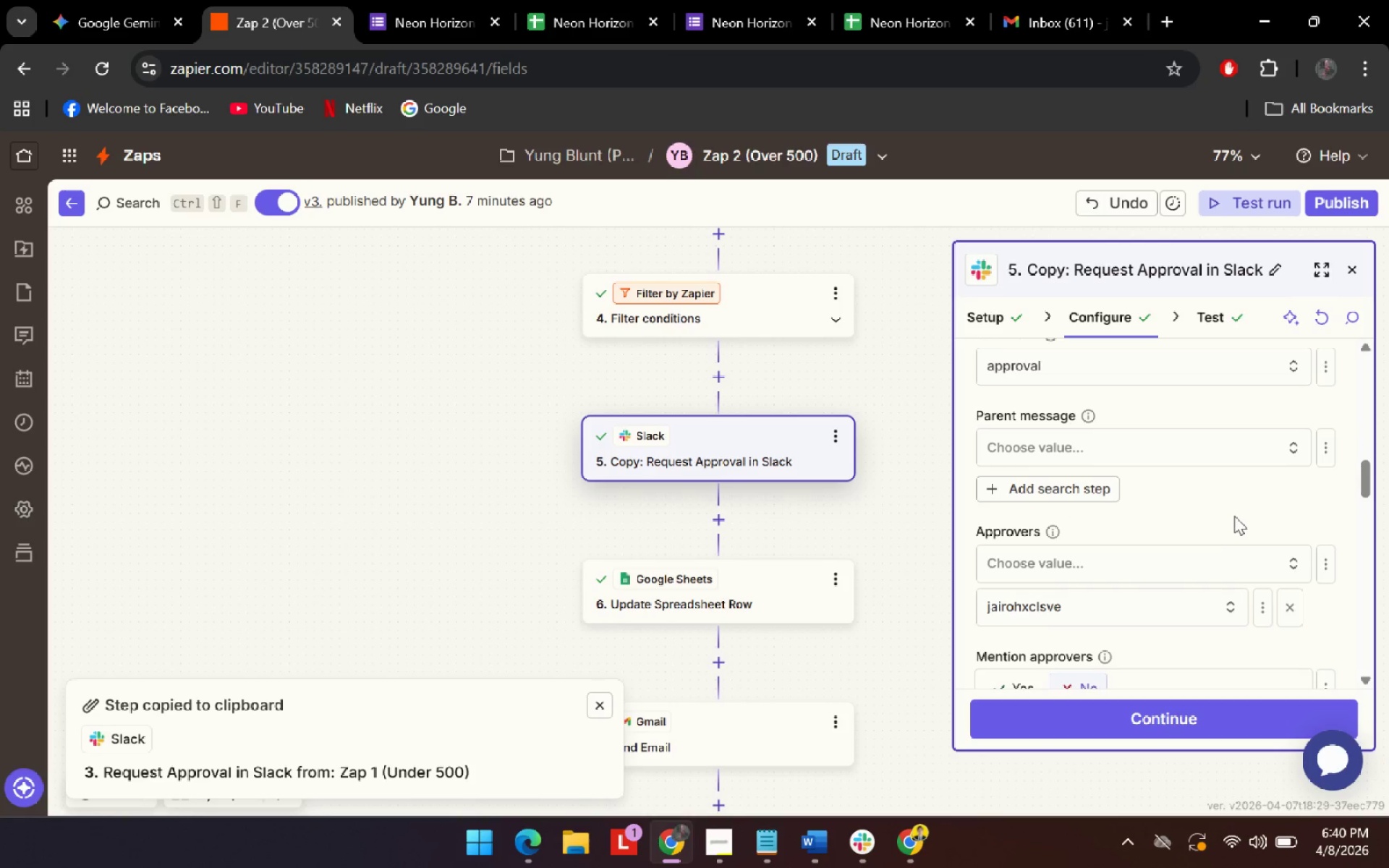 
scroll: coordinate [1232, 514], scroll_direction: up, amount: 3.0
 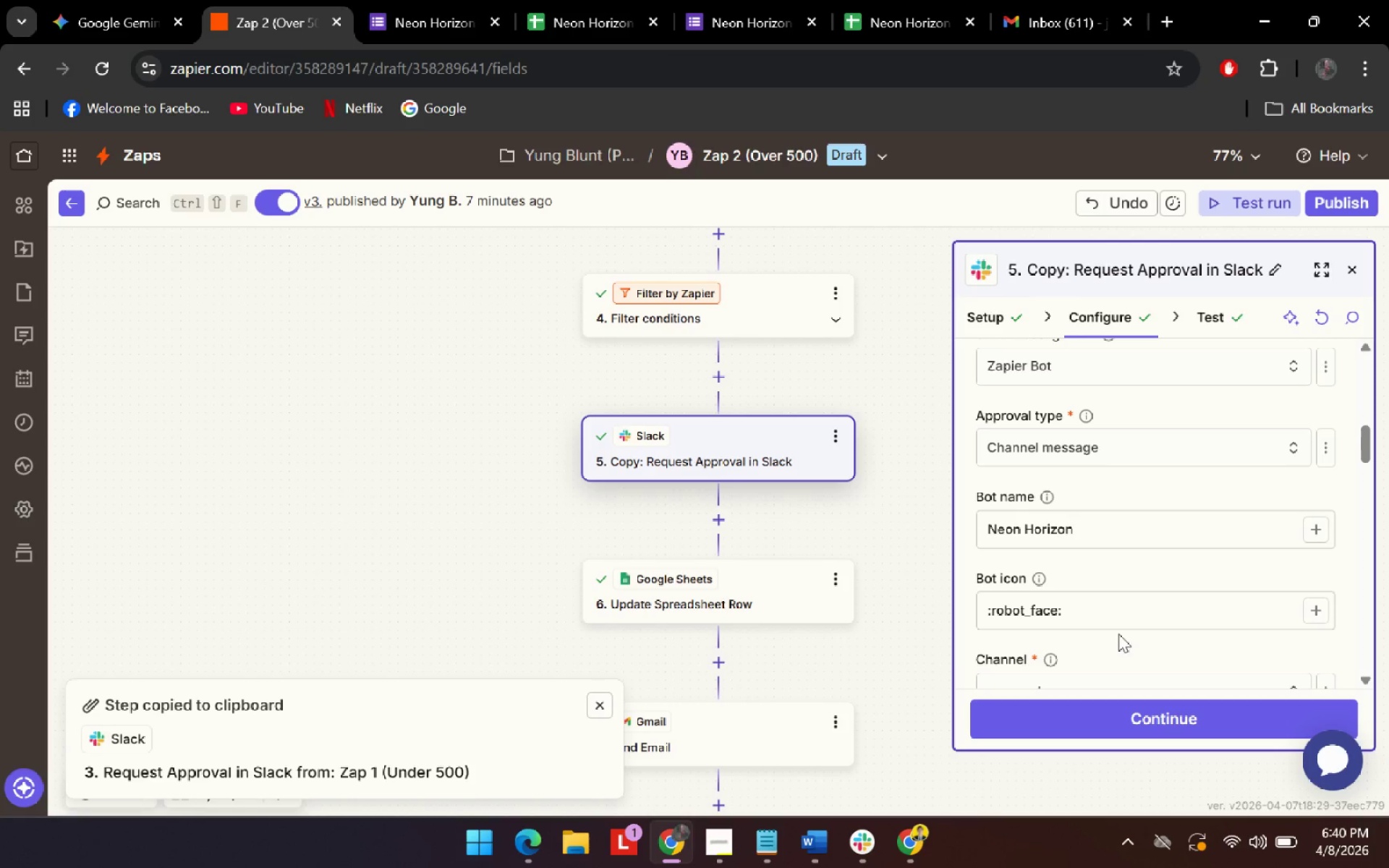 
left_click([1101, 589])
 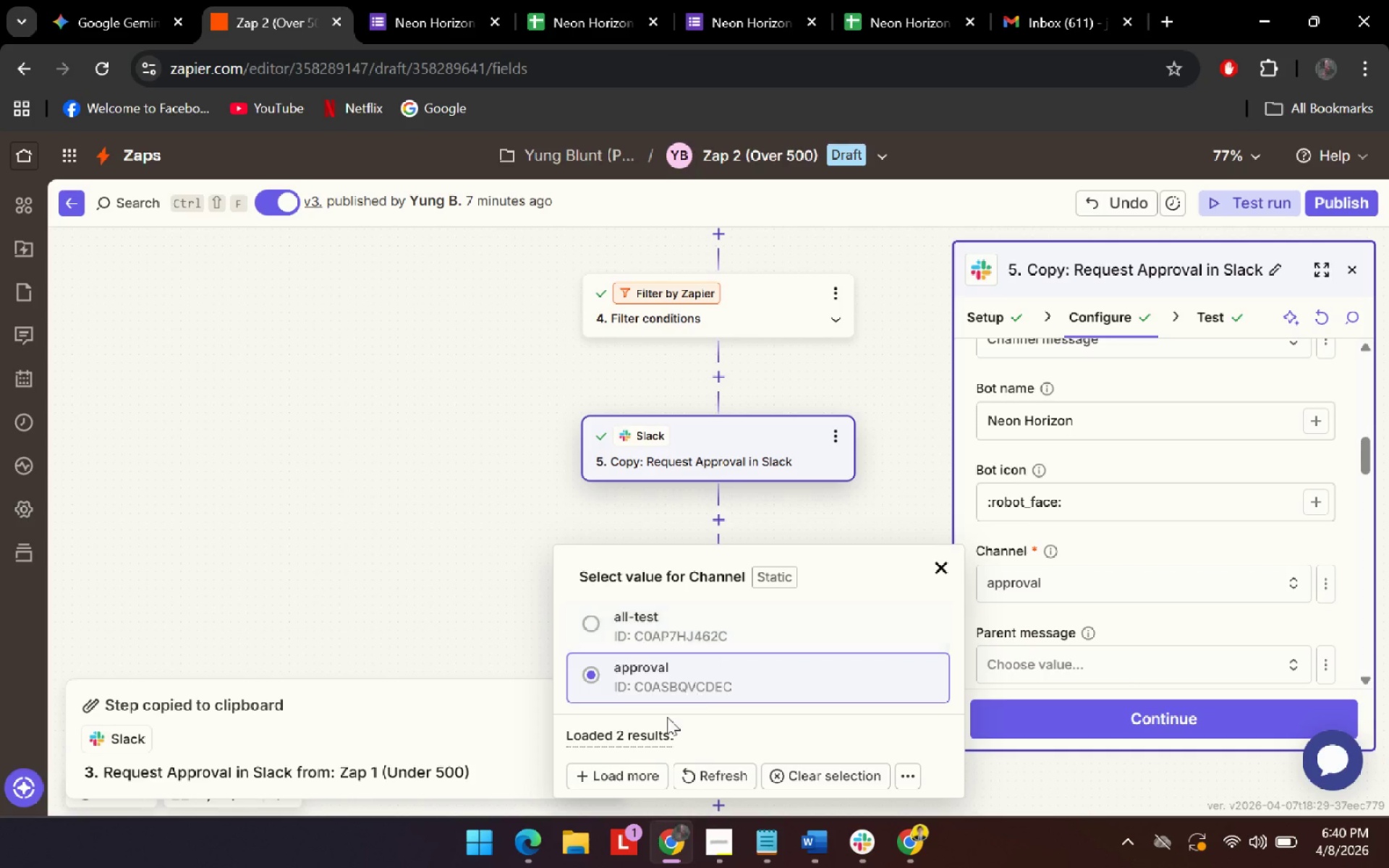 
scroll: coordinate [1144, 621], scroll_direction: down, amount: 1.0
 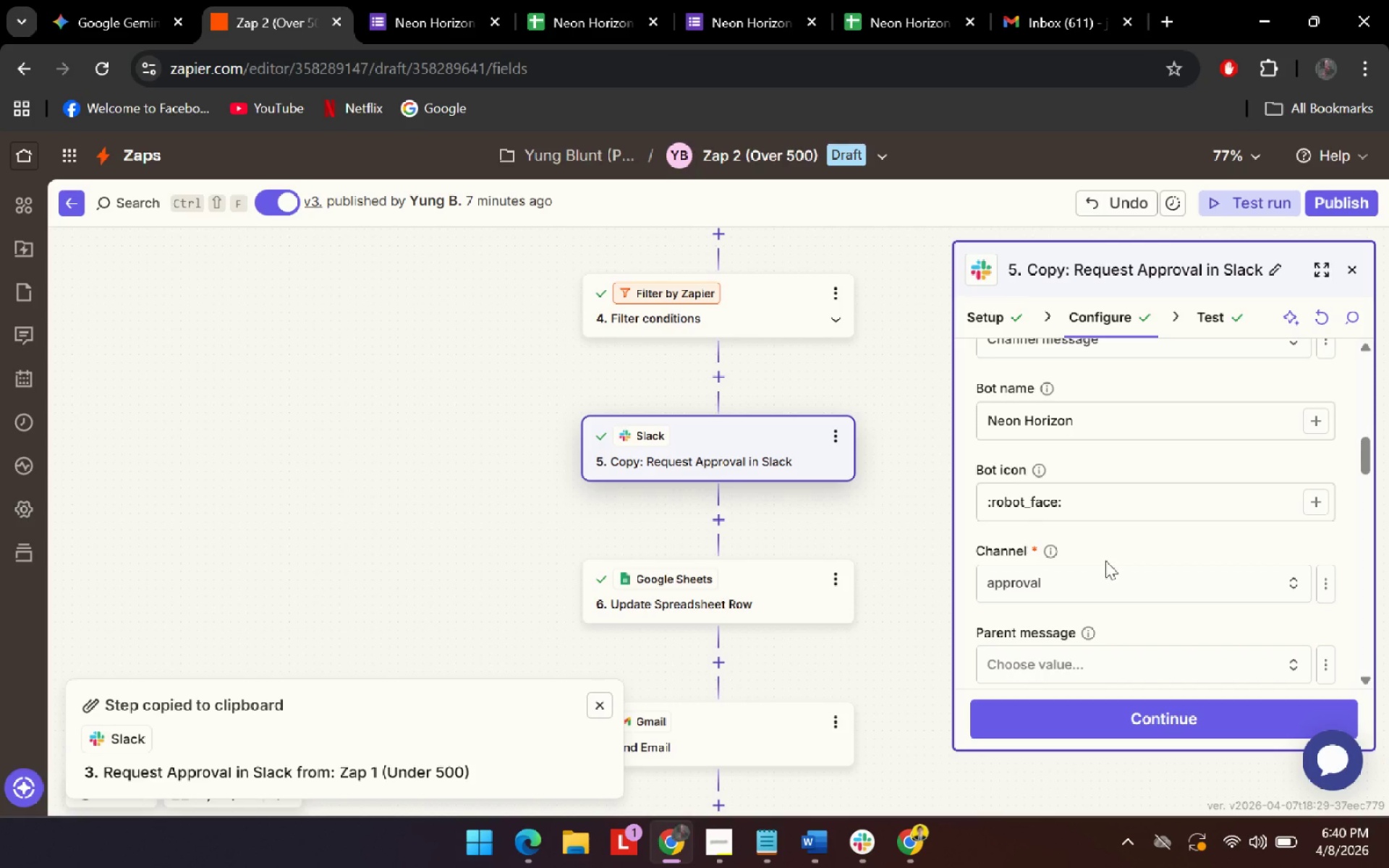 
left_click([738, 774])
 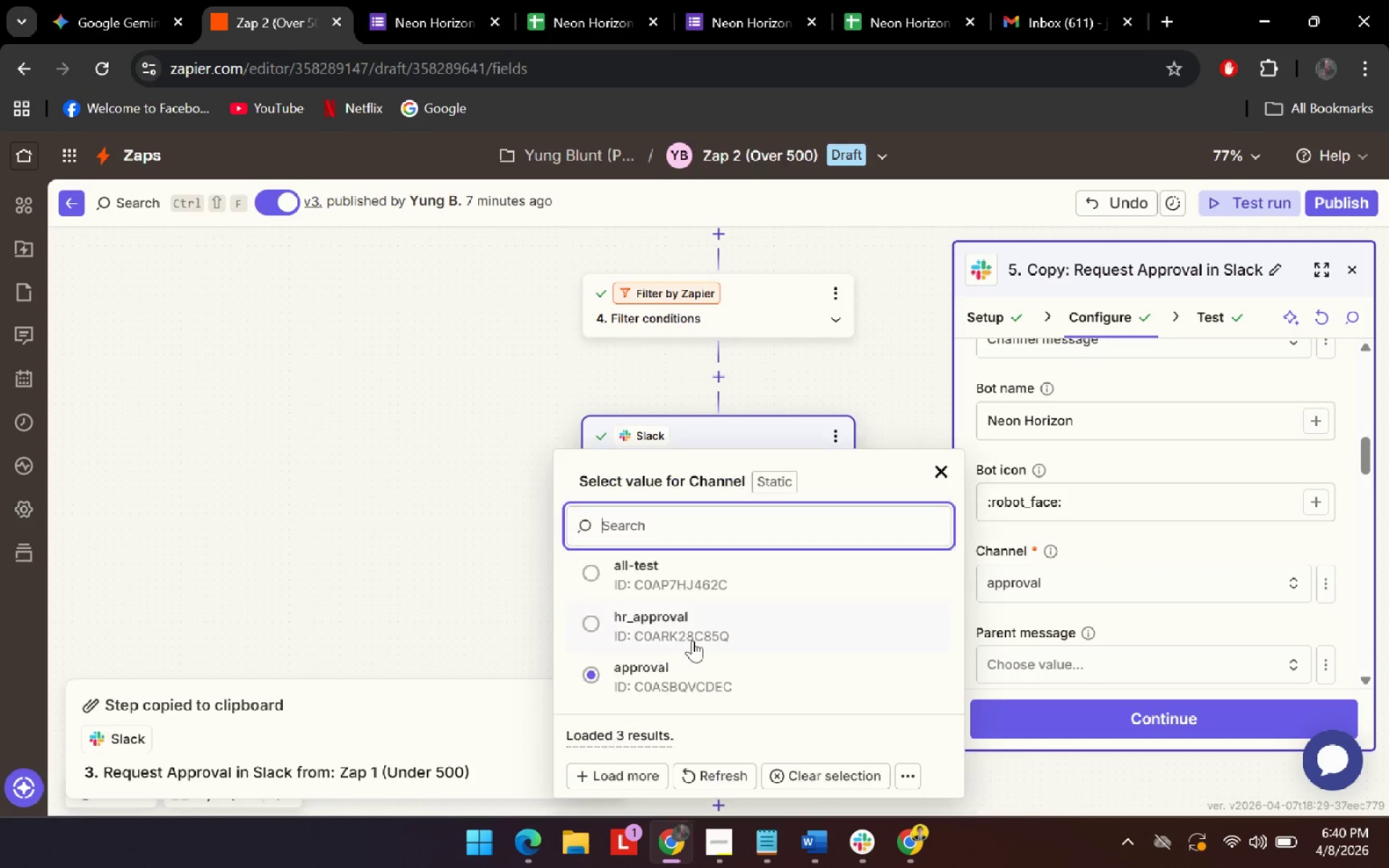 
left_click([705, 627])
 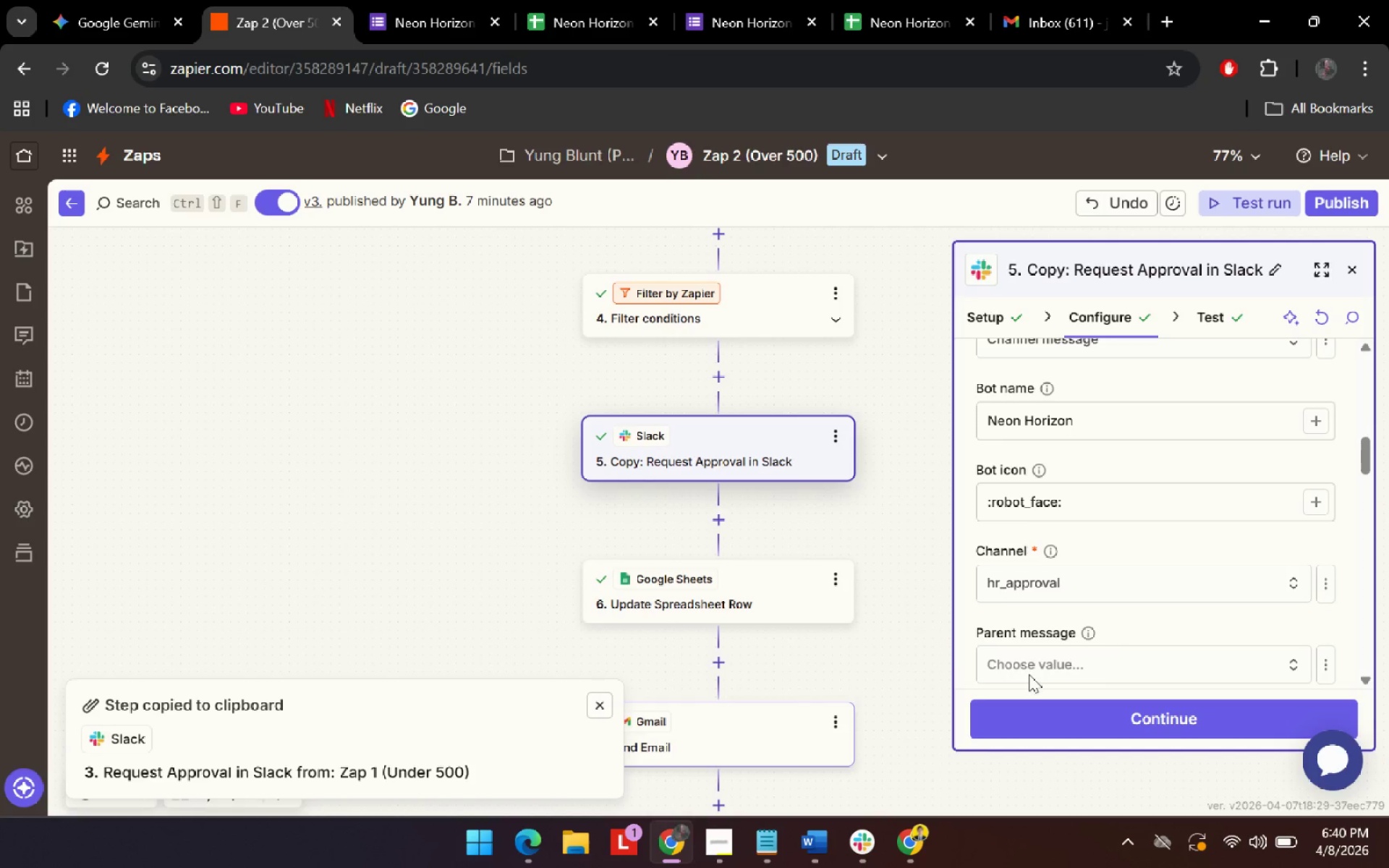 
scroll: coordinate [1218, 596], scroll_direction: down, amount: 7.0
 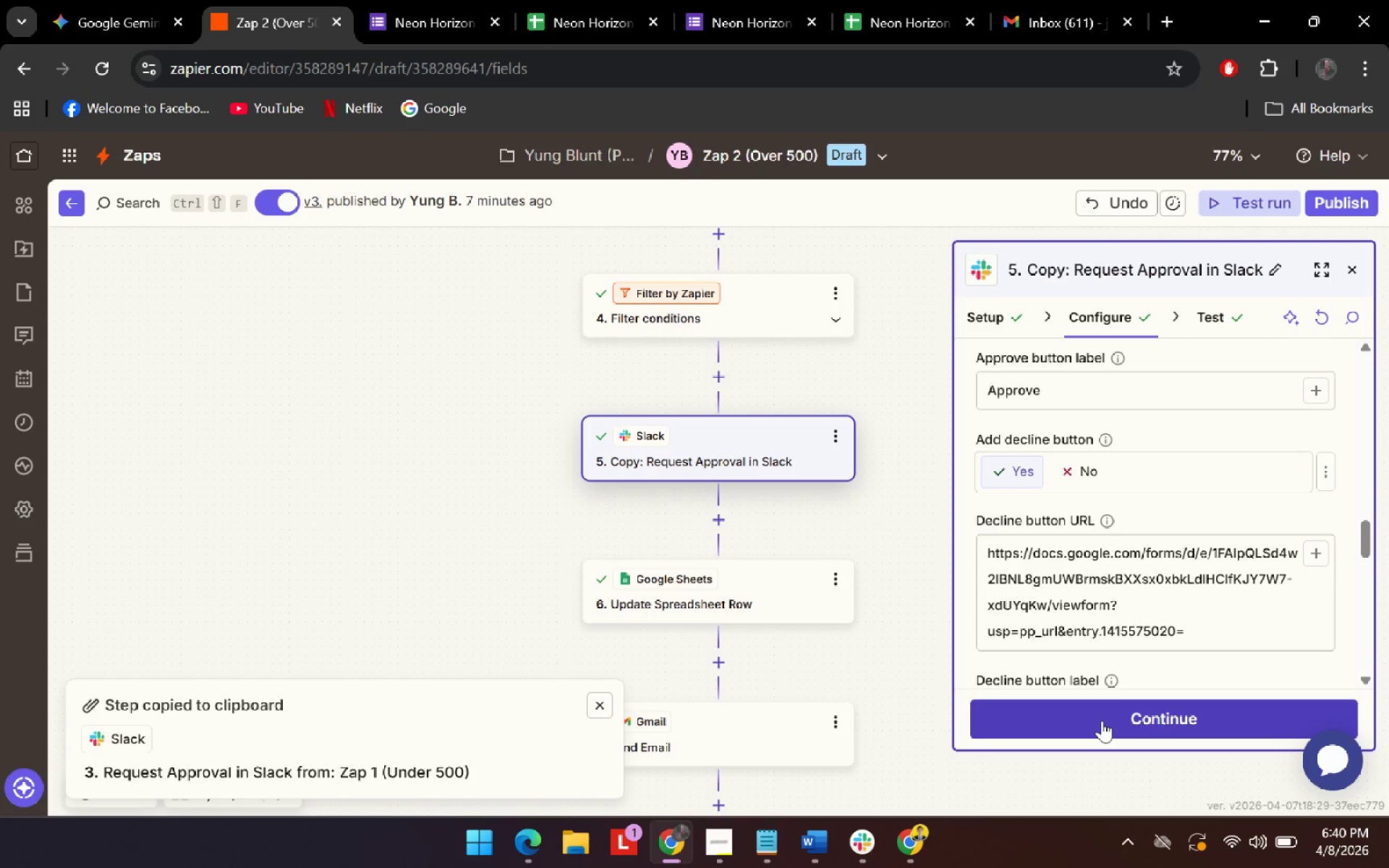 
left_click([1102, 720])
 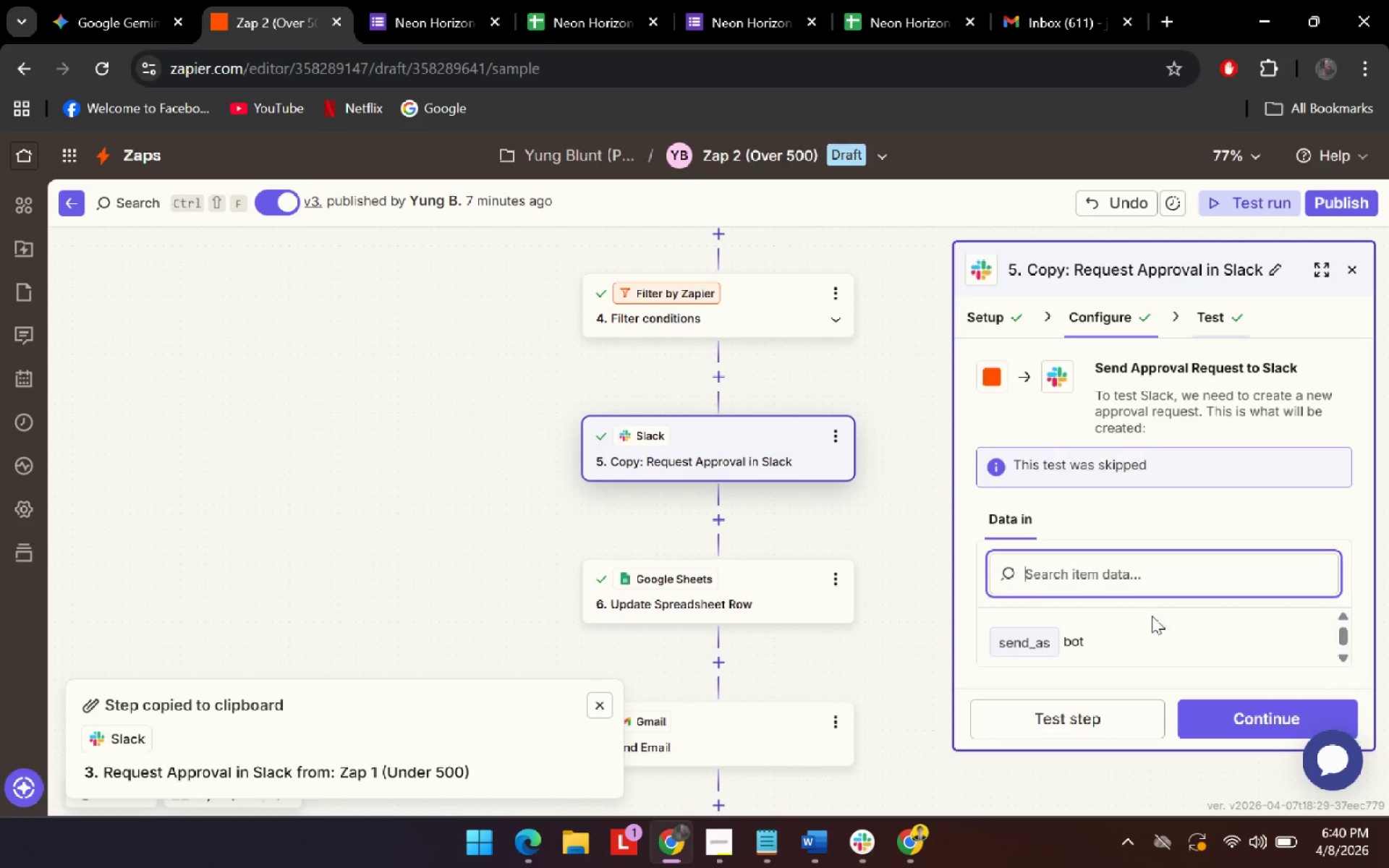 
left_click([1093, 716])
 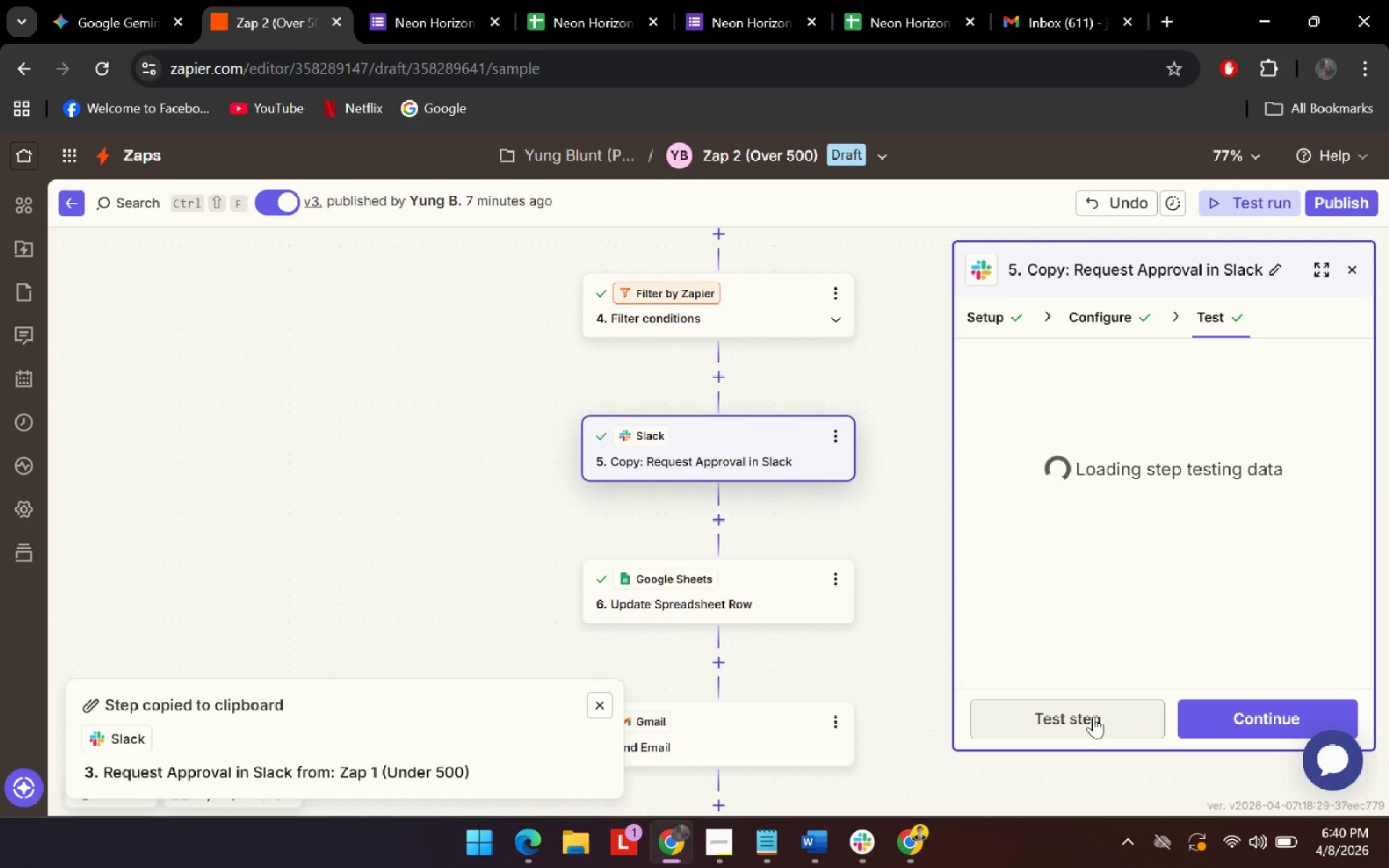 
scroll: coordinate [1152, 616], scroll_direction: down, amount: 2.0
 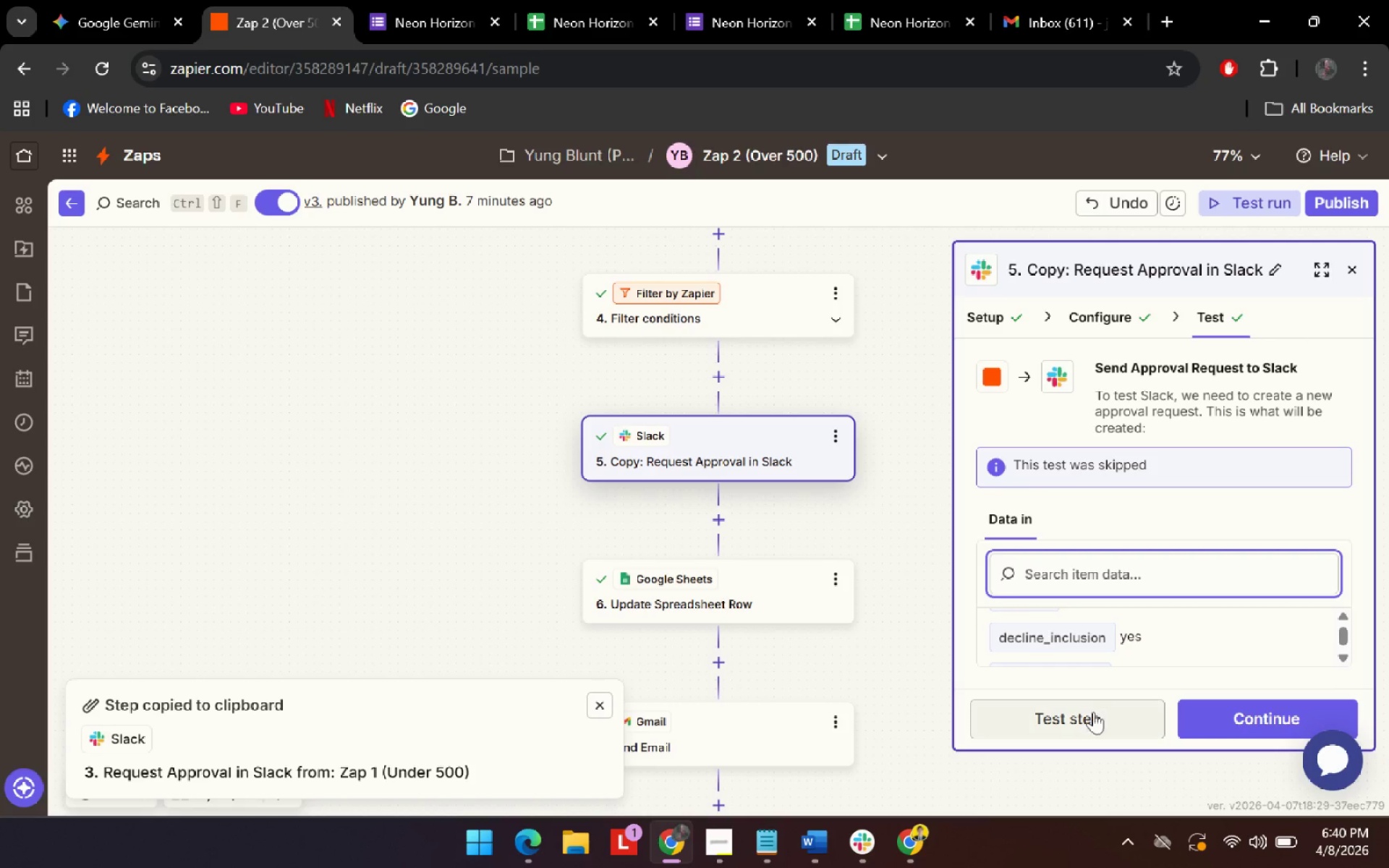 
mouse_move([1096, 692])
 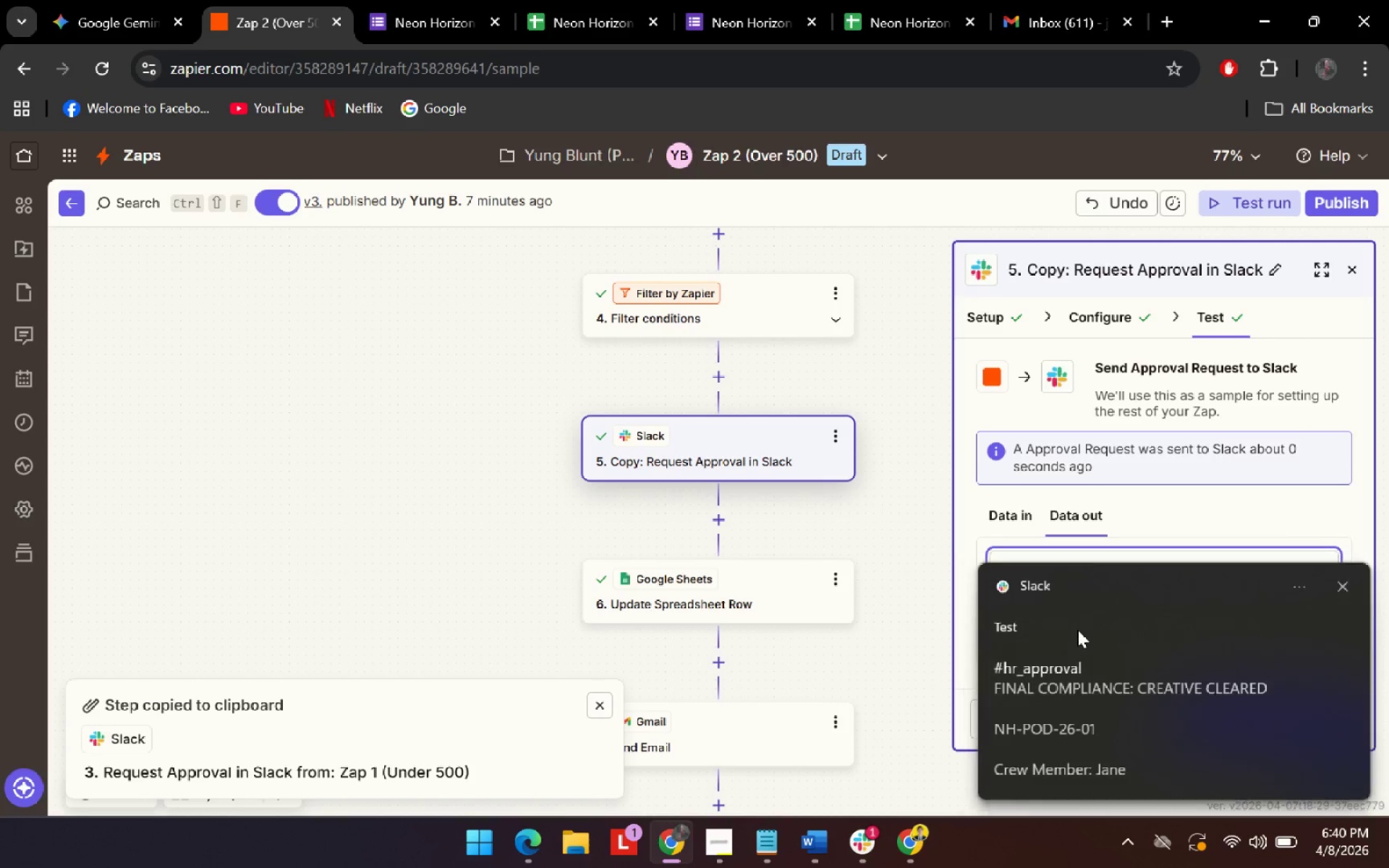 
left_click([1106, 703])
 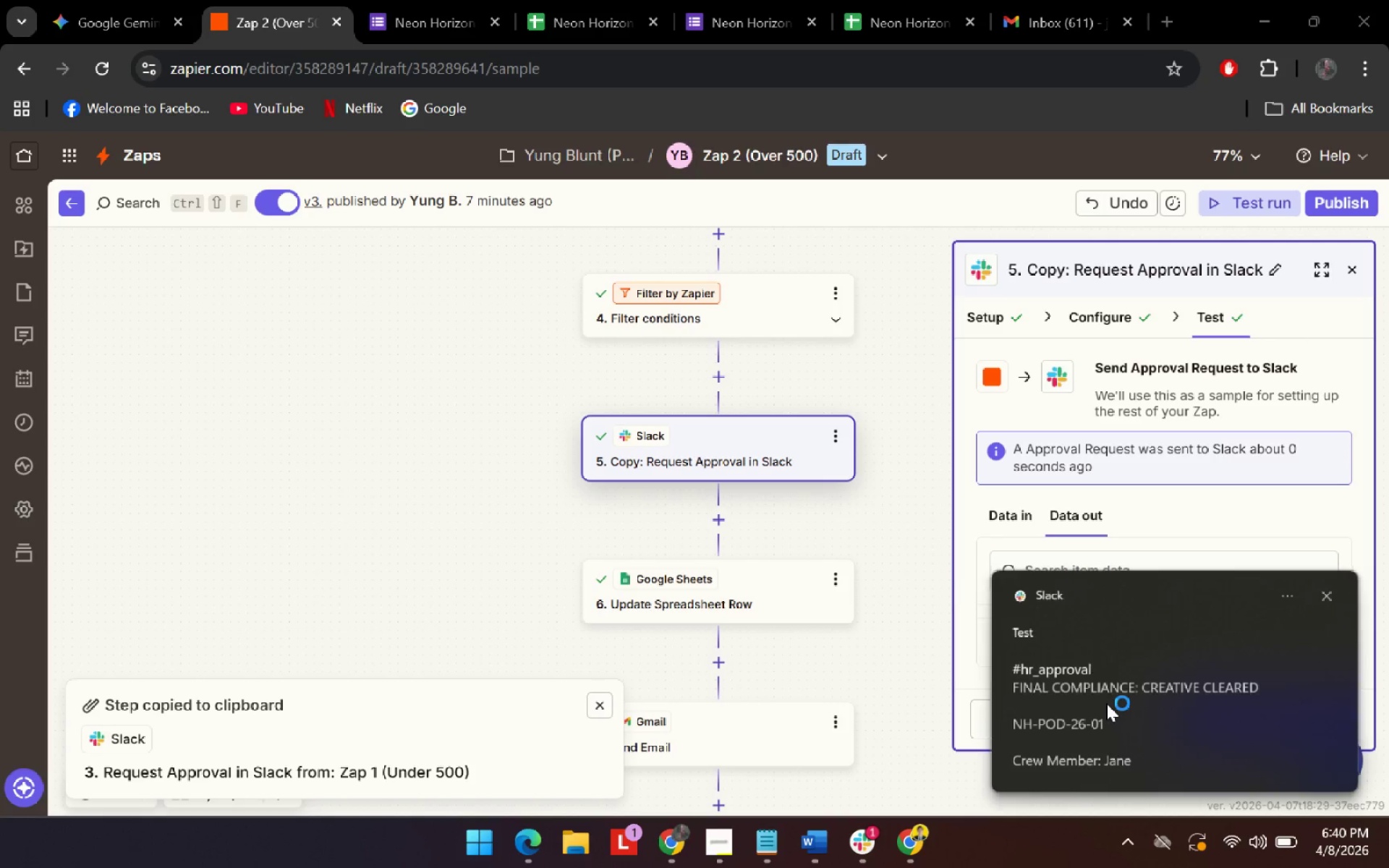 
key(Unknown)
 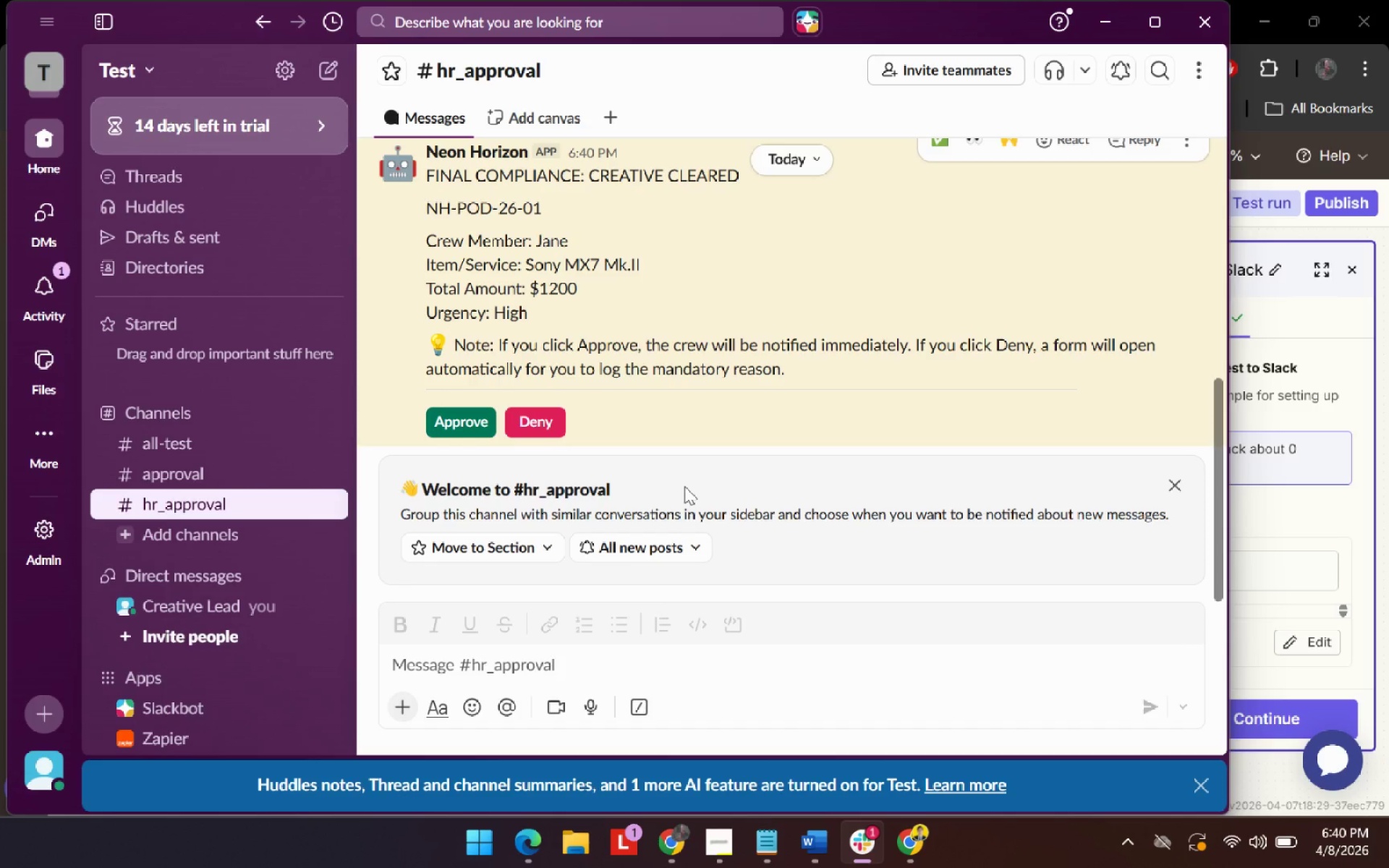 
scroll: coordinate [684, 486], scroll_direction: up, amount: 1.0
 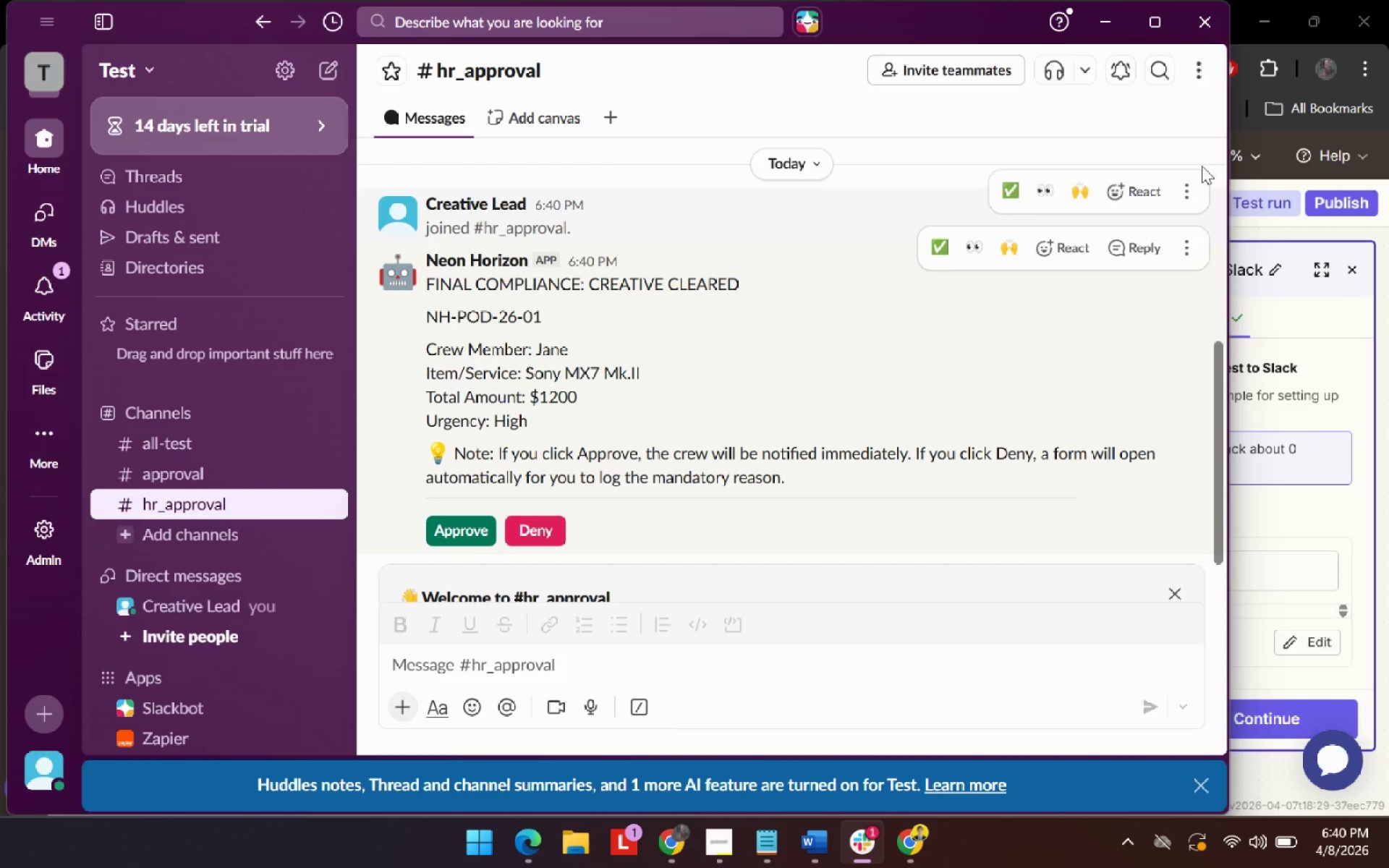 
left_click([1190, 197])
 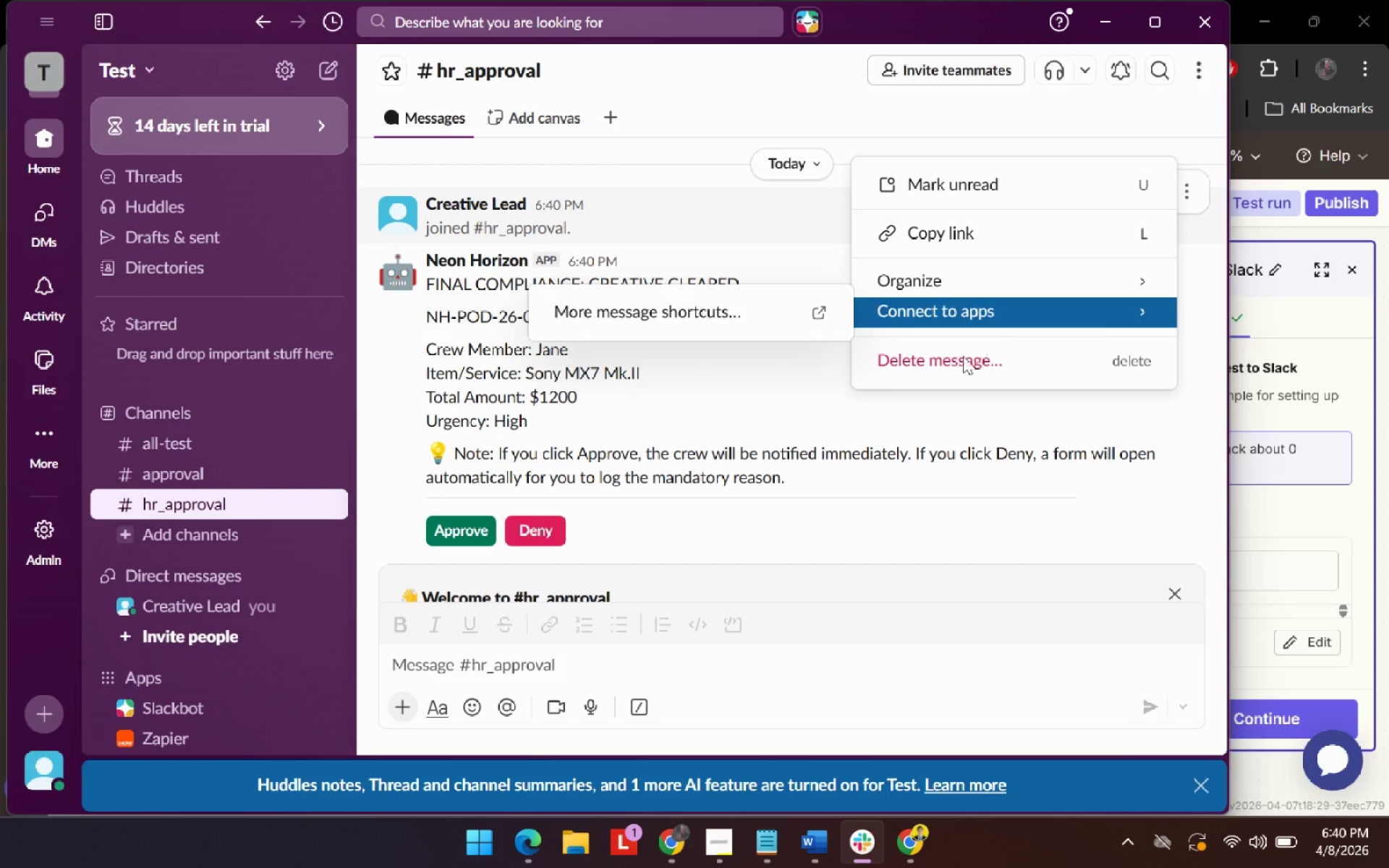 
left_click([963, 356])
 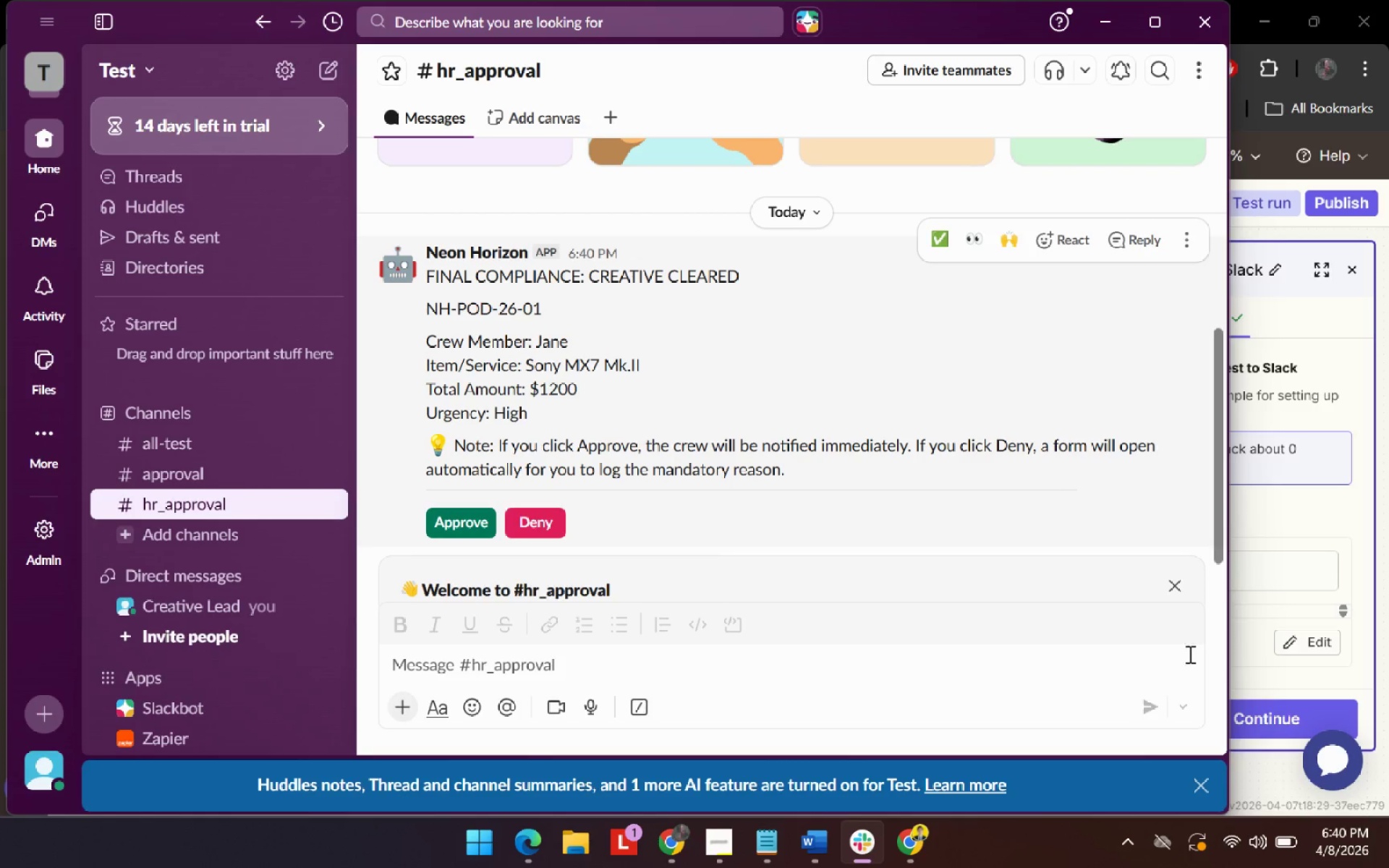 
scroll: coordinate [1160, 557], scroll_direction: down, amount: 3.0
 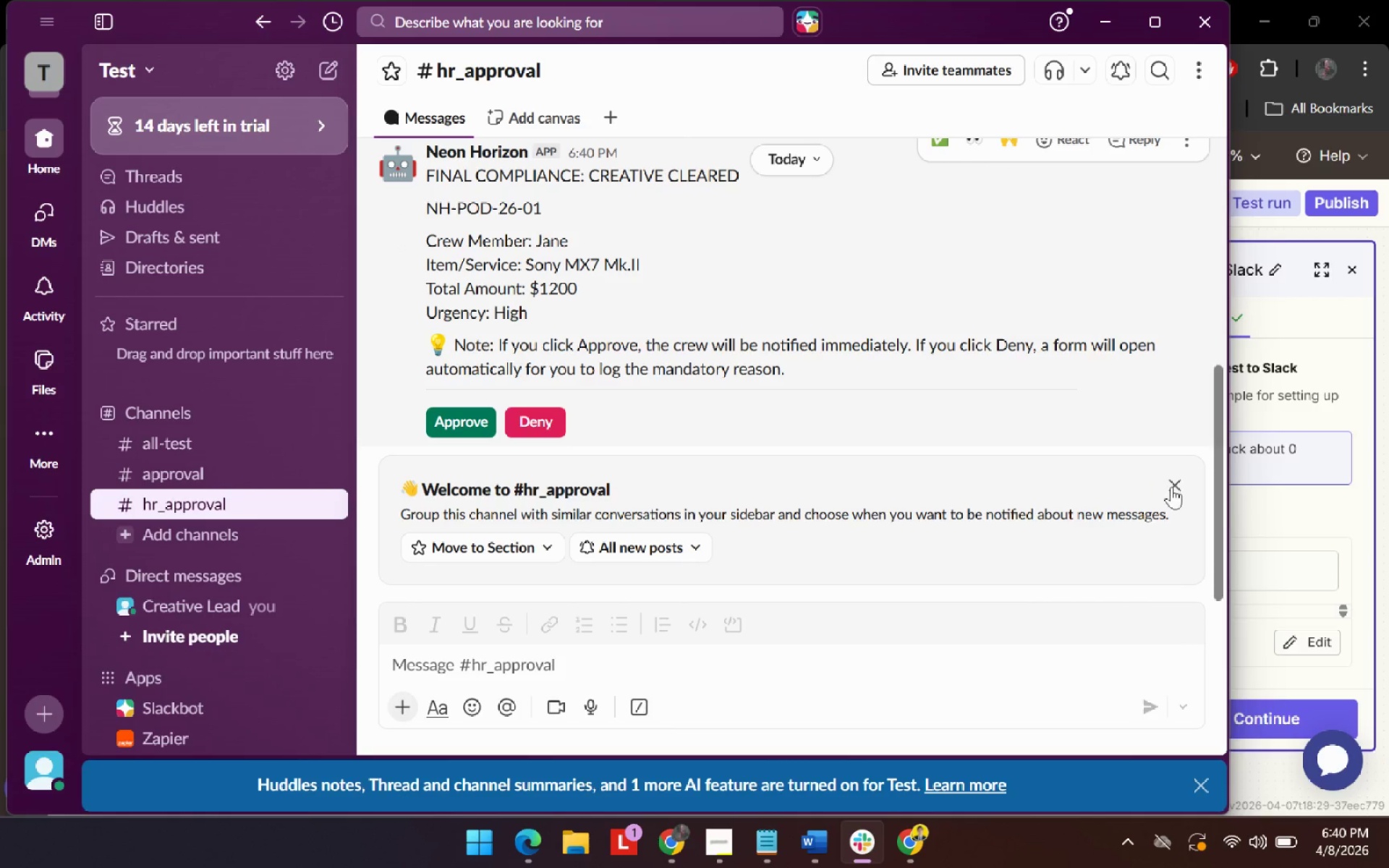 
left_click([1171, 487])
 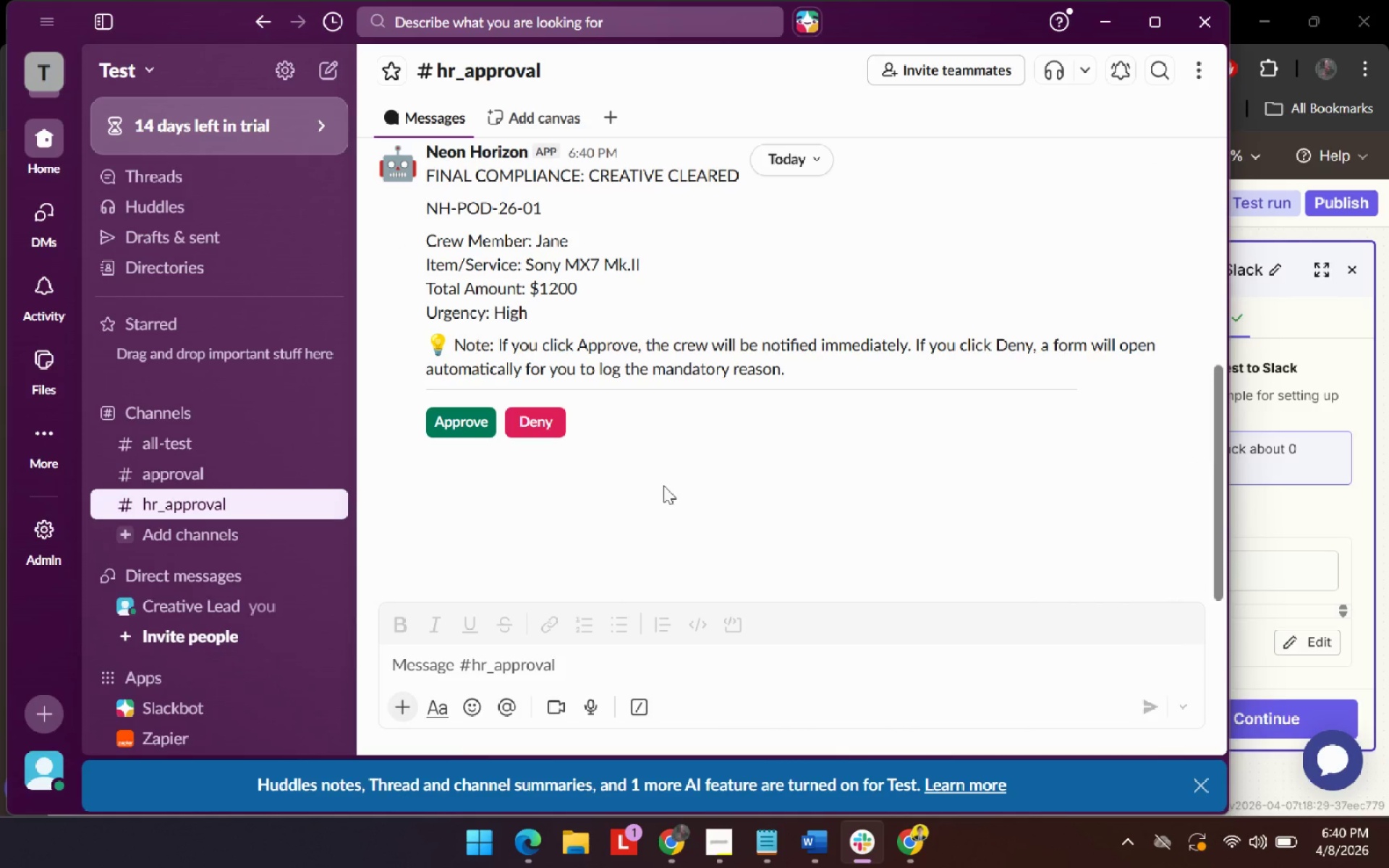 
left_click([447, 563])
 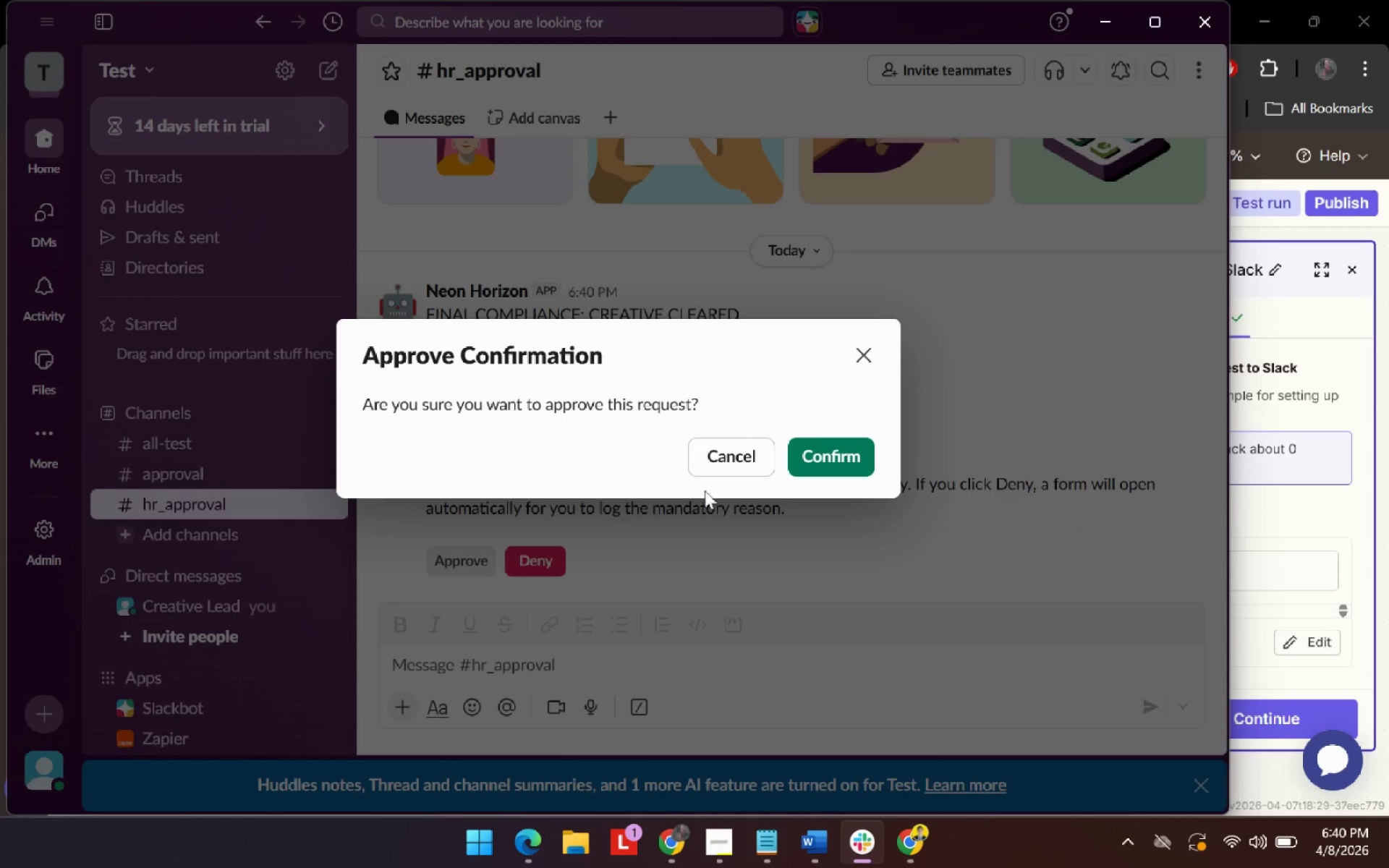 
scroll: coordinate [581, 535], scroll_direction: down, amount: 1.0
 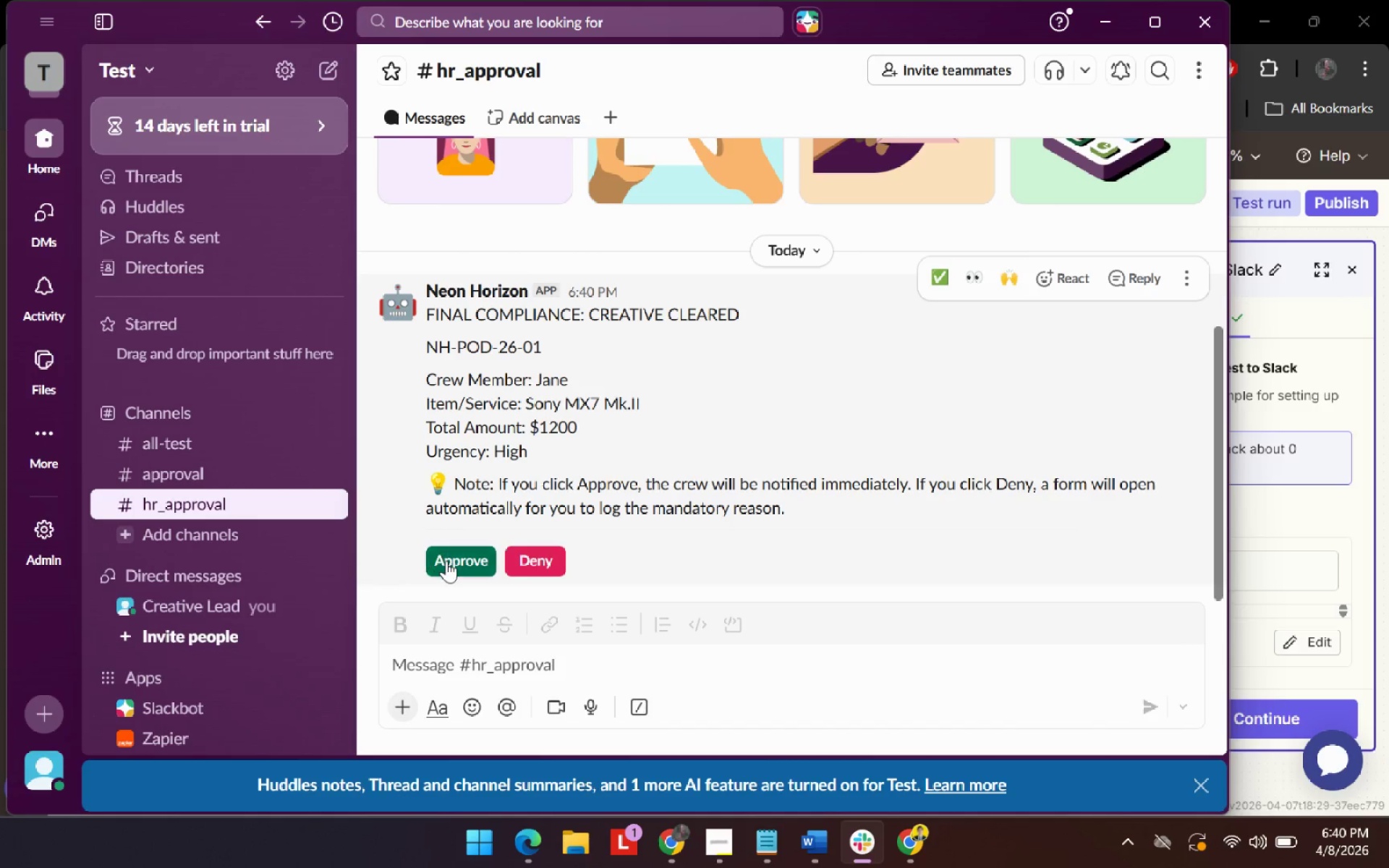 
left_click([849, 443])
 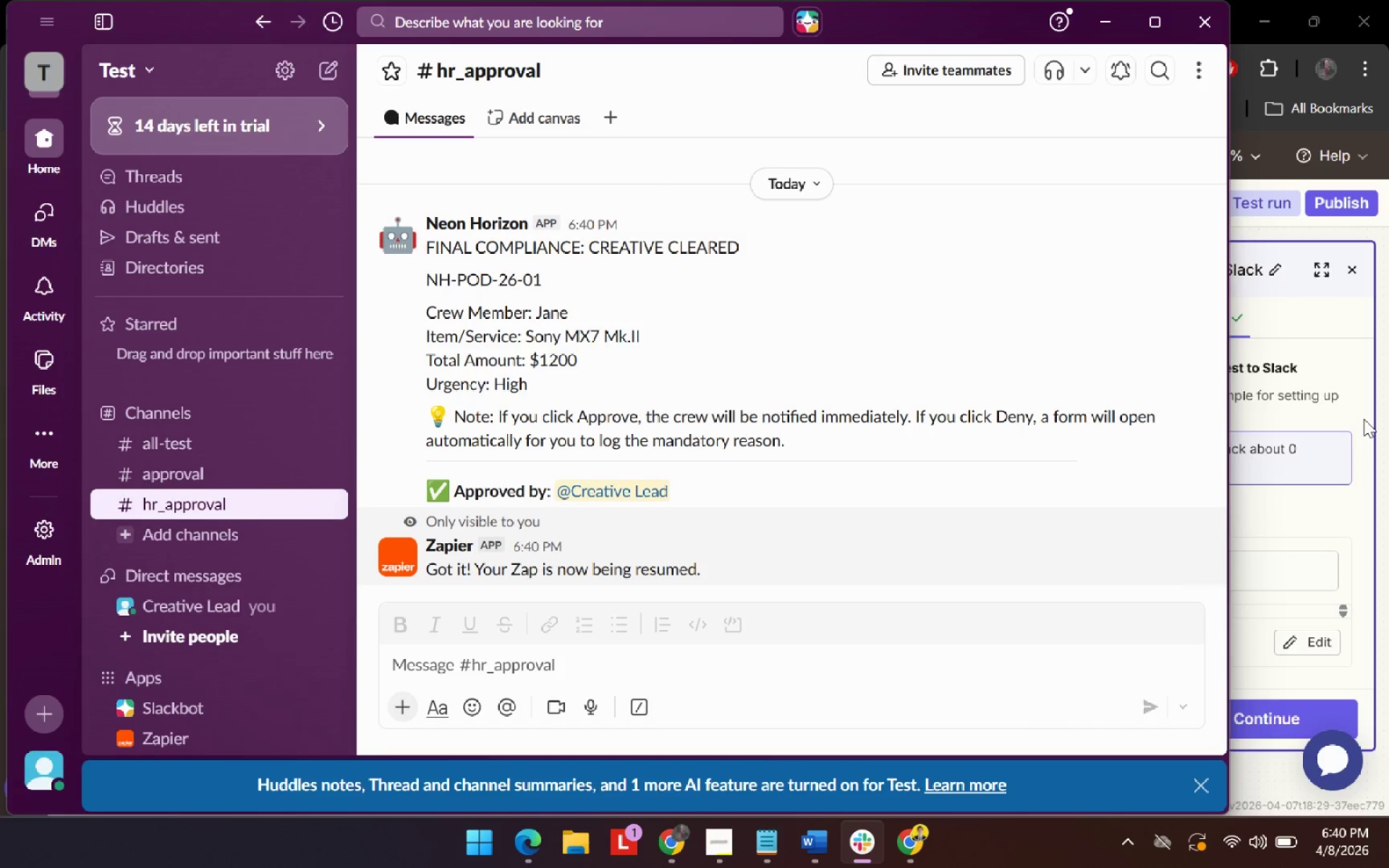 
left_click([1364, 419])
 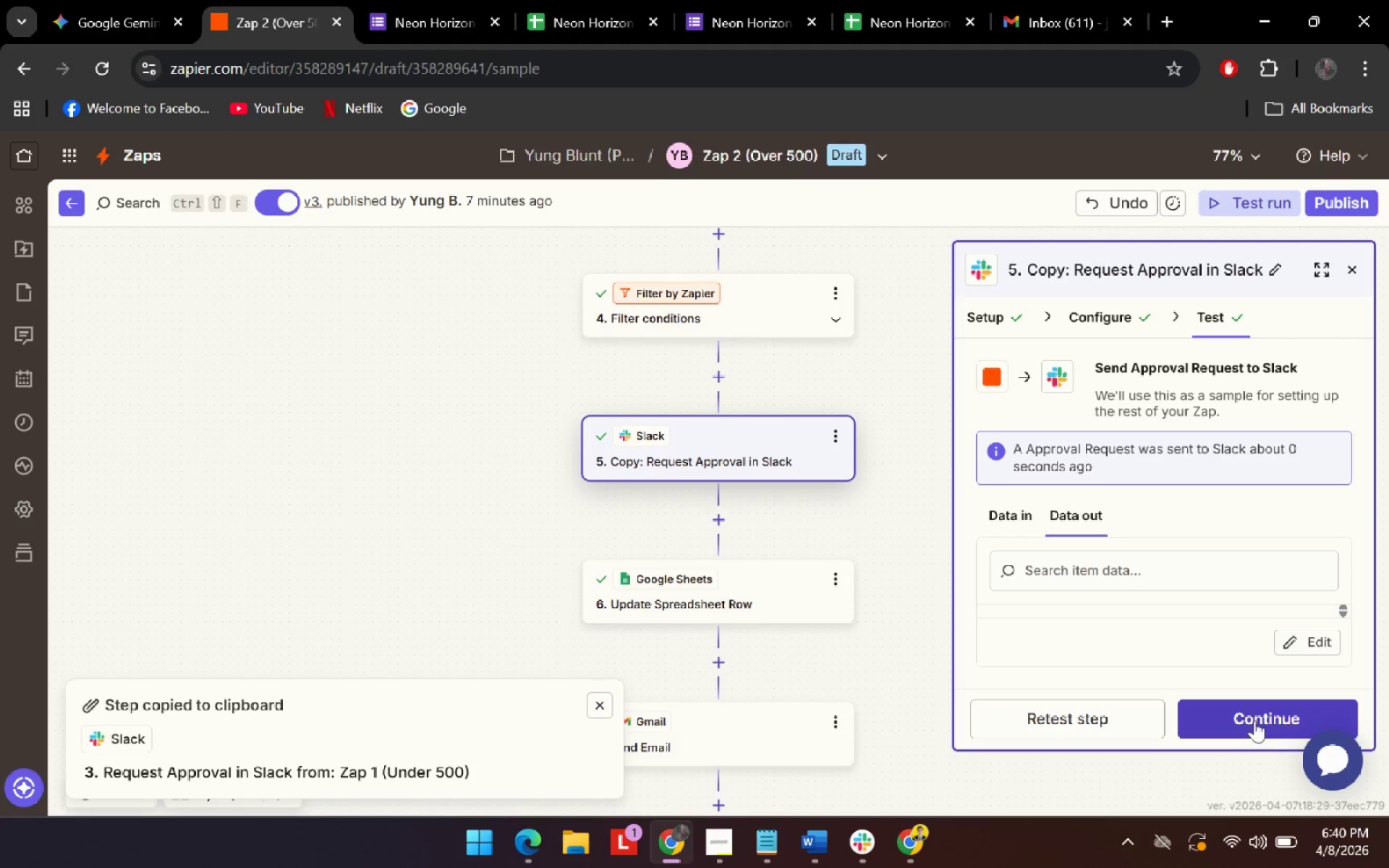 
left_click([1260, 713])
 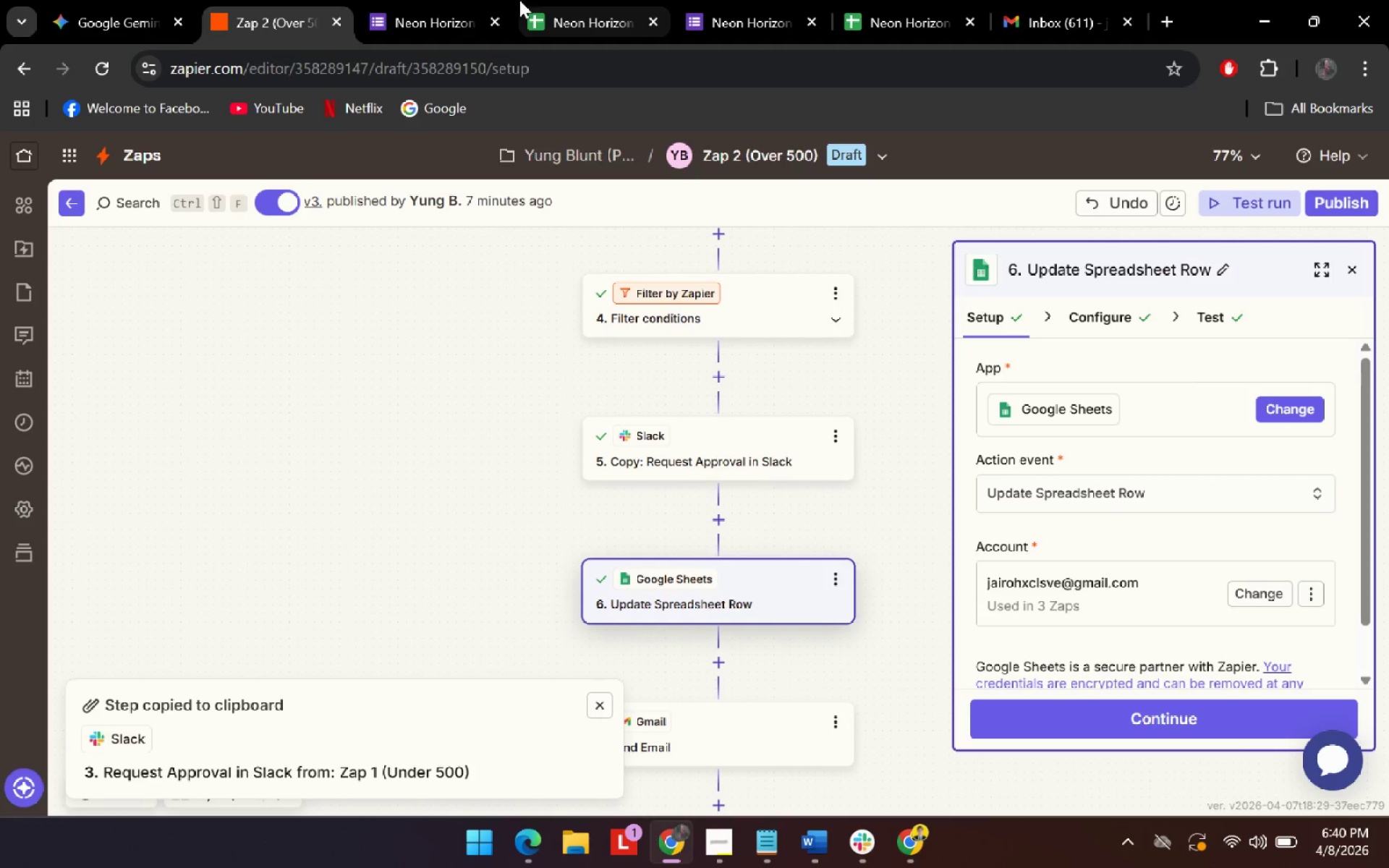 
left_click([475, 0])
 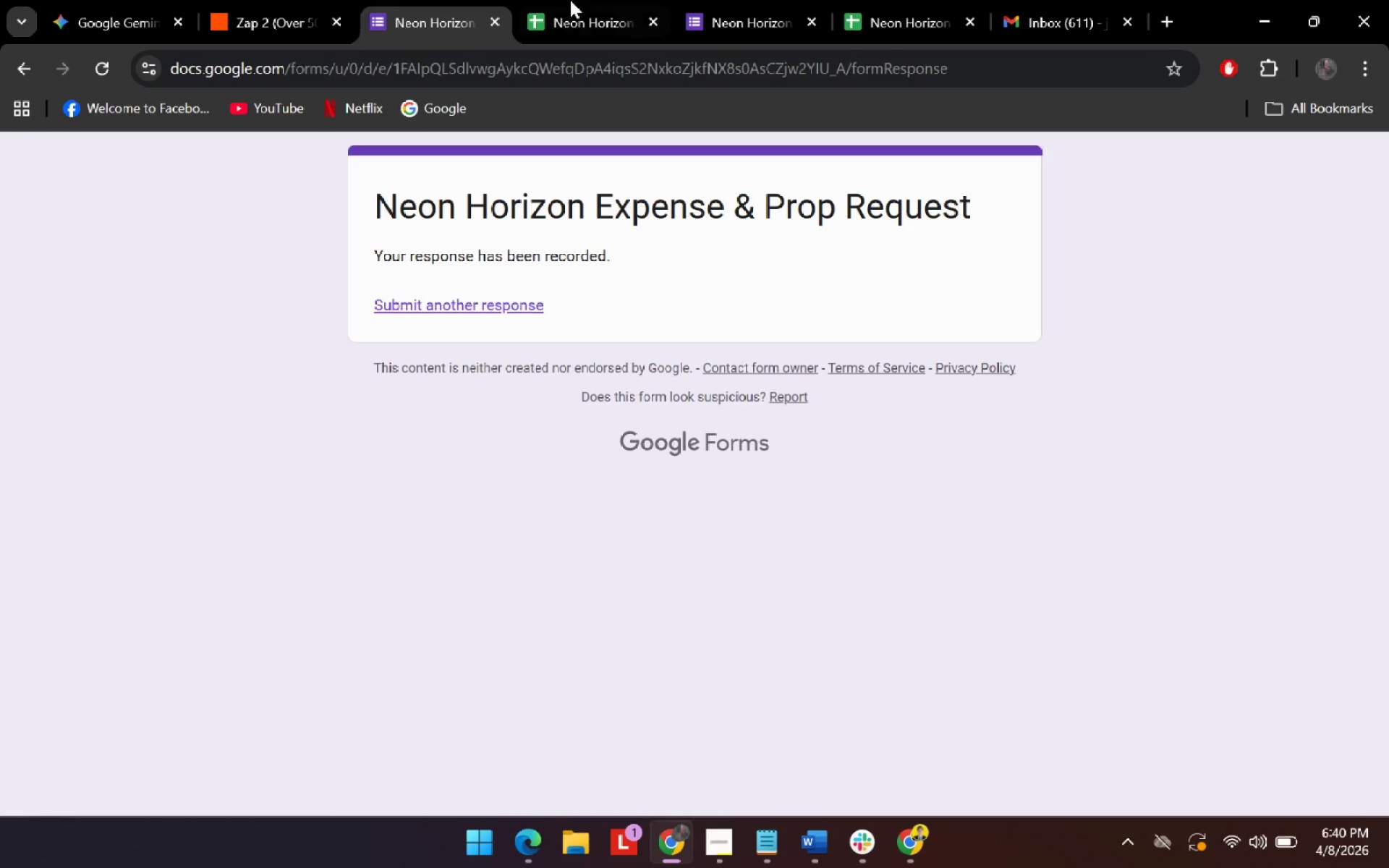 
left_click([570, 0])
 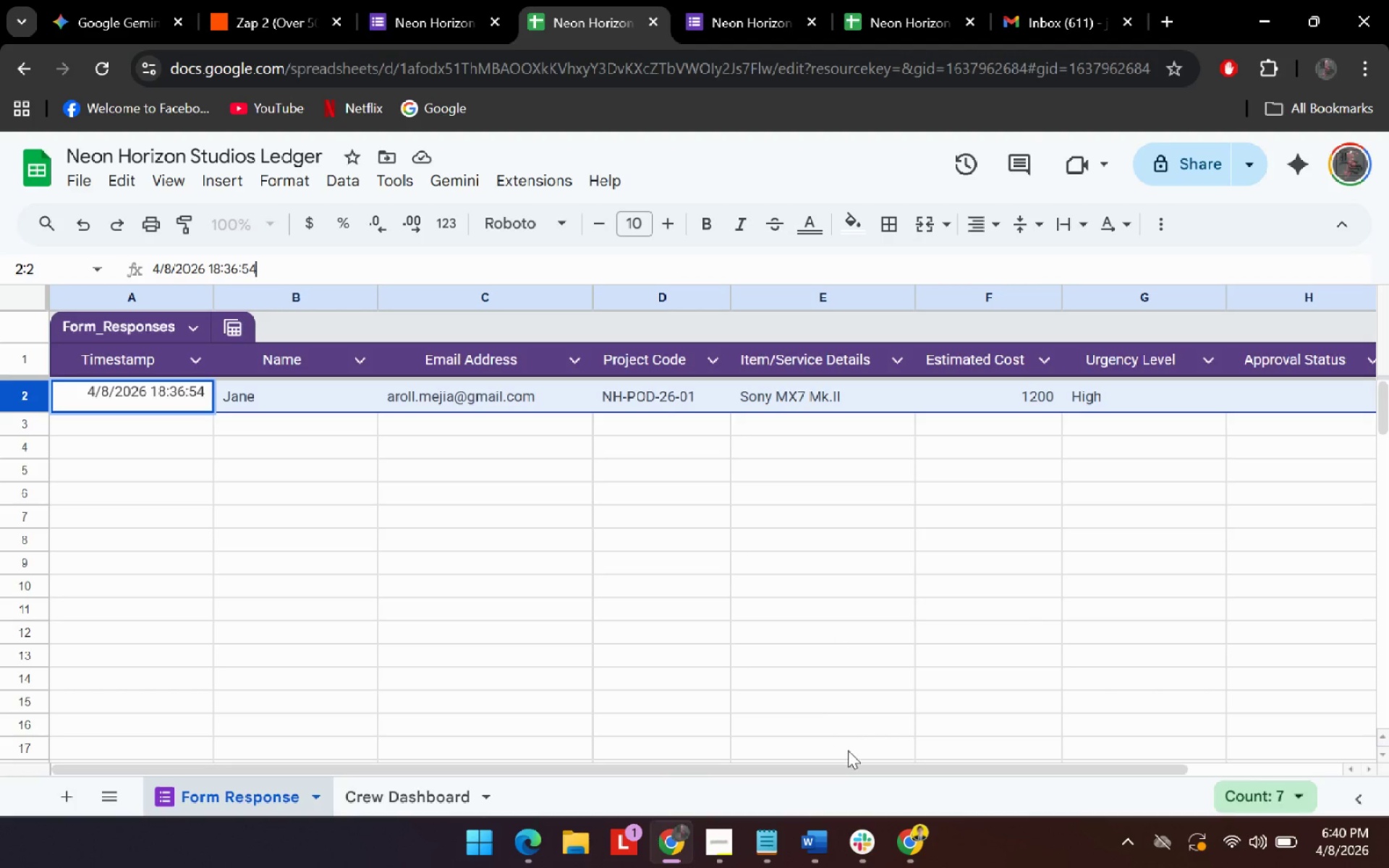 
left_click_drag(start_coordinate=[854, 772], to_coordinate=[786, 730])
 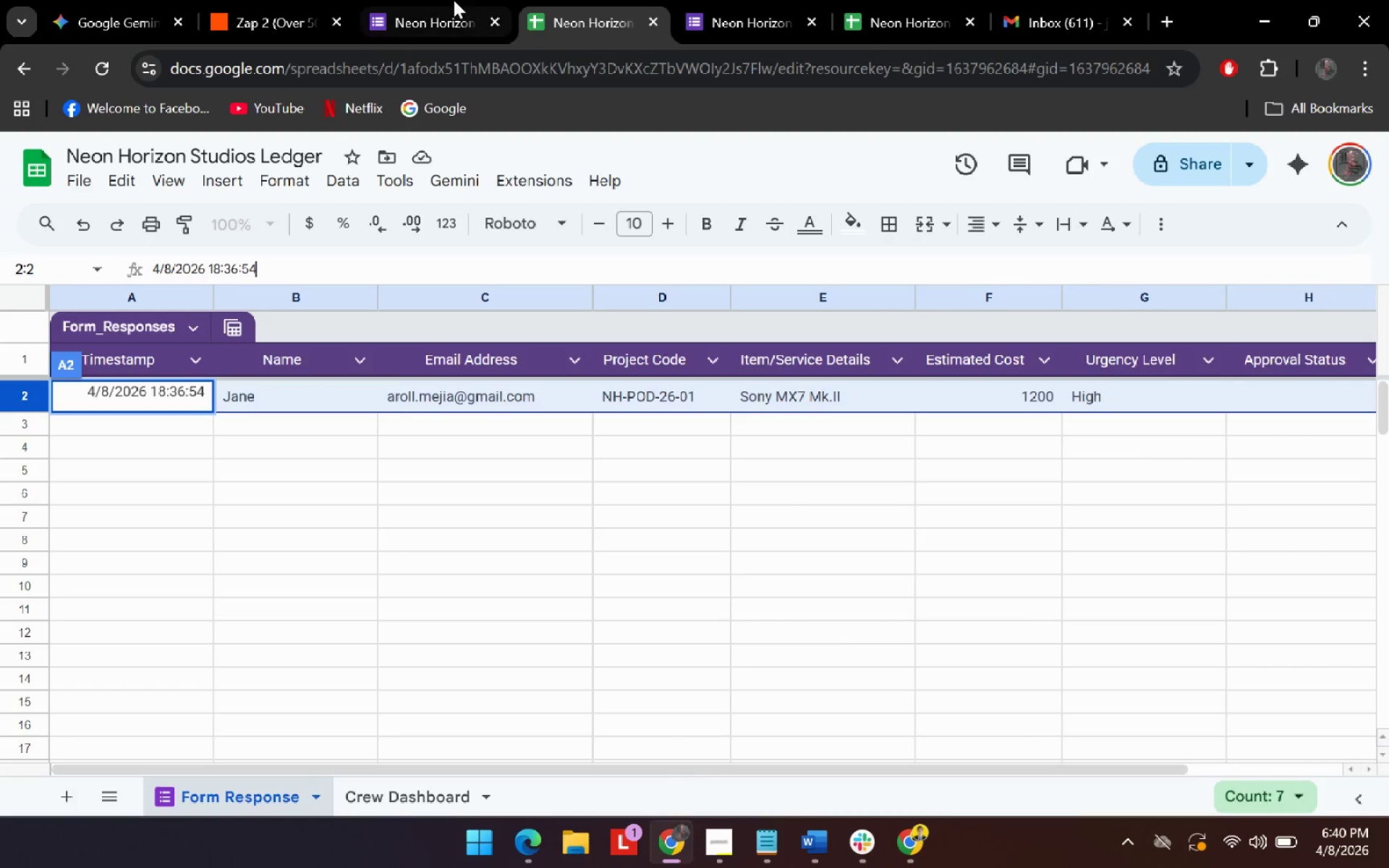 
left_click([451, 0])
 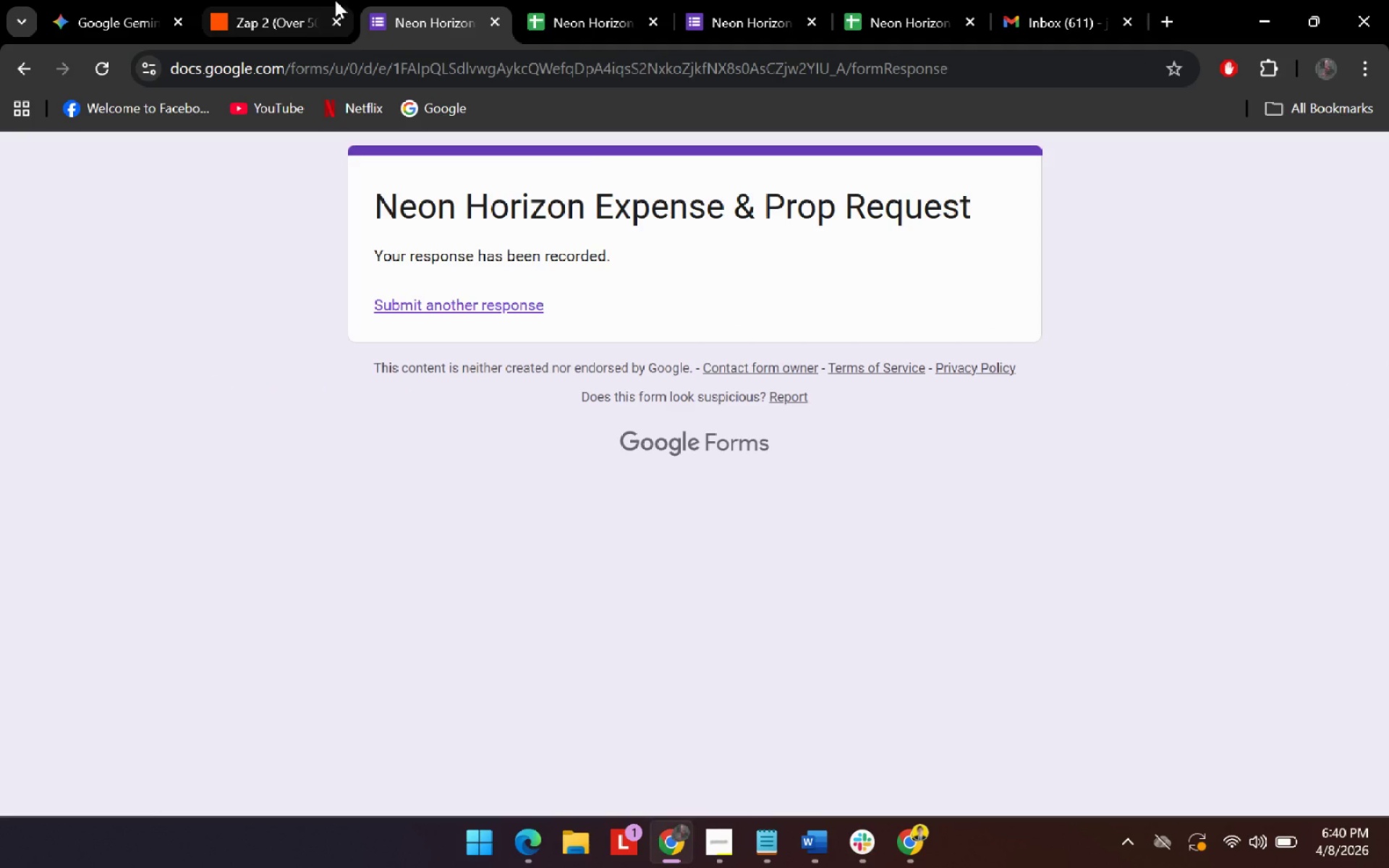 
left_click([596, 0])
 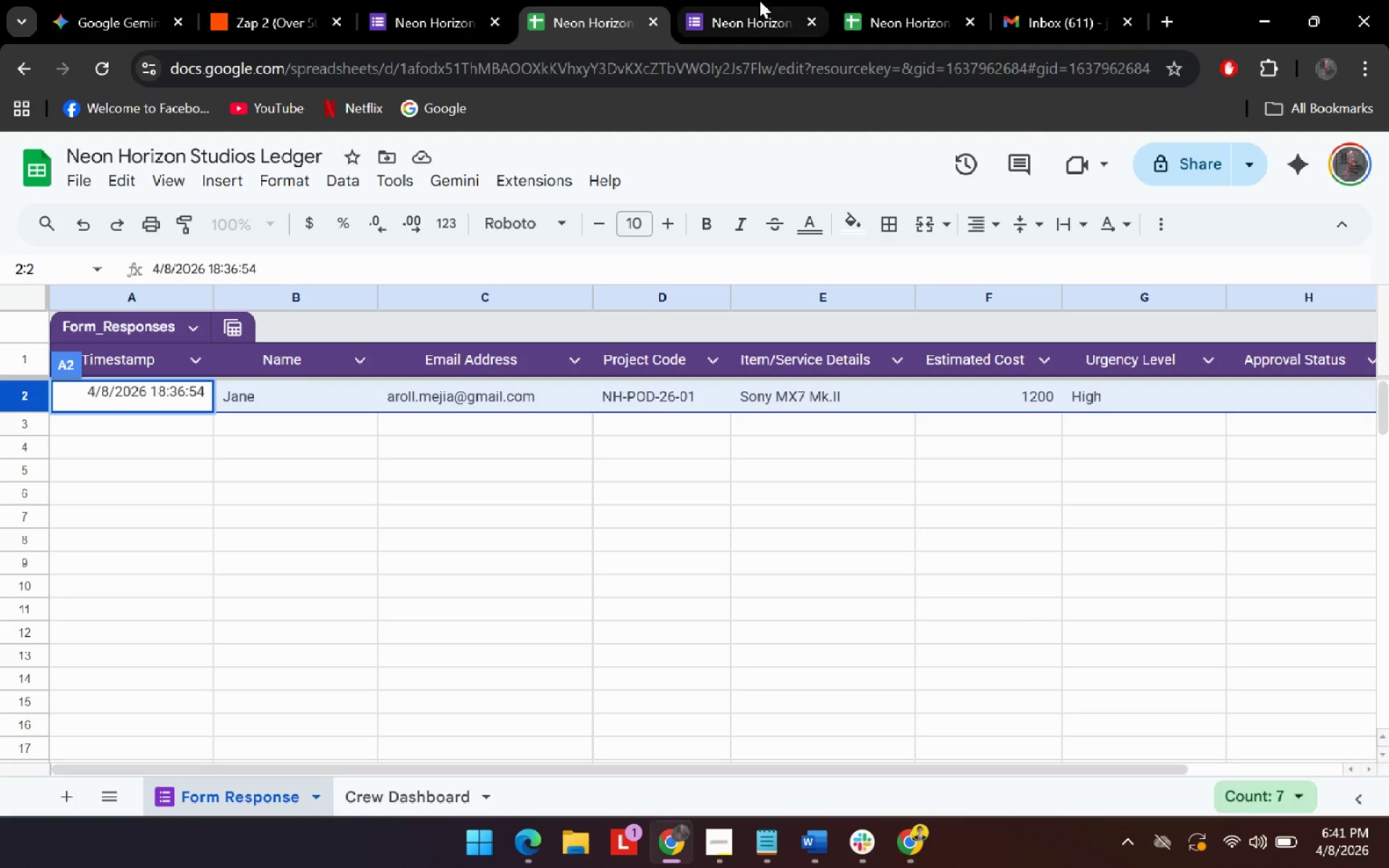 
left_click([919, 0])
 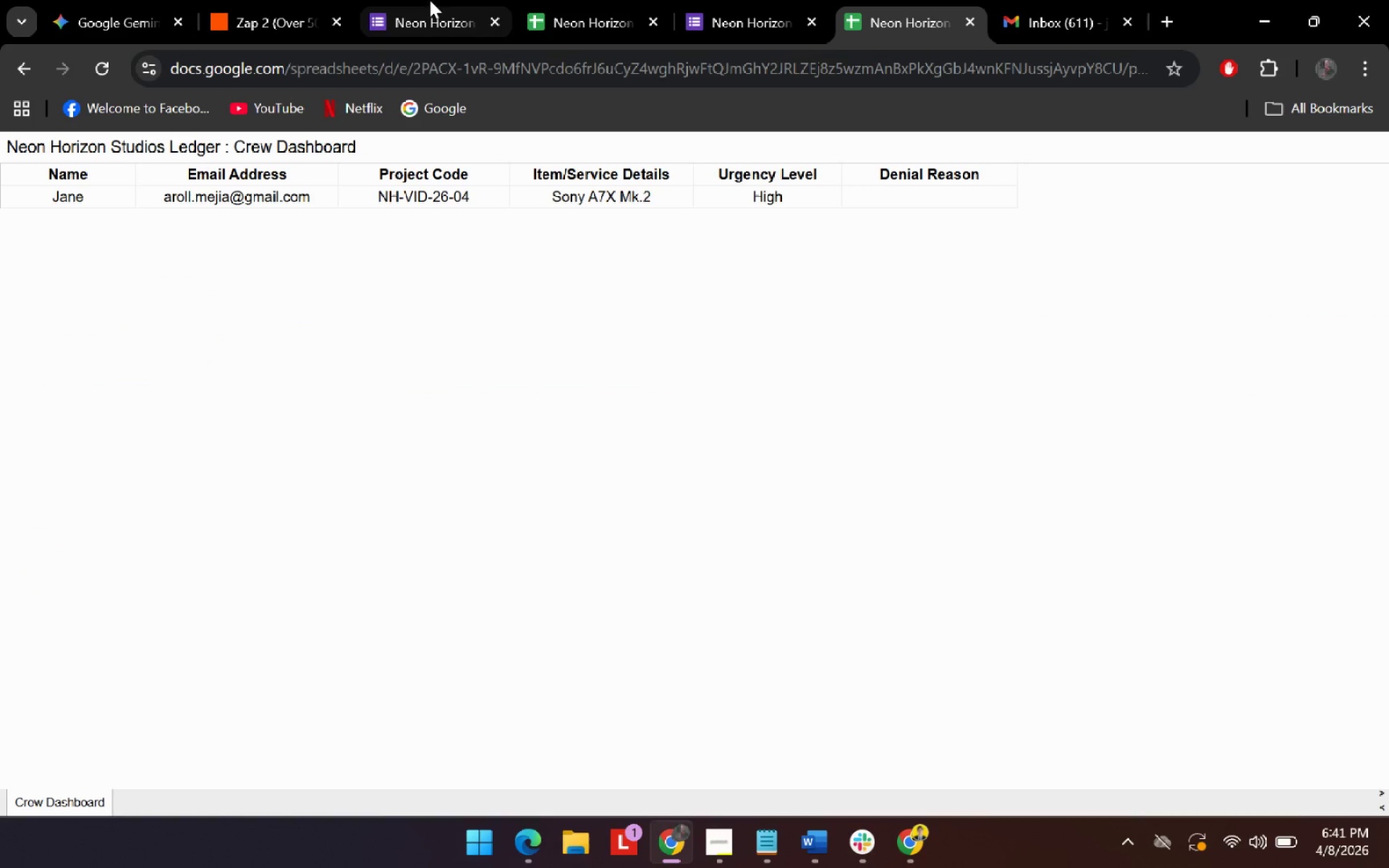 
left_click([283, 0])
 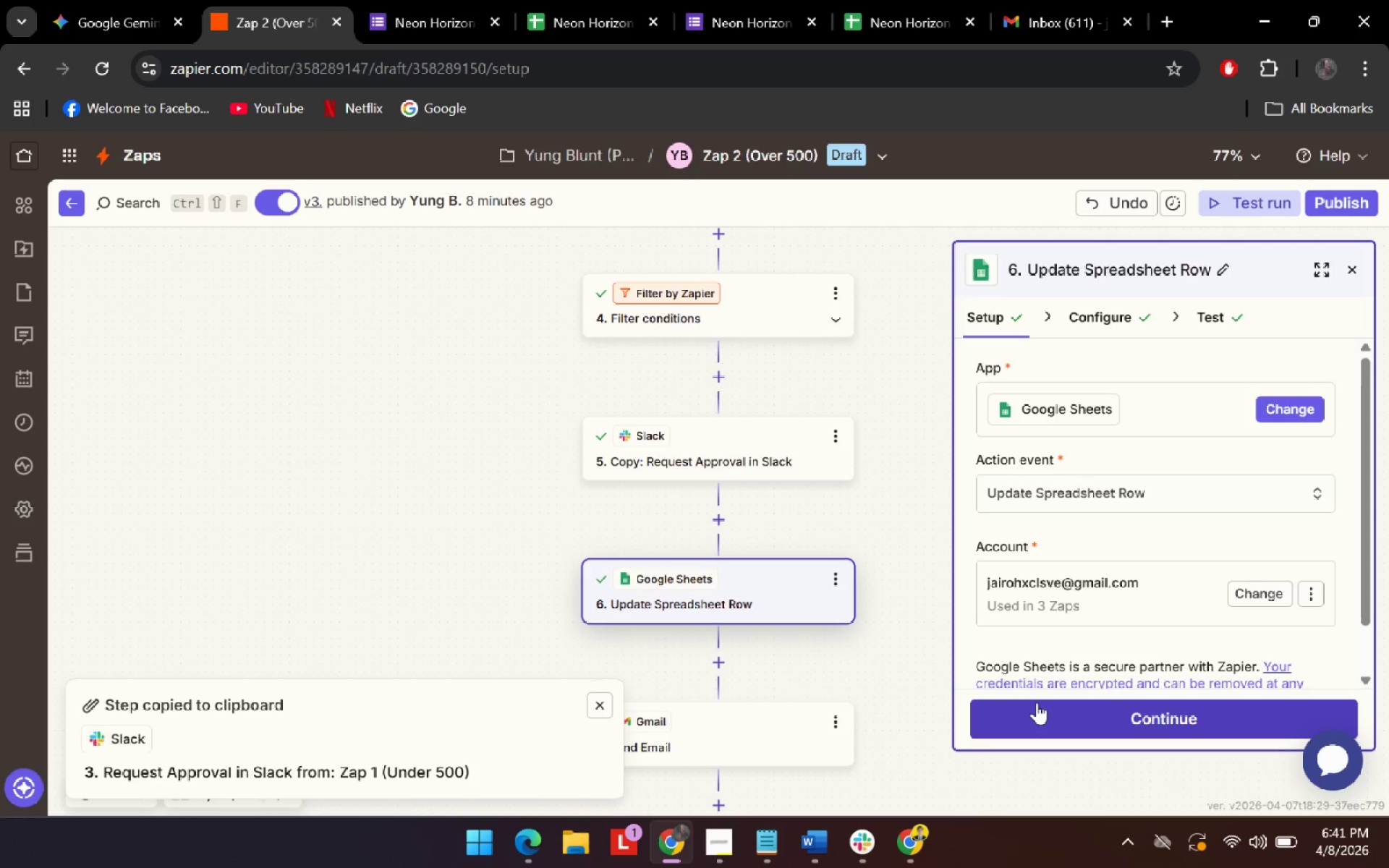 
left_click([1037, 702])
 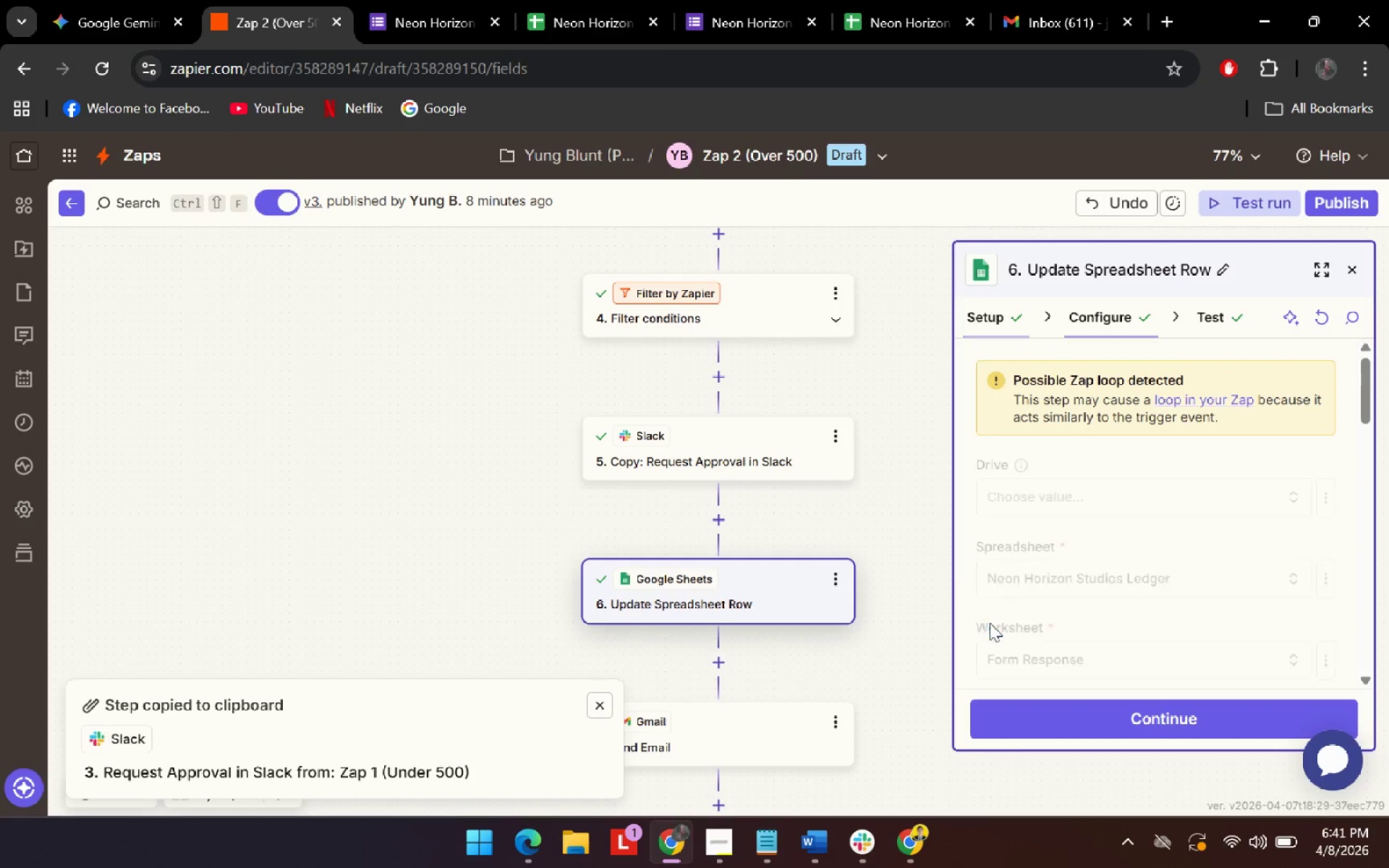 
scroll: coordinate [947, 567], scroll_direction: down, amount: 2.0
 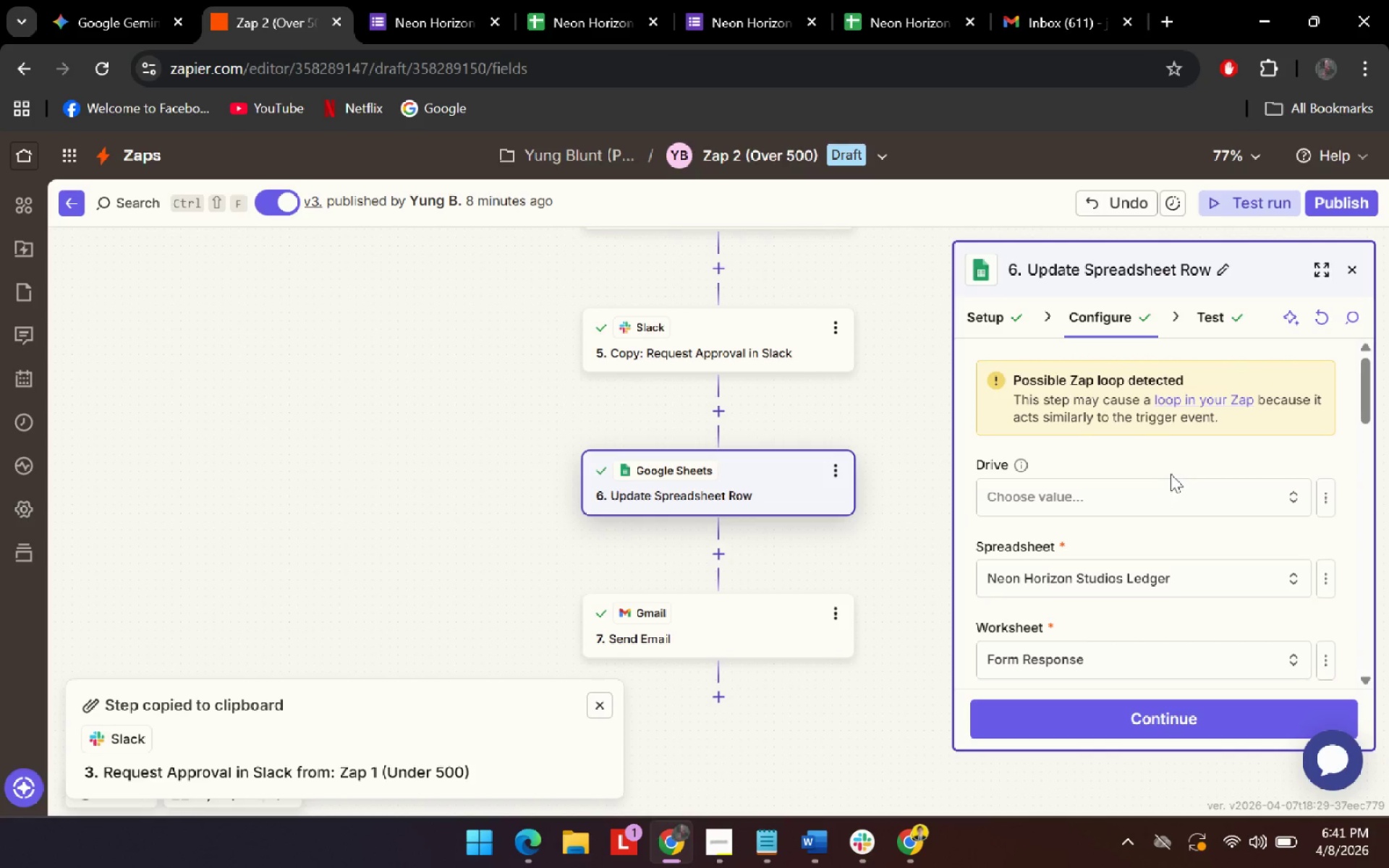 
left_click([1260, 423])
 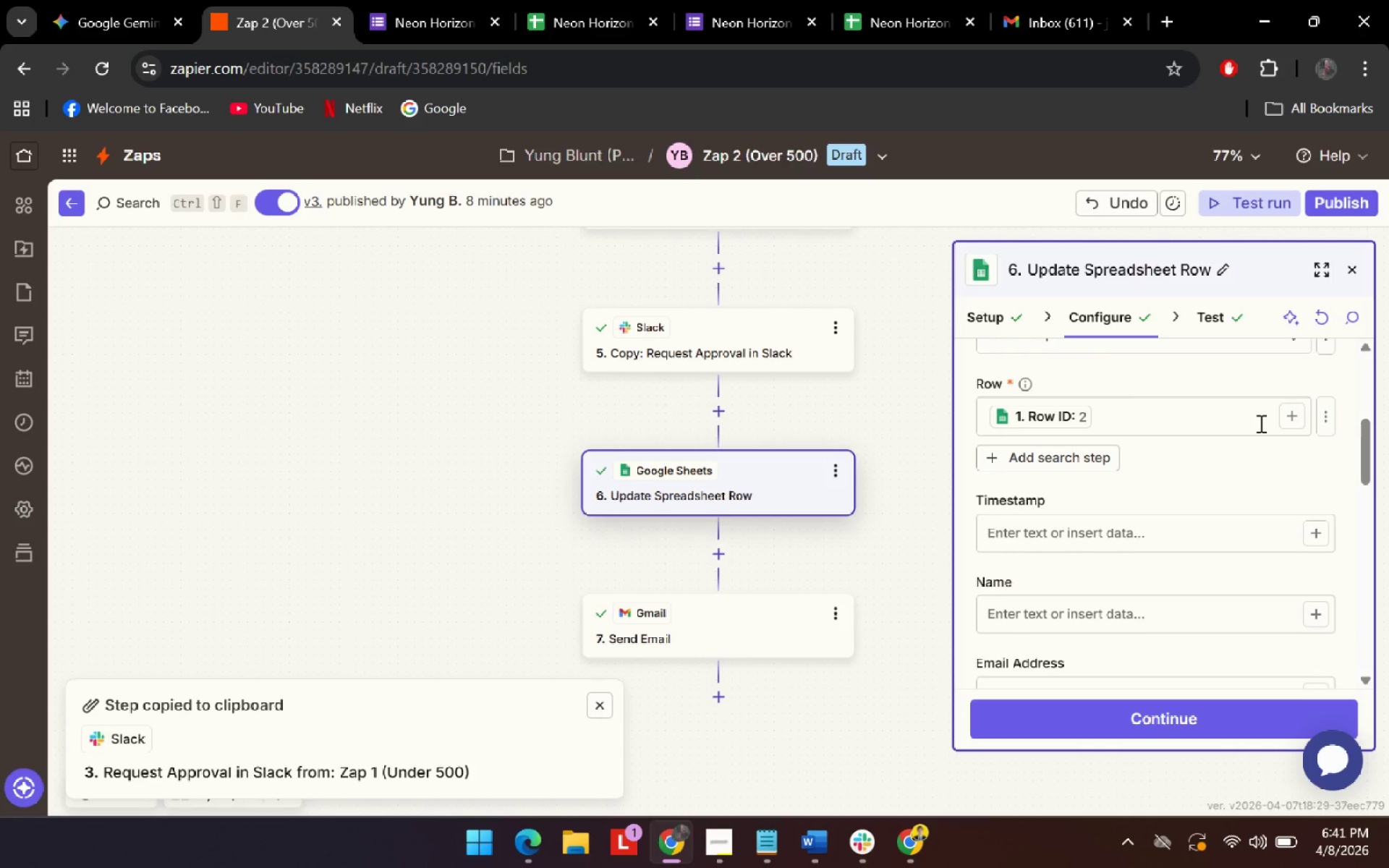 
scroll: coordinate [1173, 477], scroll_direction: down, amount: 3.0
 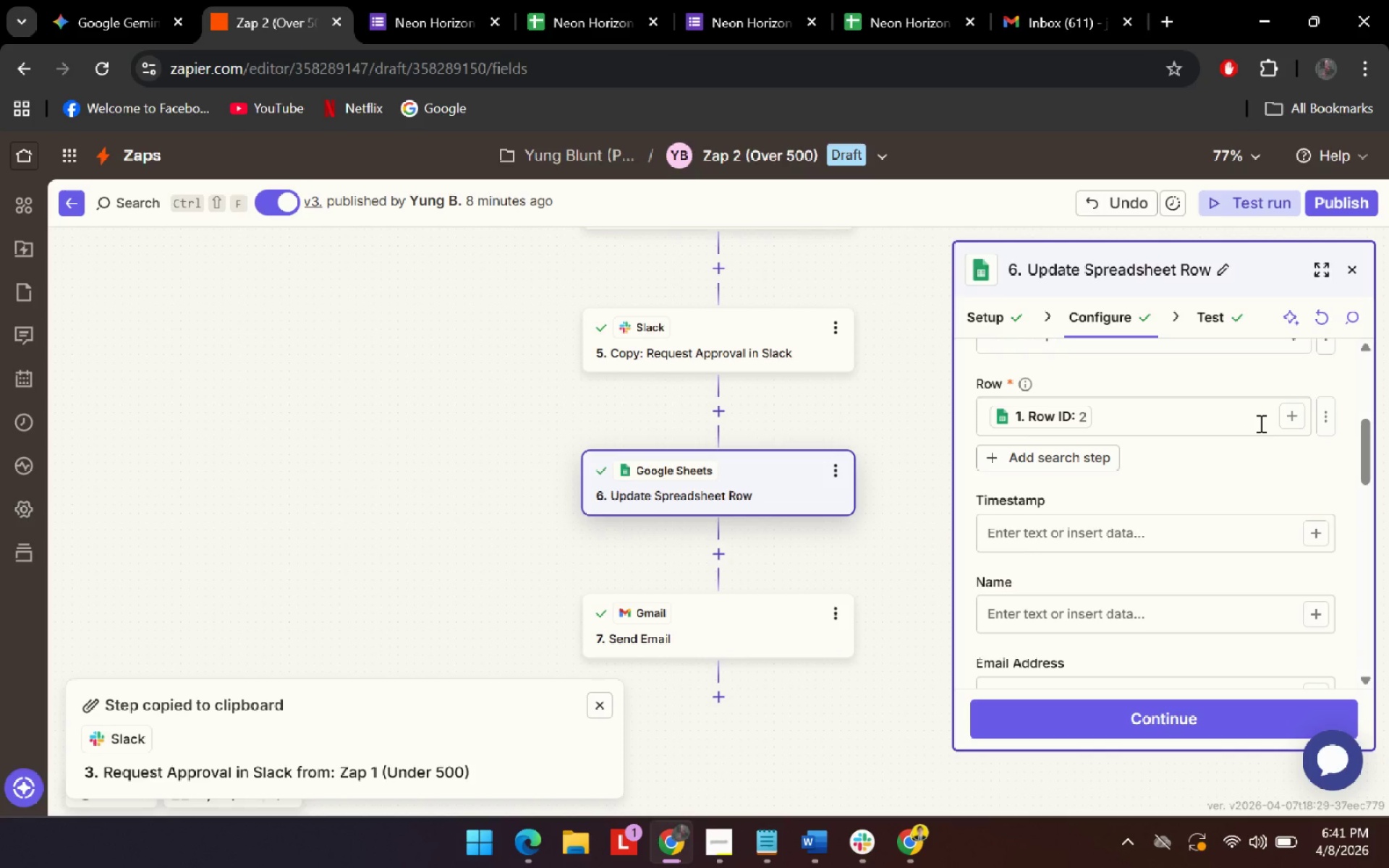 
key(Backspace)
 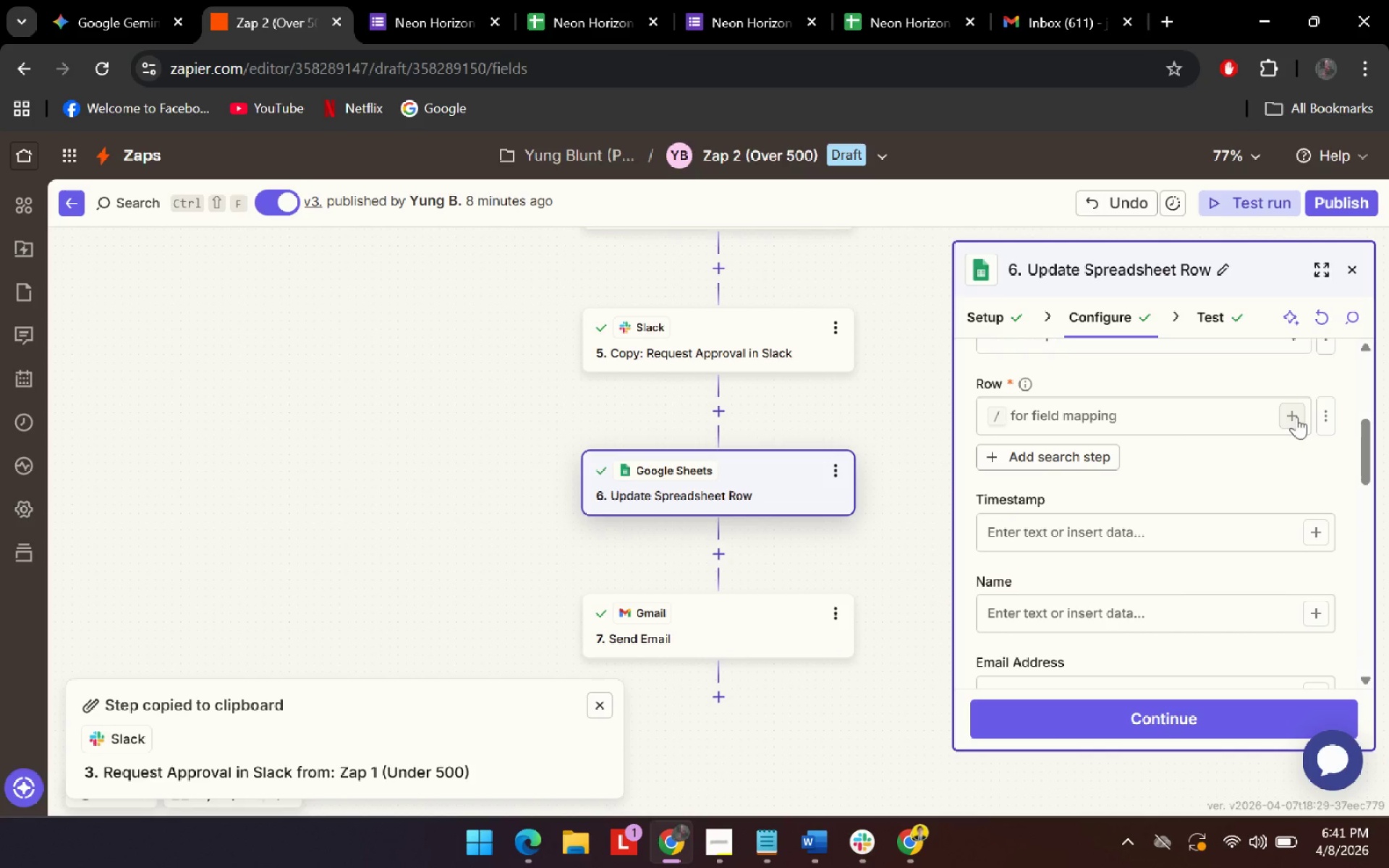 
left_click([1296, 417])
 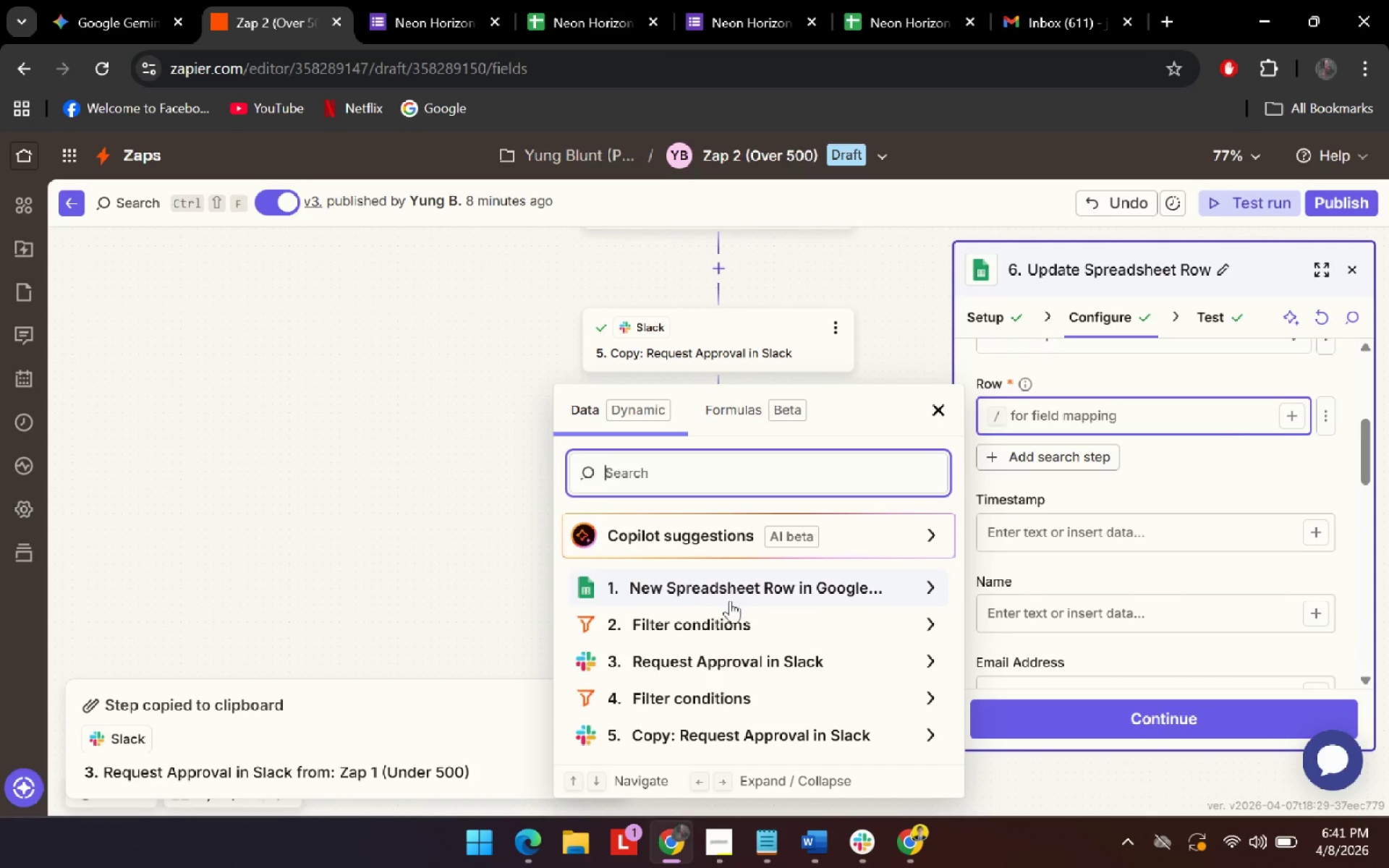 
left_click([730, 602])
 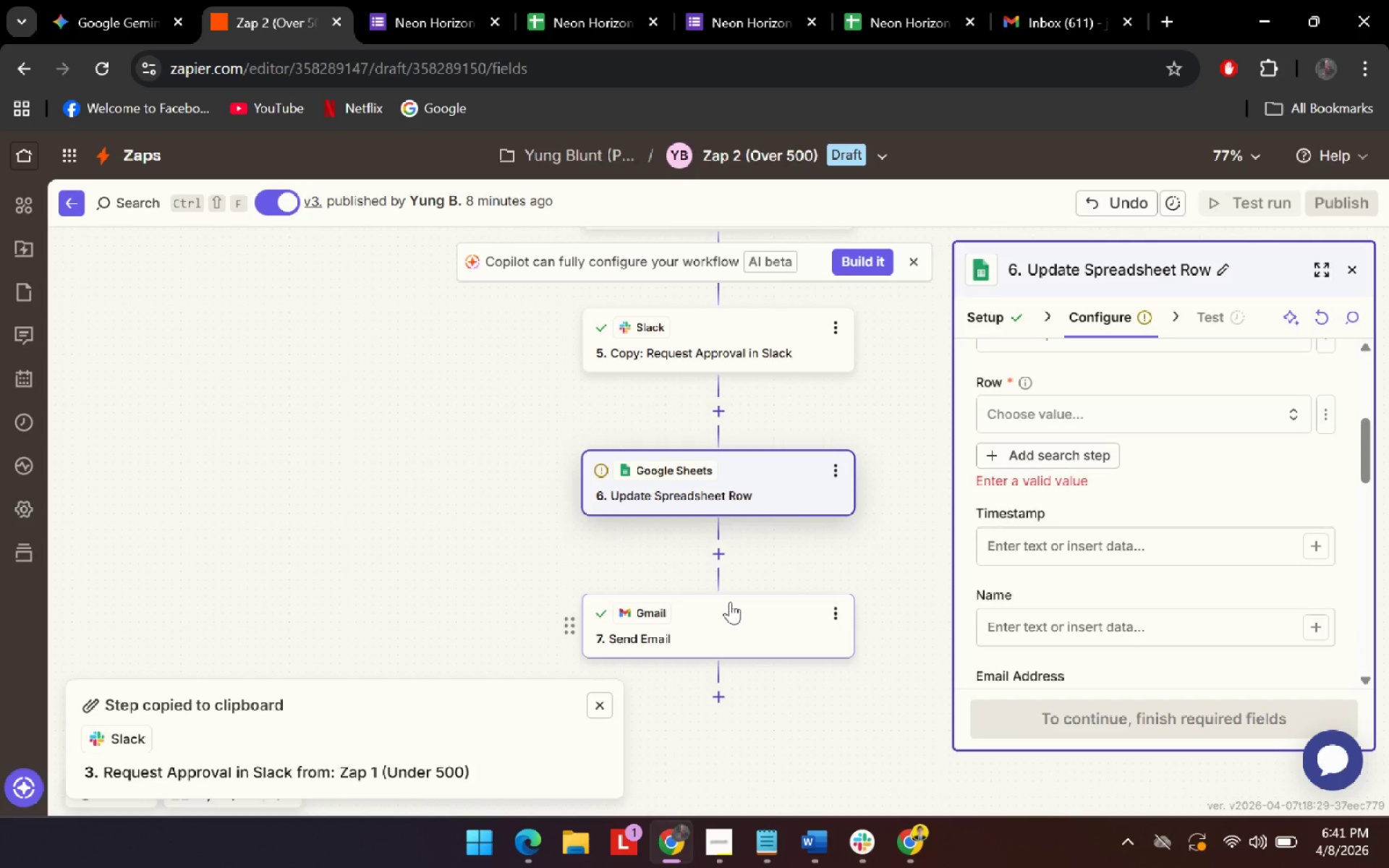 
left_click([1212, 404])
 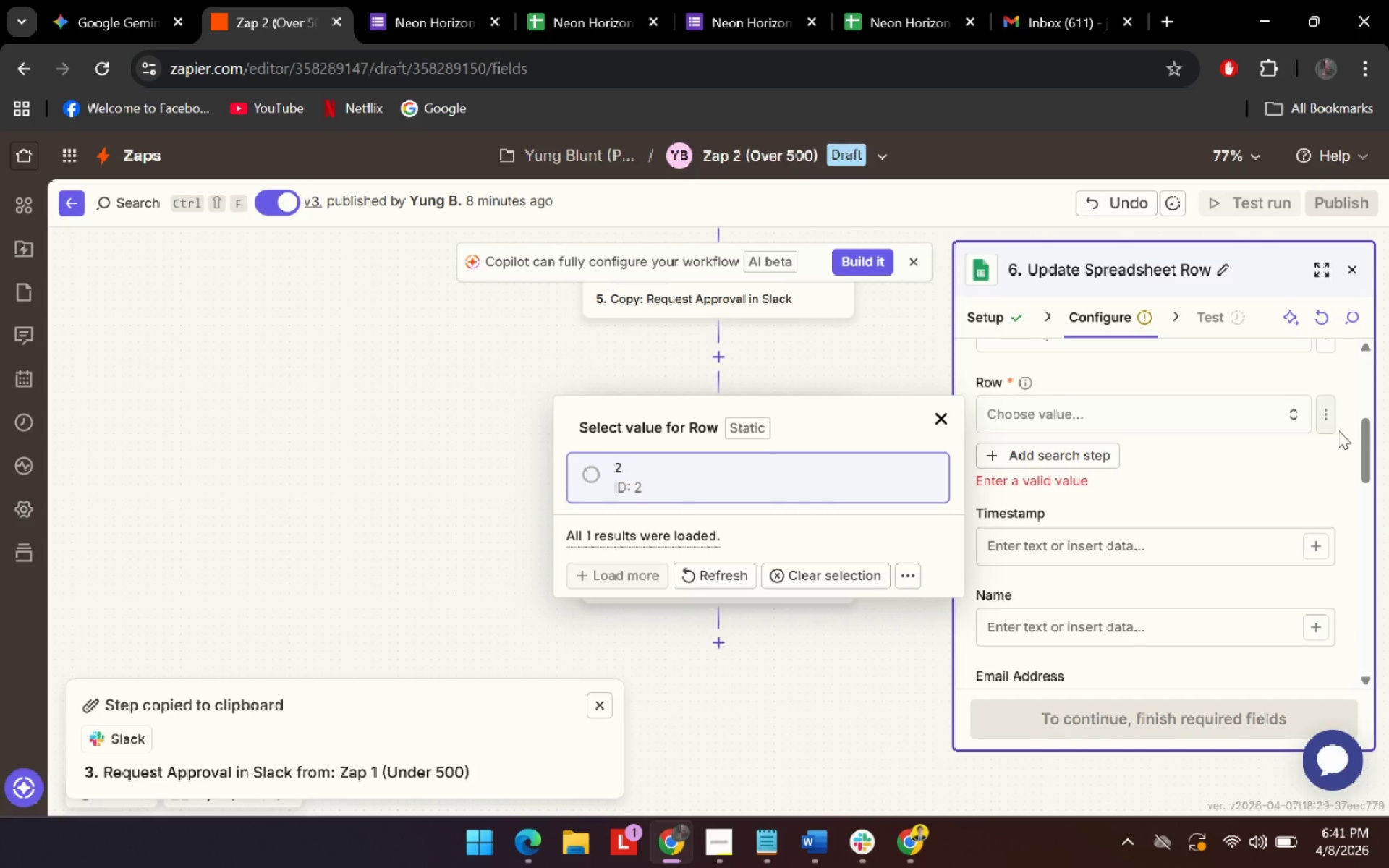 
scroll: coordinate [815, 586], scroll_direction: down, amount: 1.0
 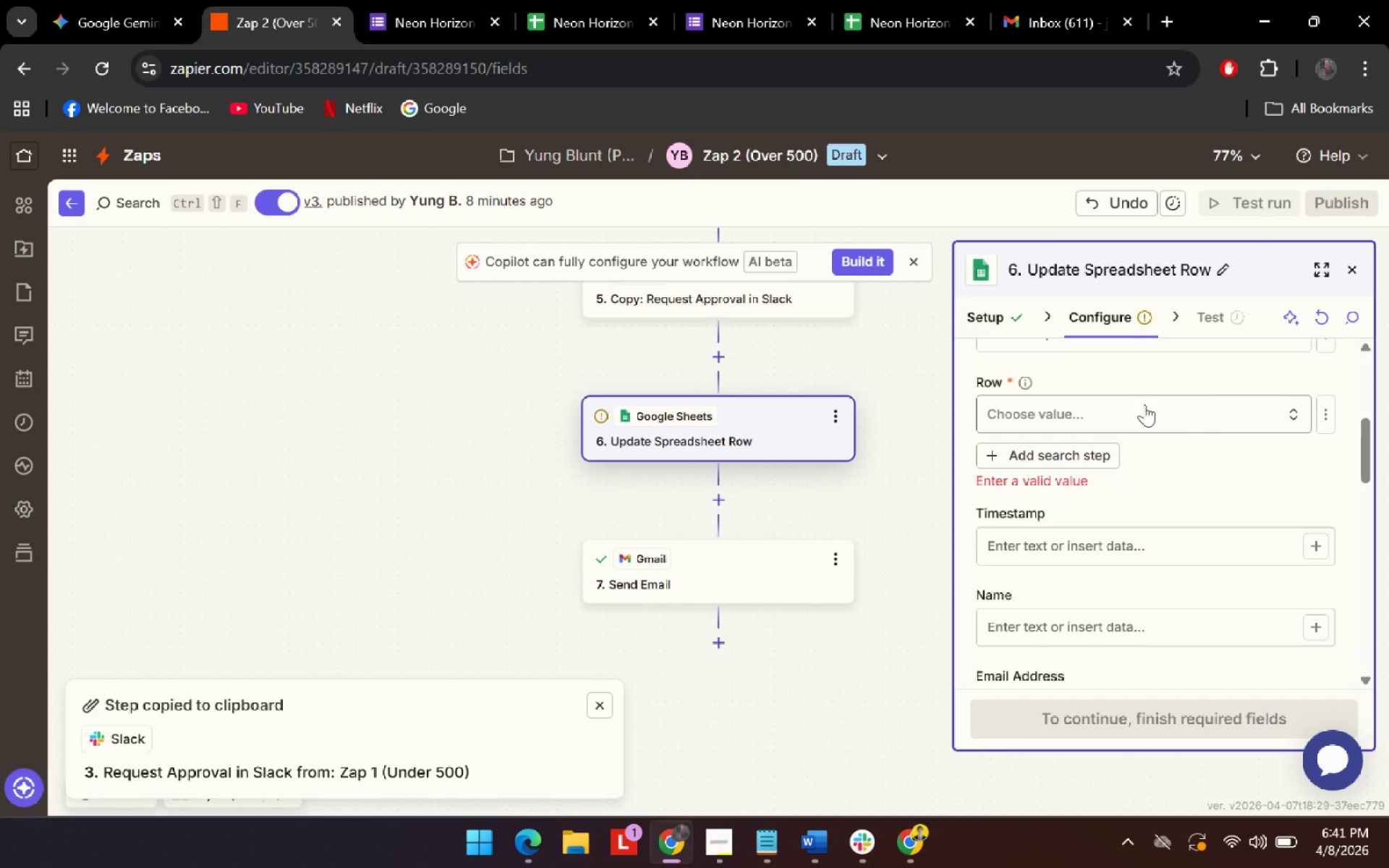 
left_click([1330, 417])
 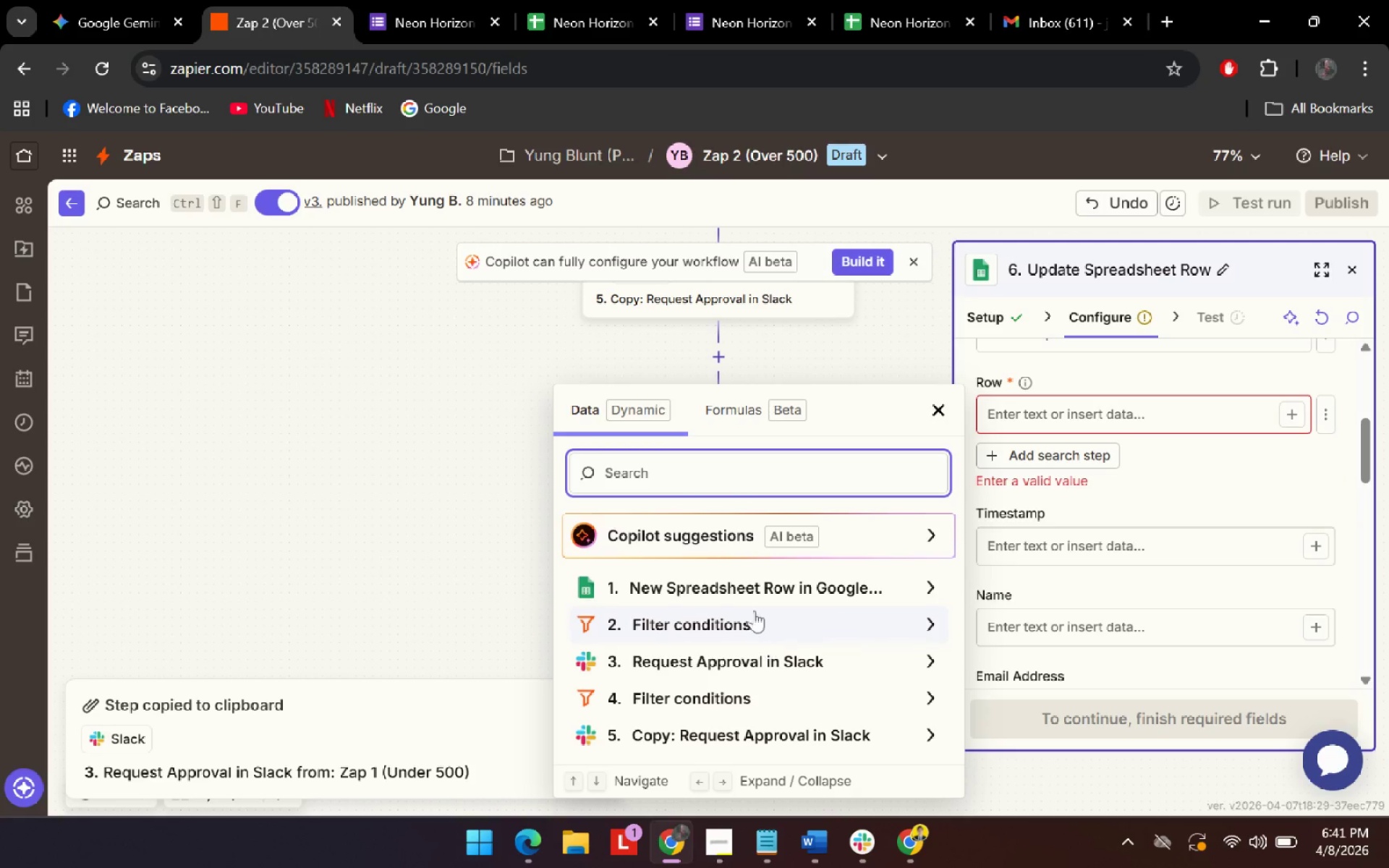 
left_click([770, 580])
 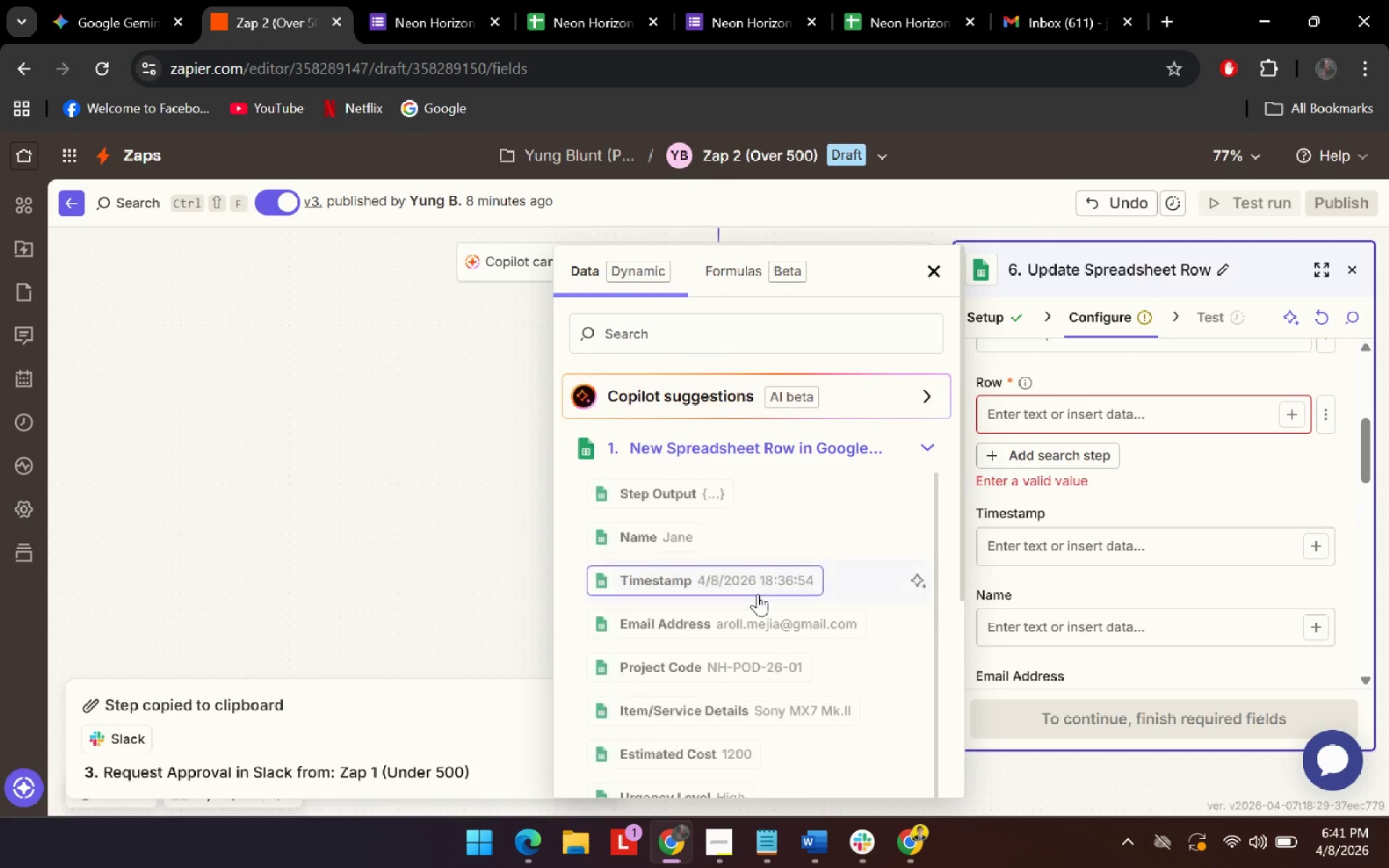 
left_click([669, 549])
 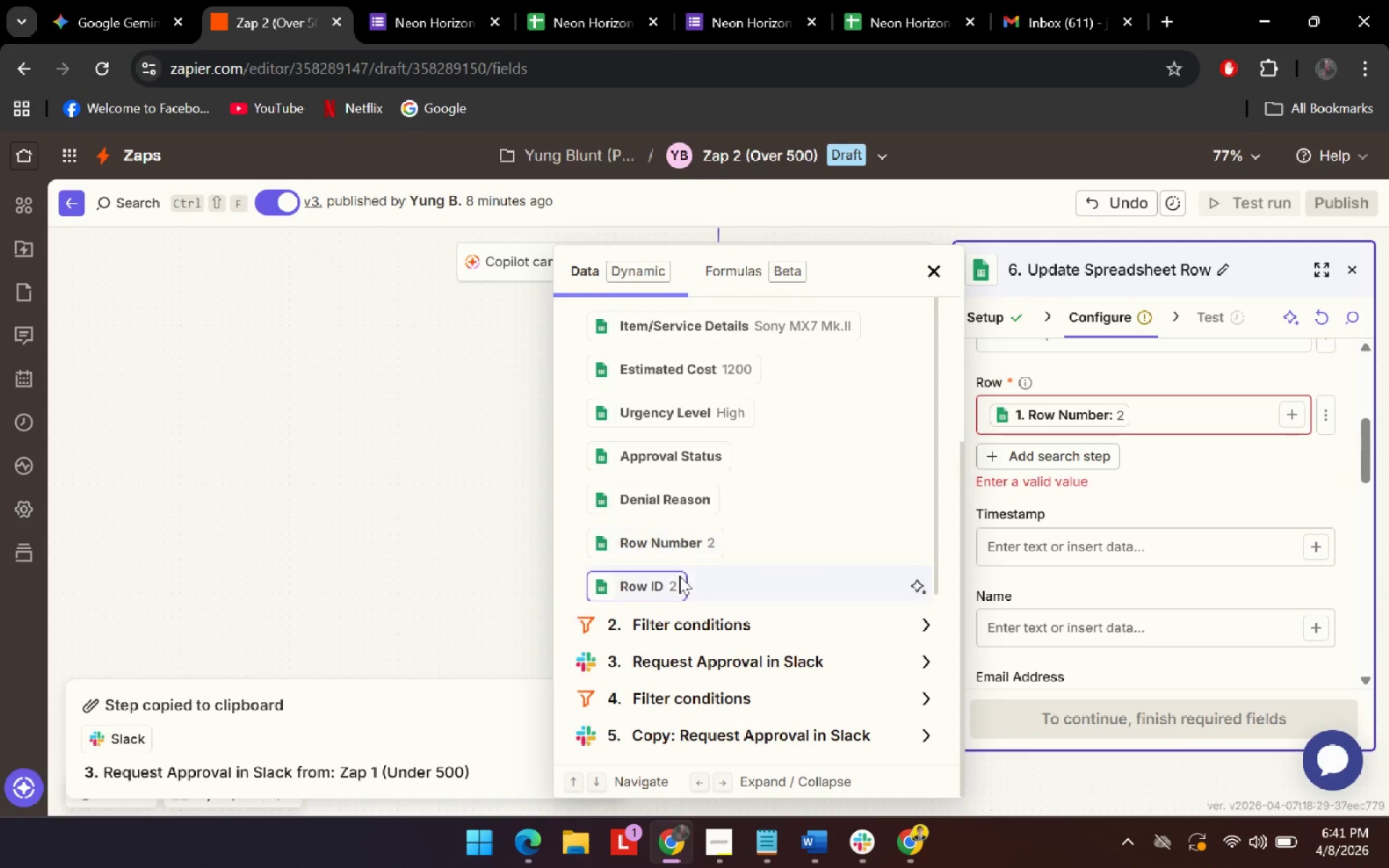 
scroll: coordinate [699, 735], scroll_direction: down, amount: 29.0
 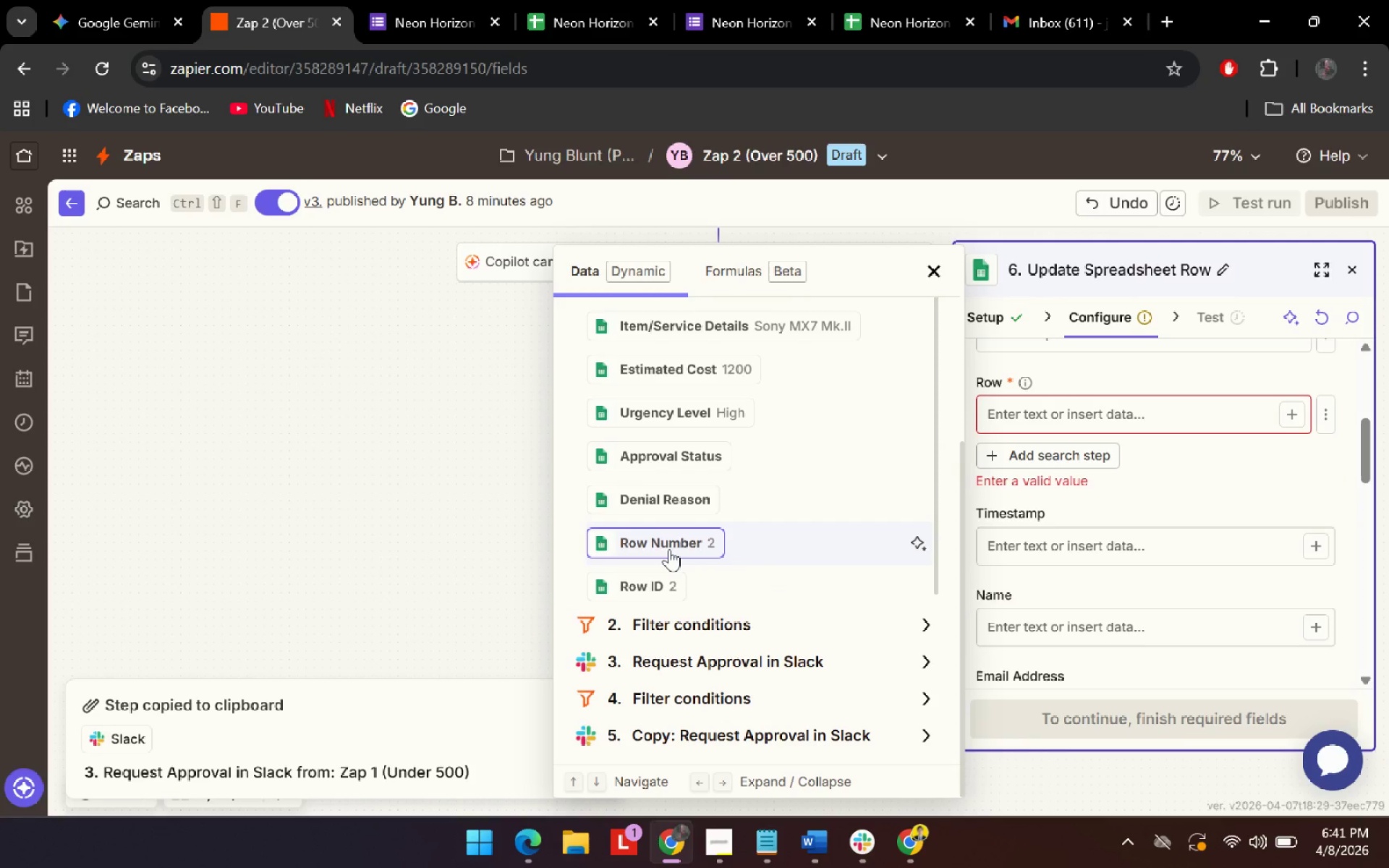 
left_click([665, 578])
 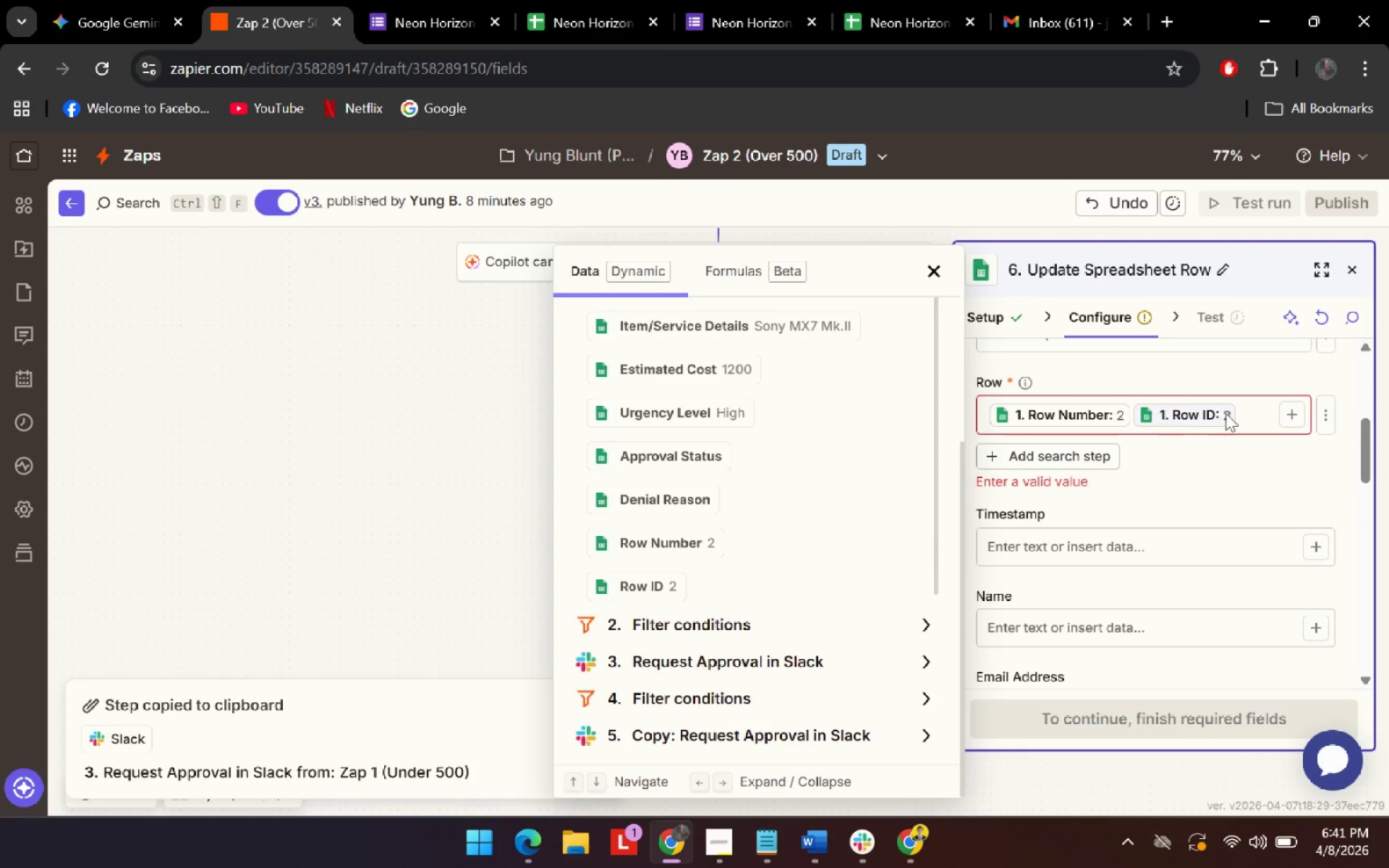 
left_click([1253, 412])
 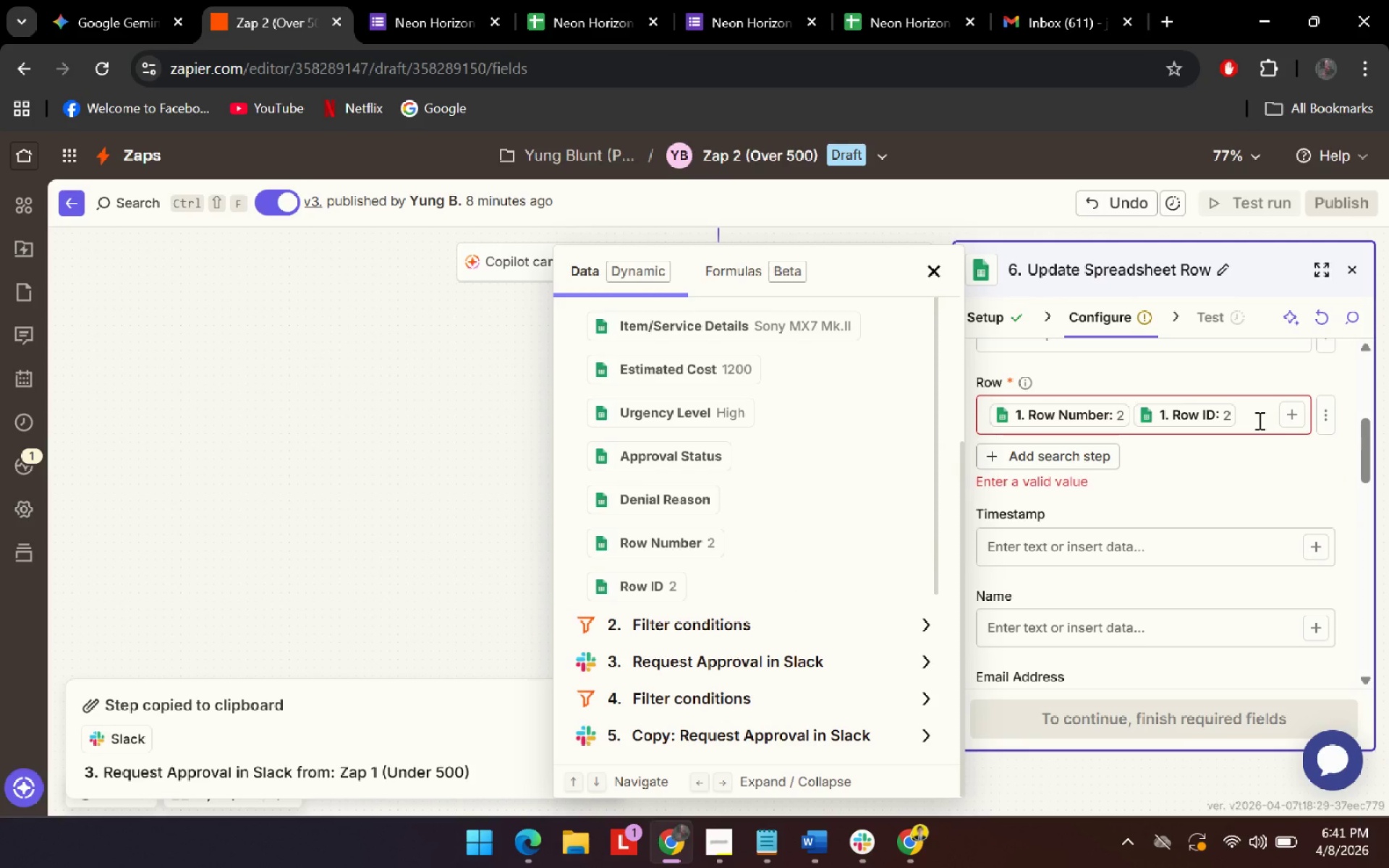 
key(ArrowLeft)
 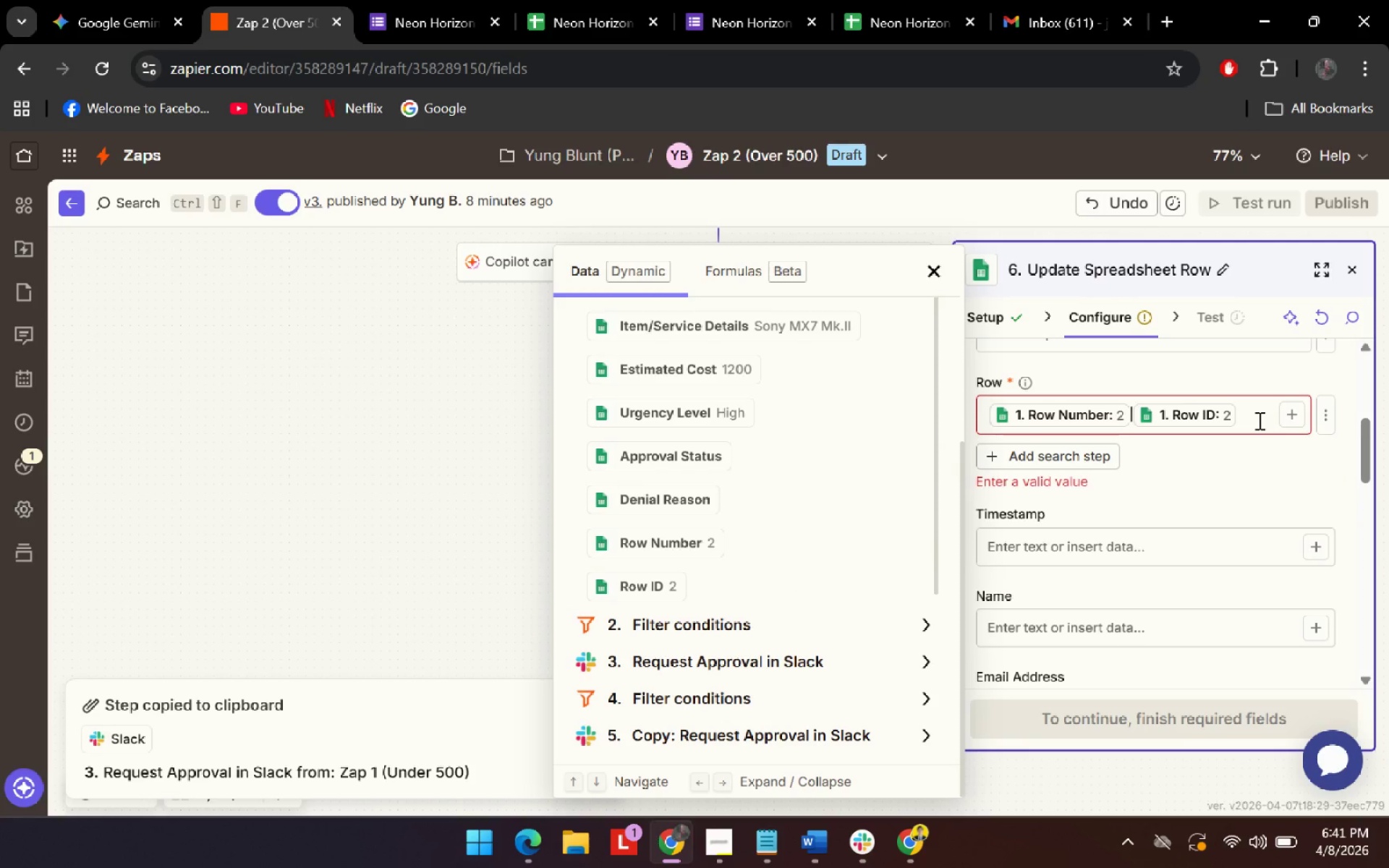 
key(ArrowLeft)
 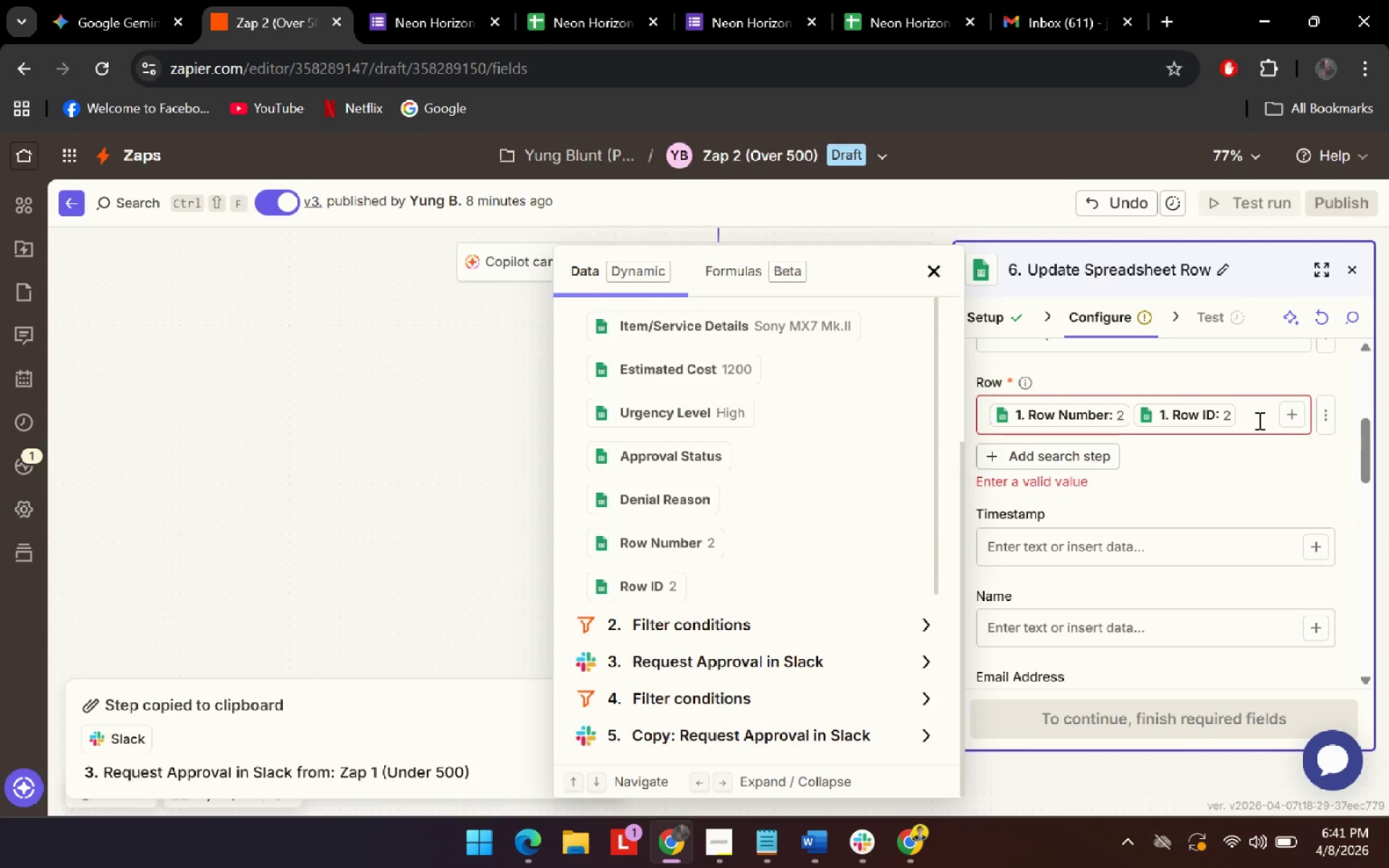 
key(Backspace)
 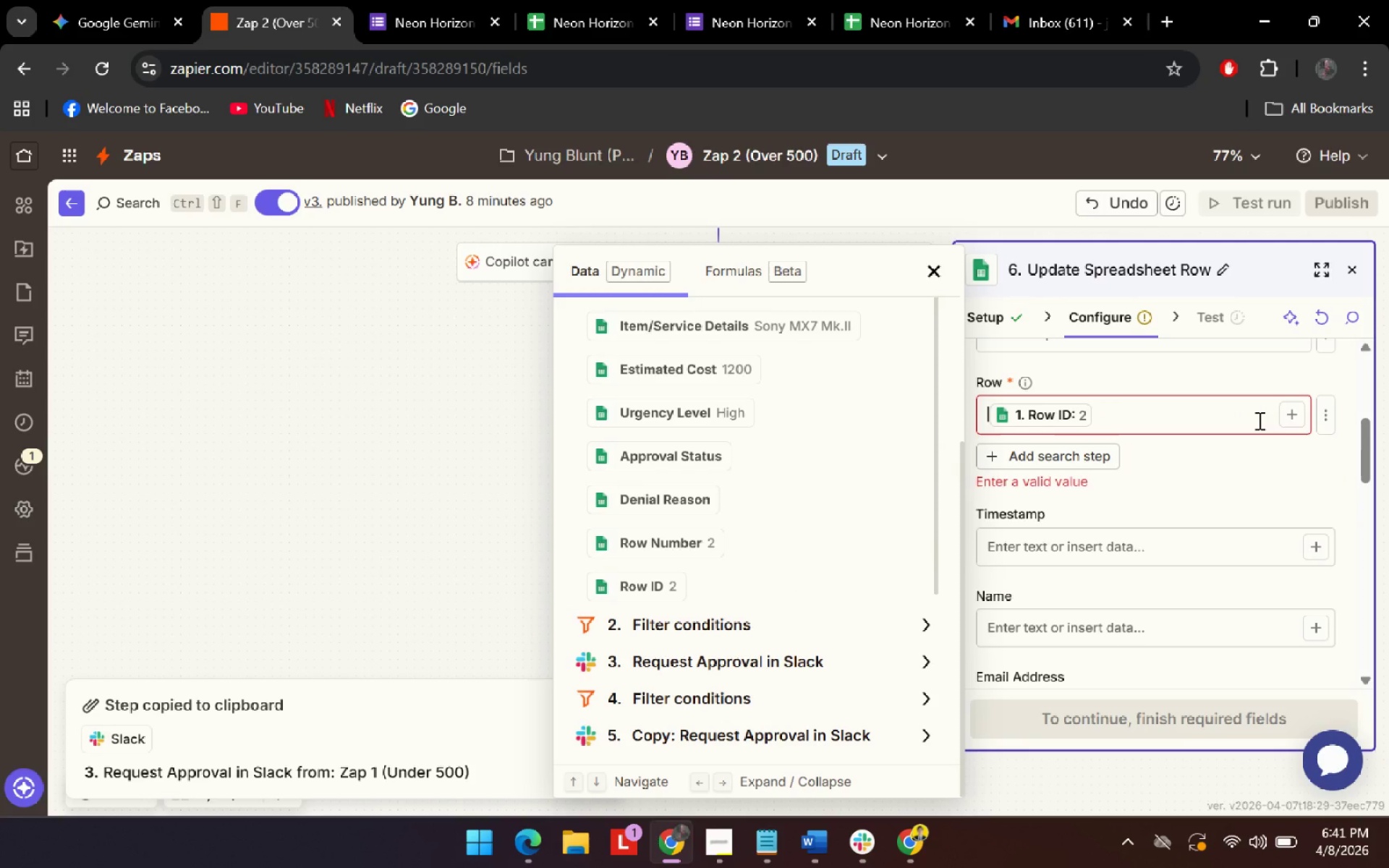 
key(Backspace)
 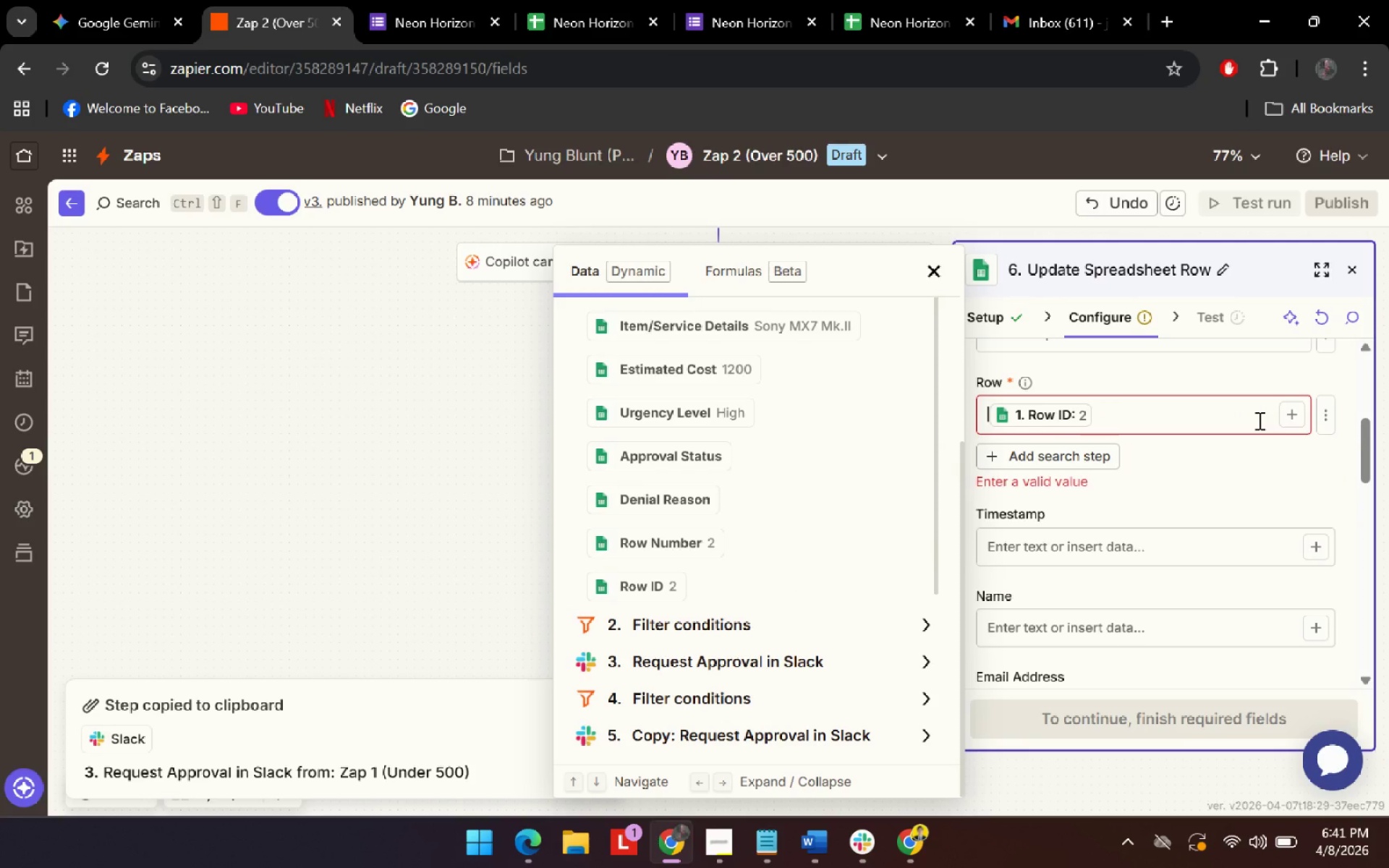 
key(Backspace)
 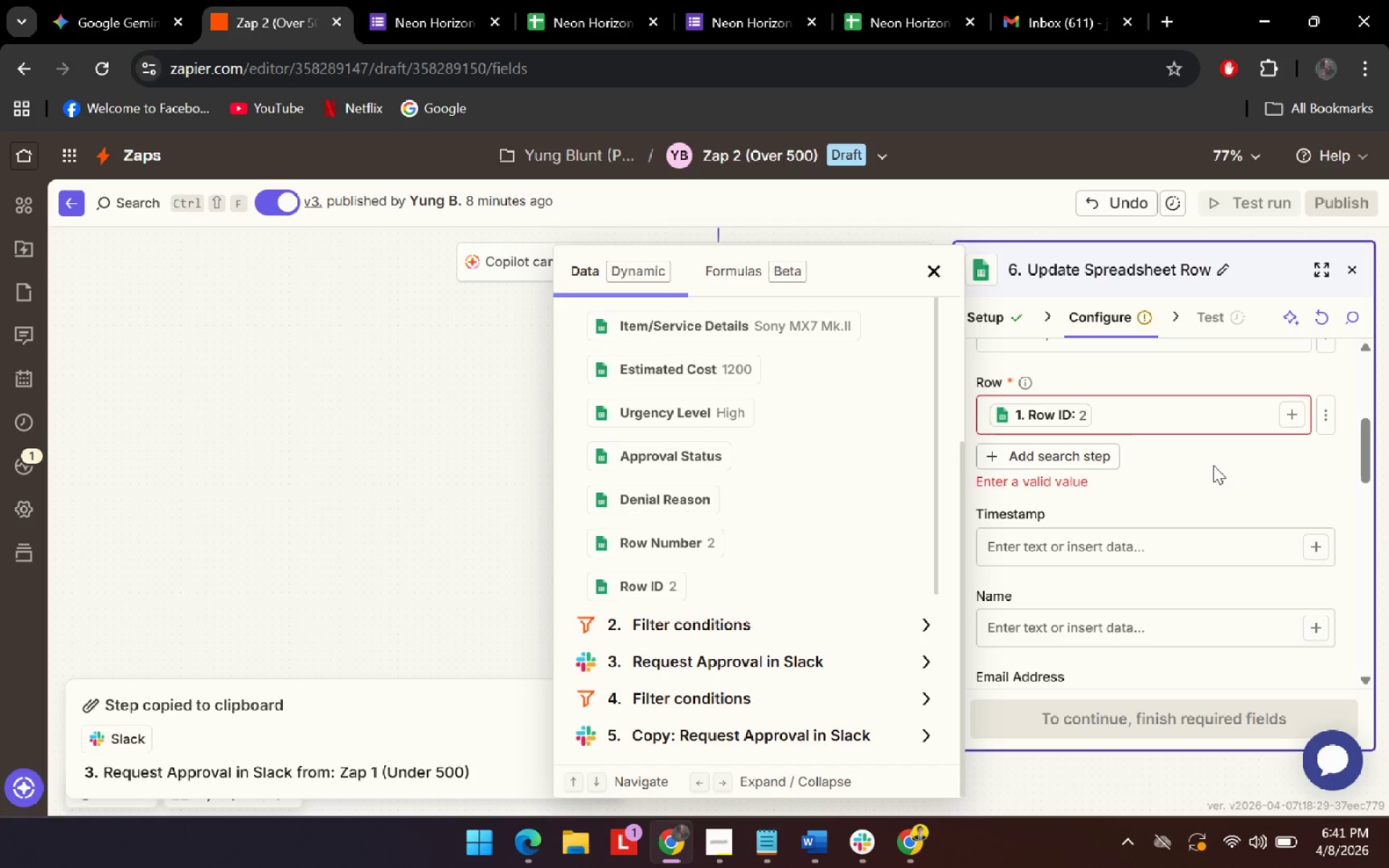 
left_click([1212, 465])
 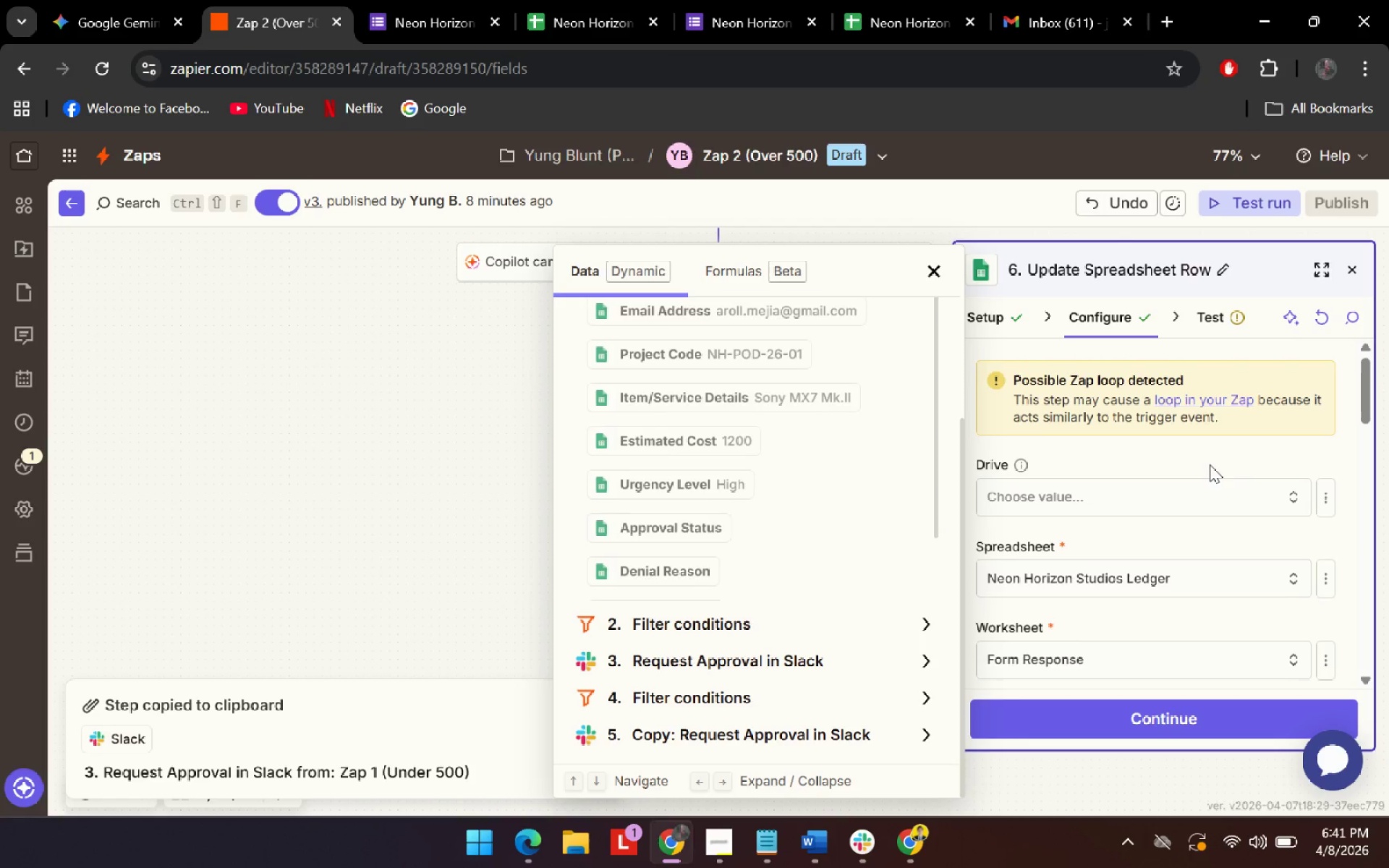 
left_click([1166, 558])
 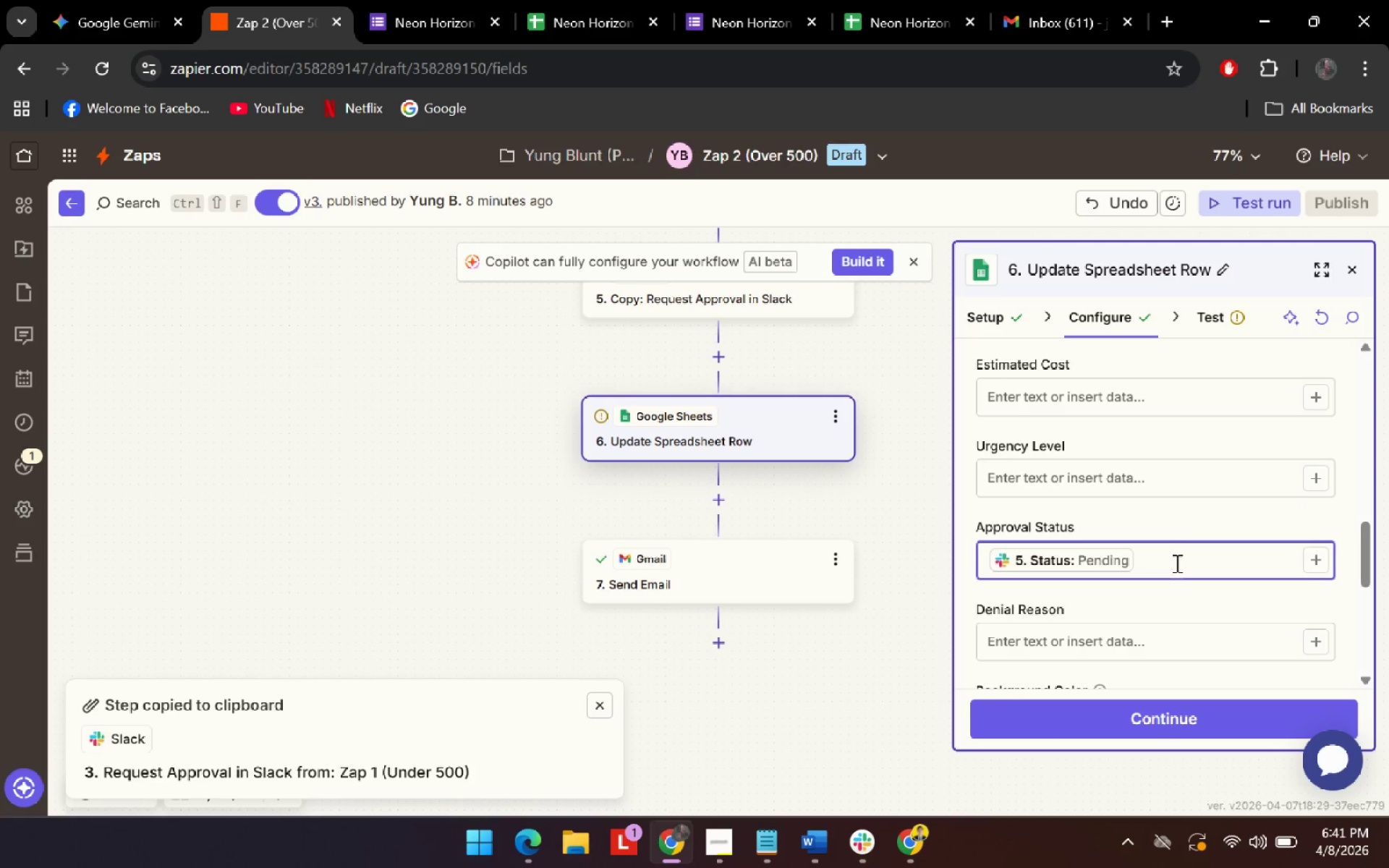 
scroll: coordinate [1160, 497], scroll_direction: down, amount: 8.0
 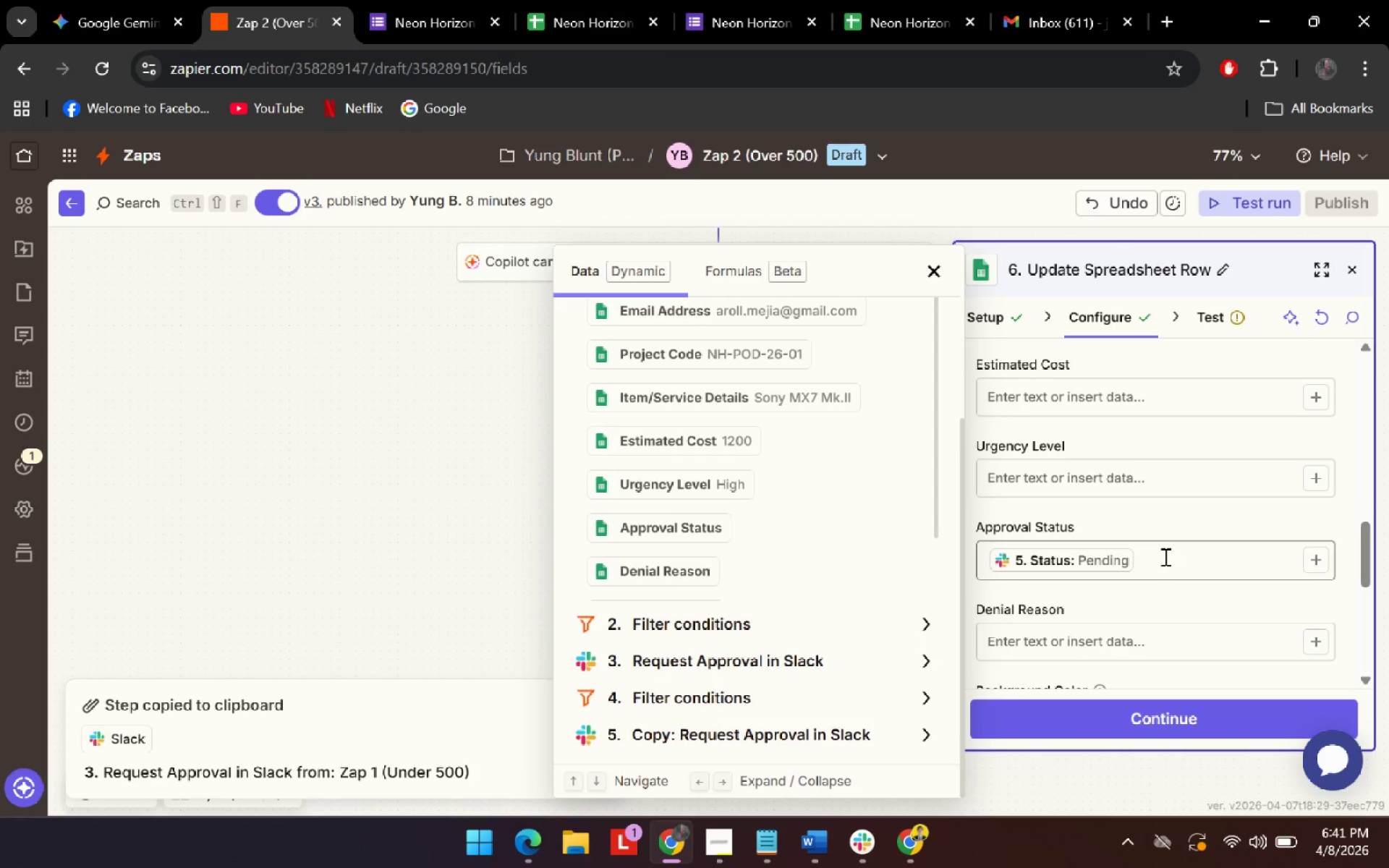 
key(Backspace)
 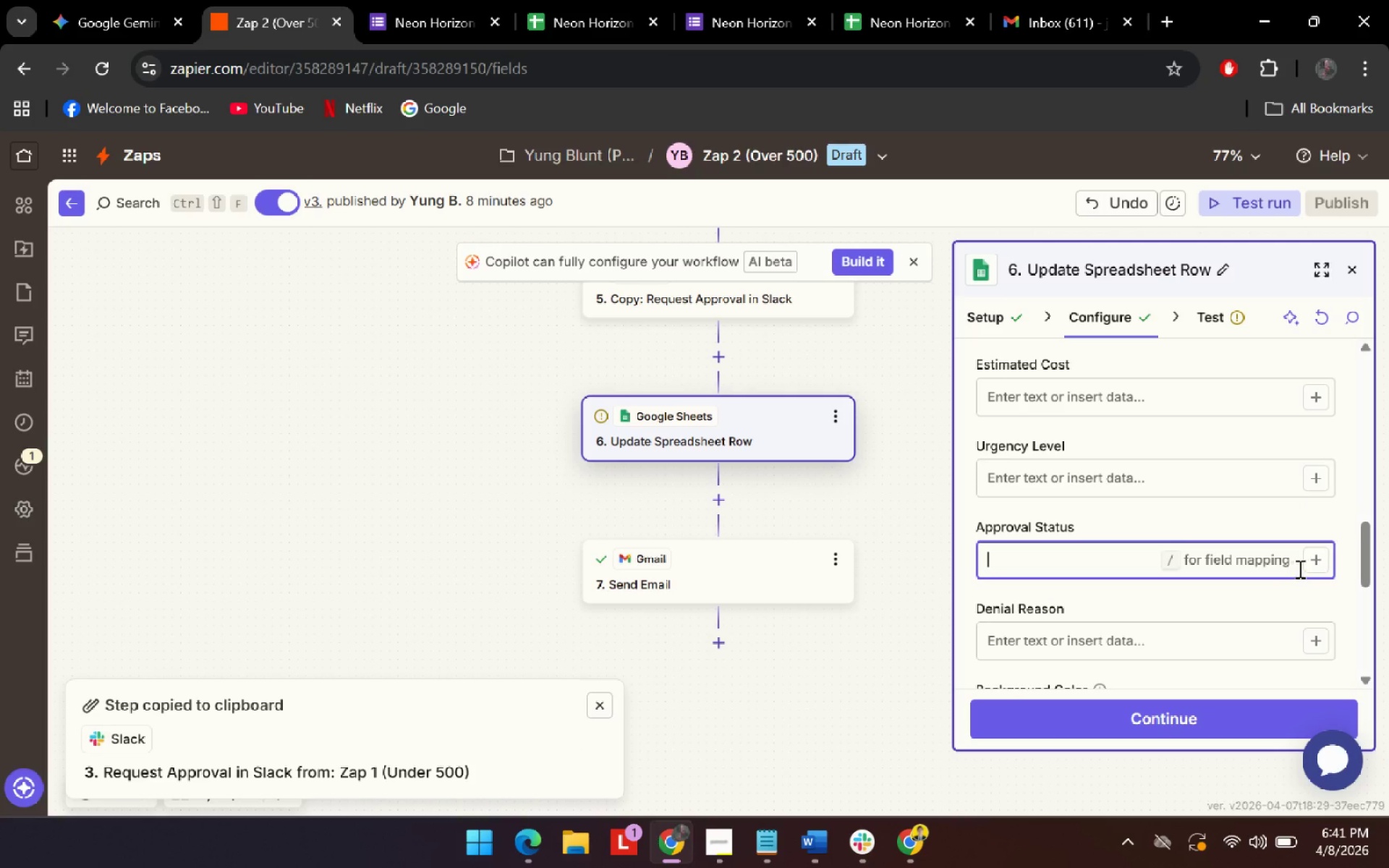 
left_click([1314, 566])
 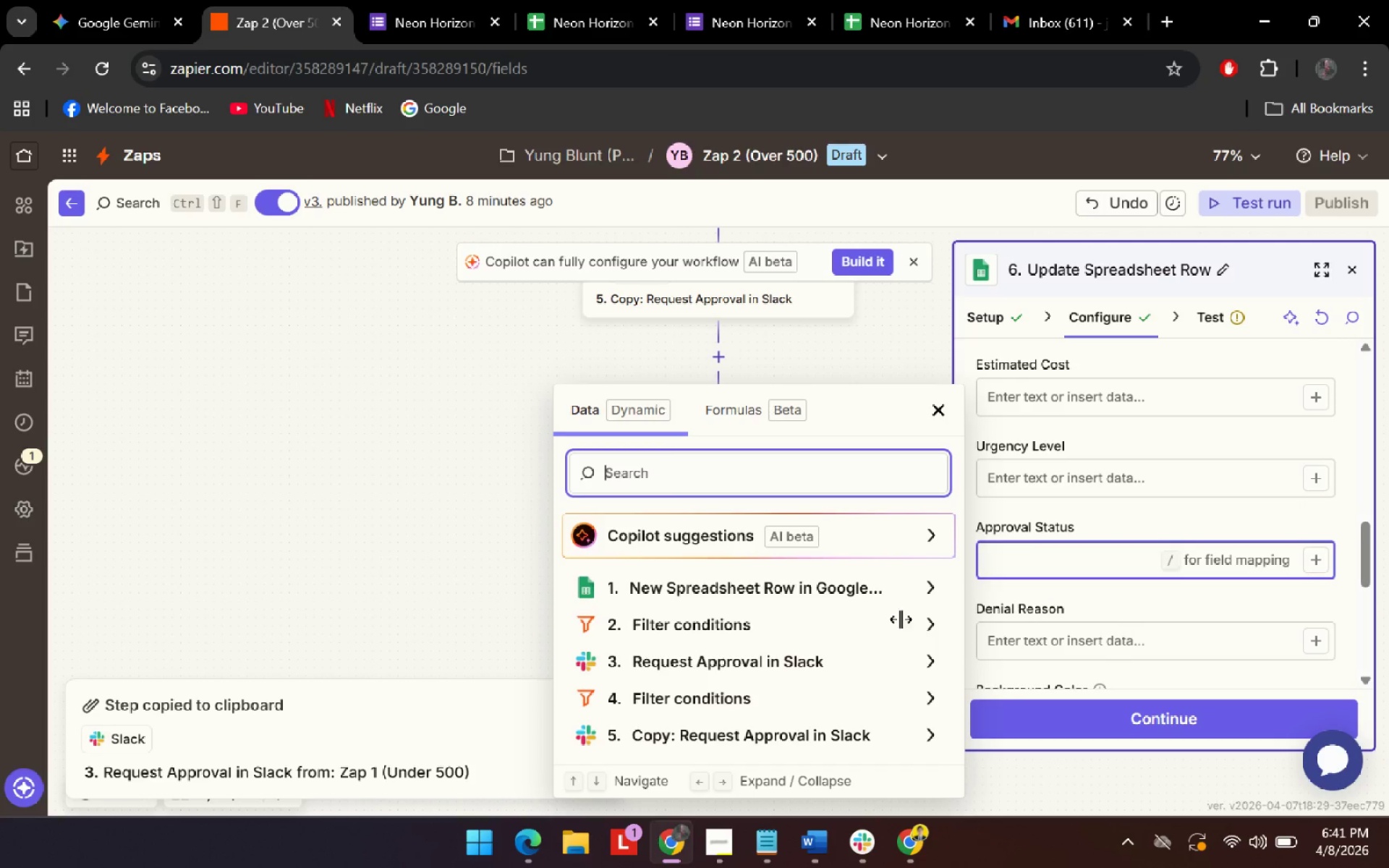 
scroll: coordinate [734, 704], scroll_direction: down, amount: 2.0
 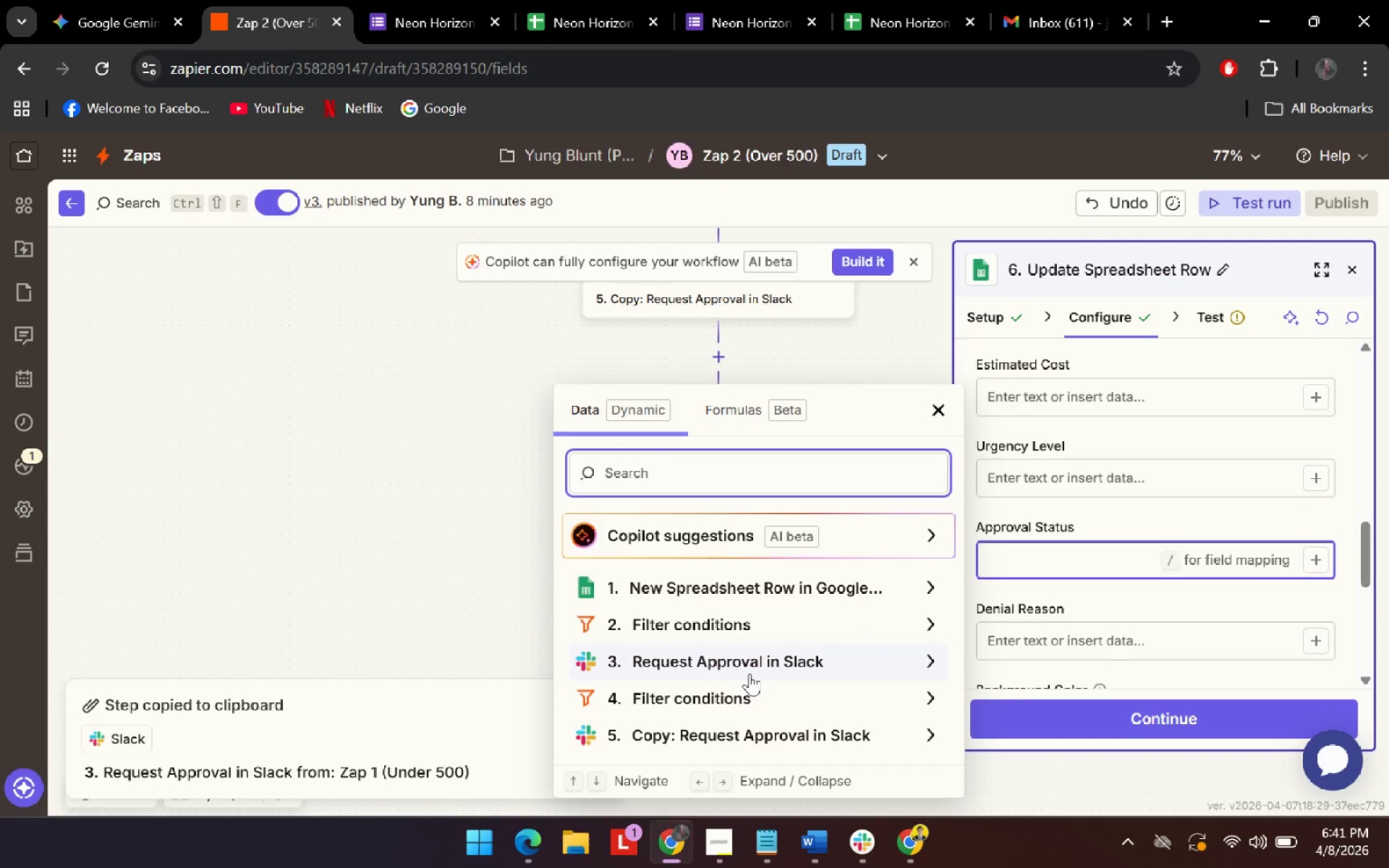 
left_click([749, 673])
 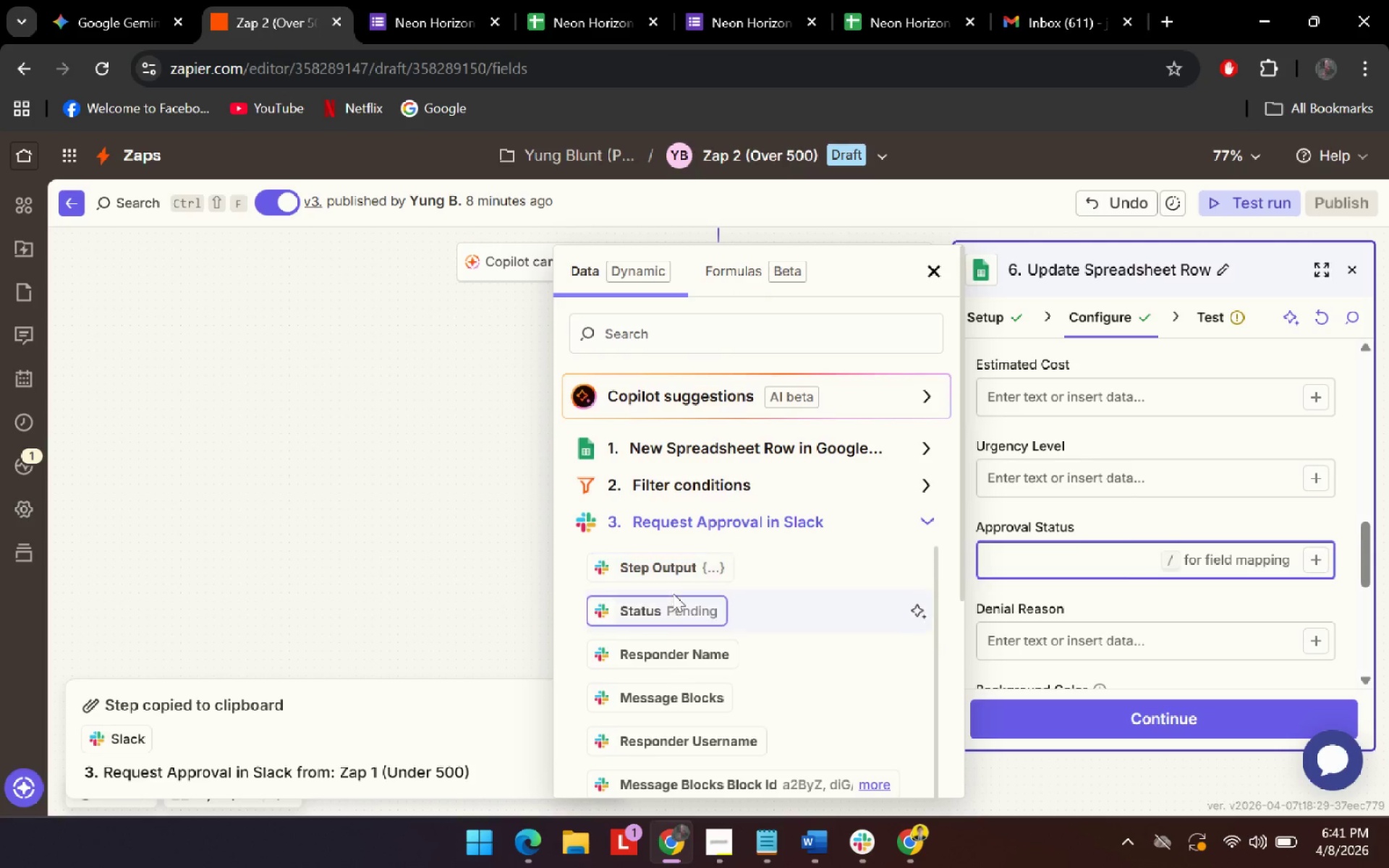 
left_click([666, 605])
 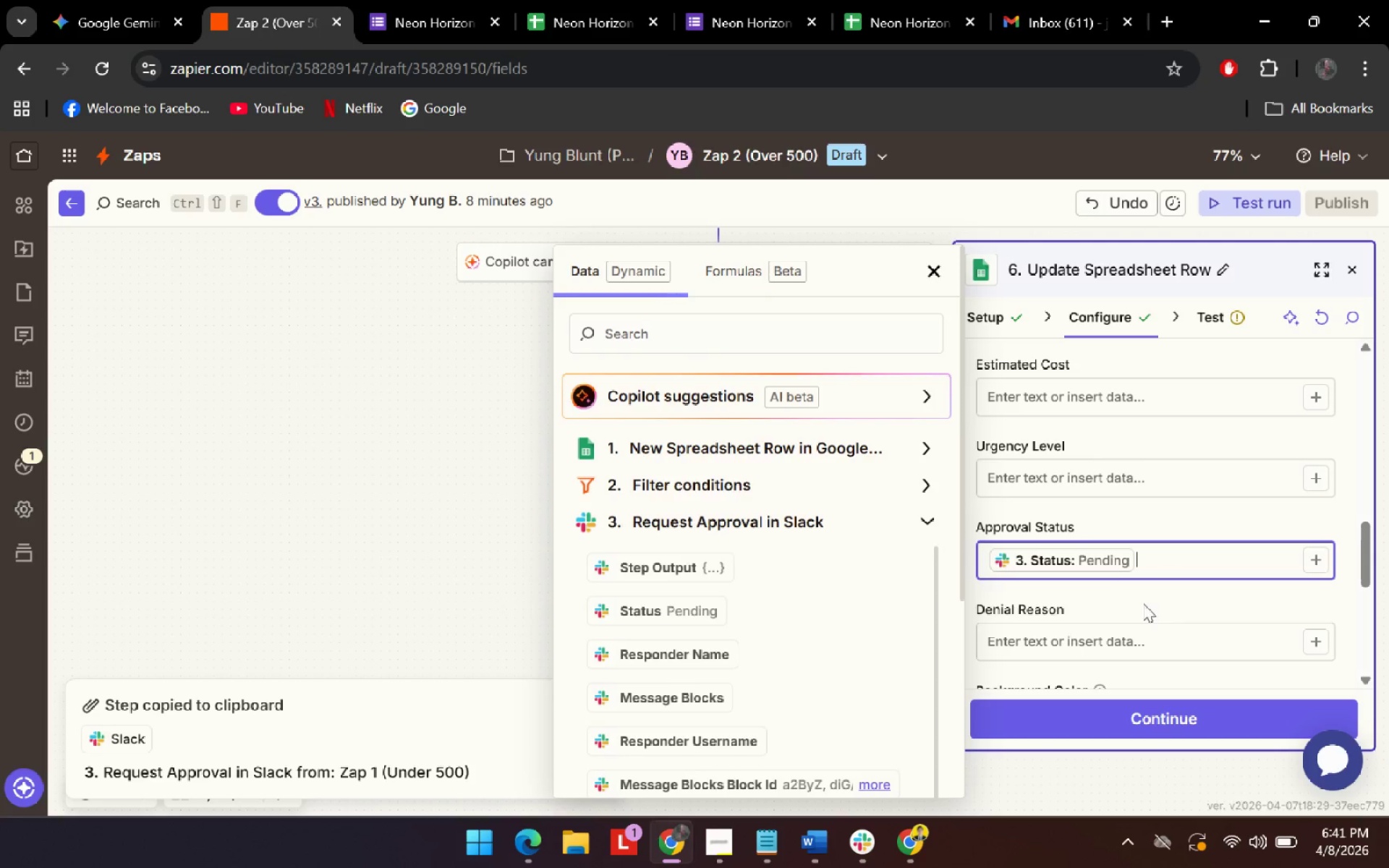 
left_click([1191, 595])
 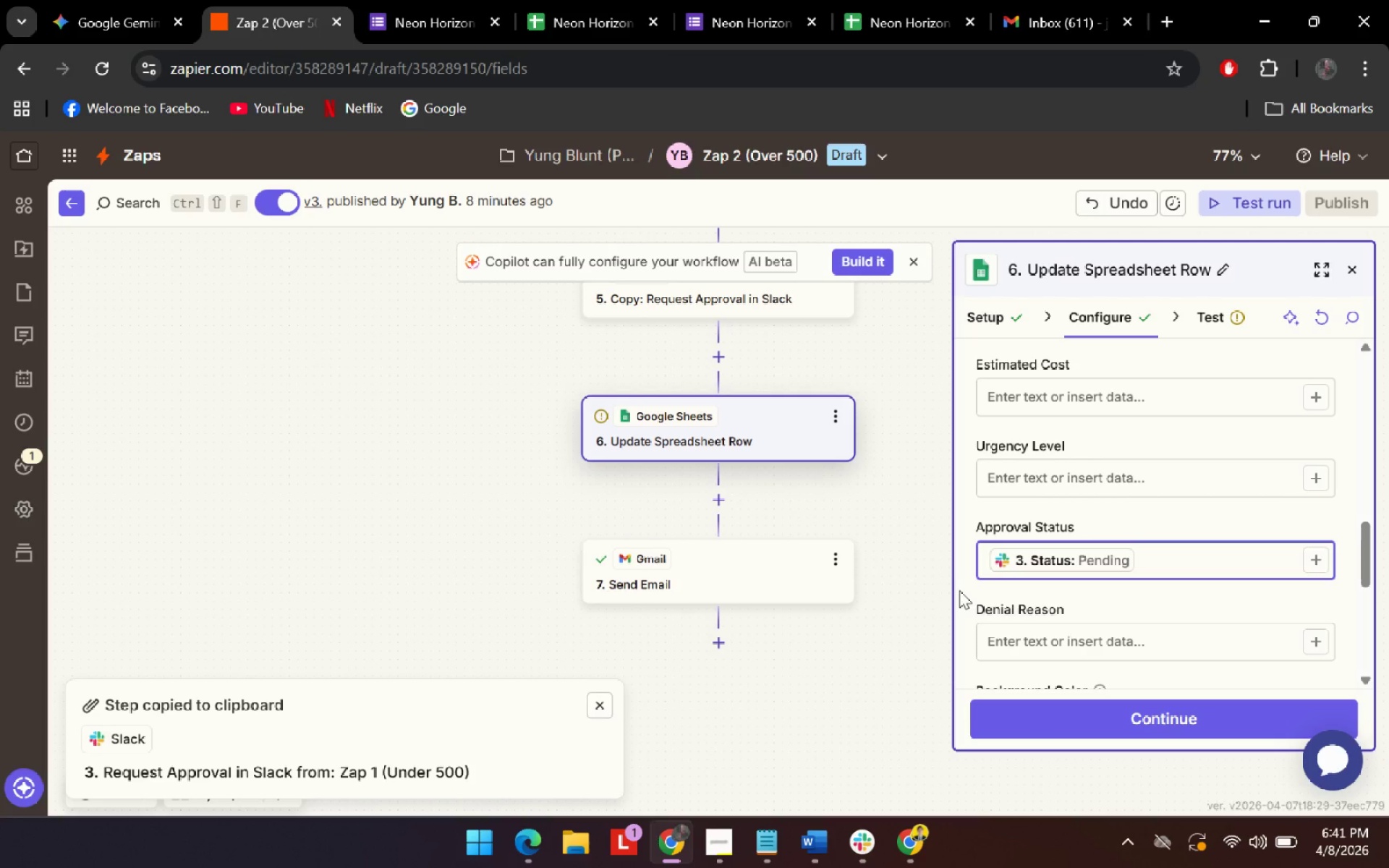 
scroll: coordinate [993, 593], scroll_direction: up, amount: 3.0
 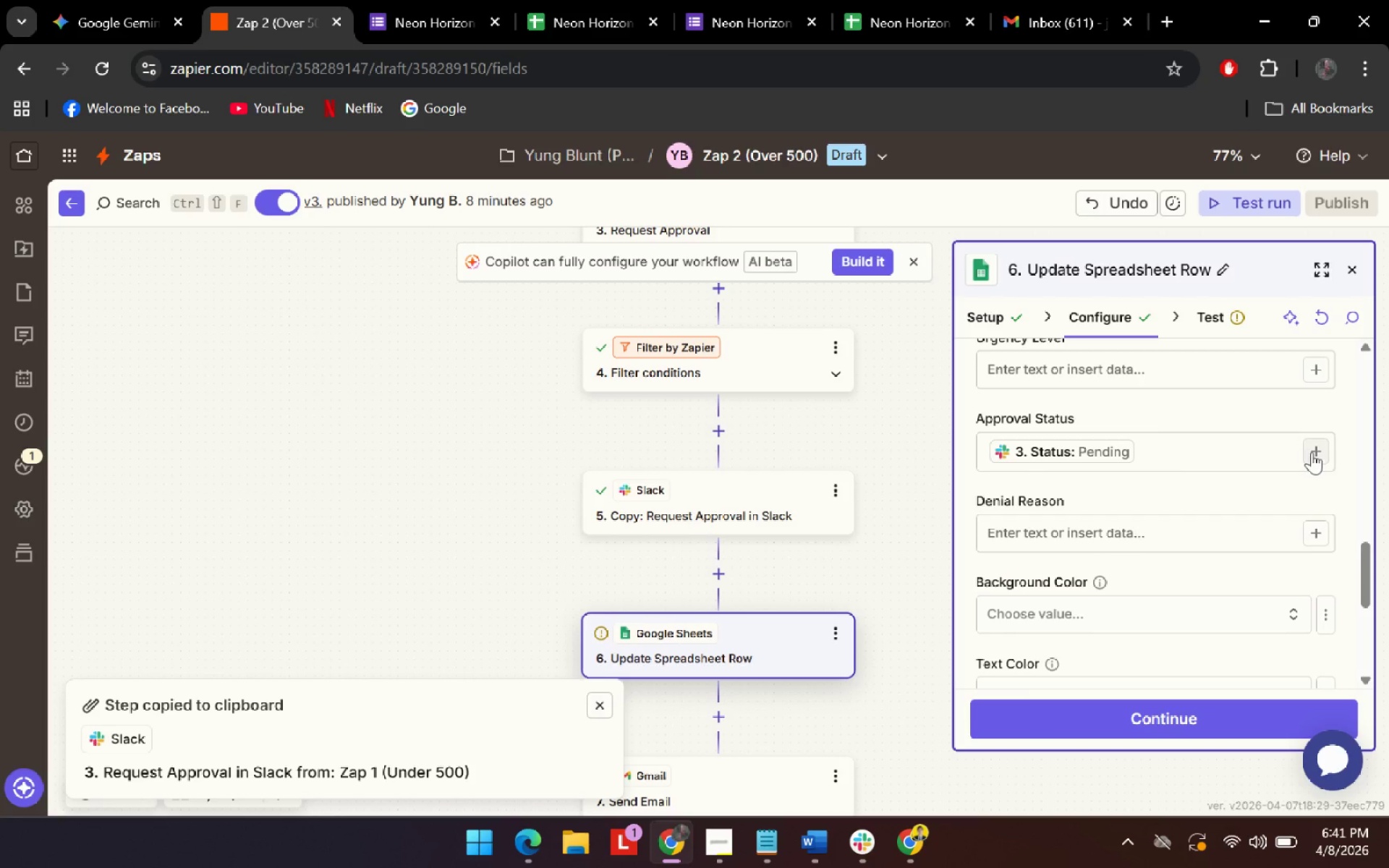 
left_click([1316, 453])
 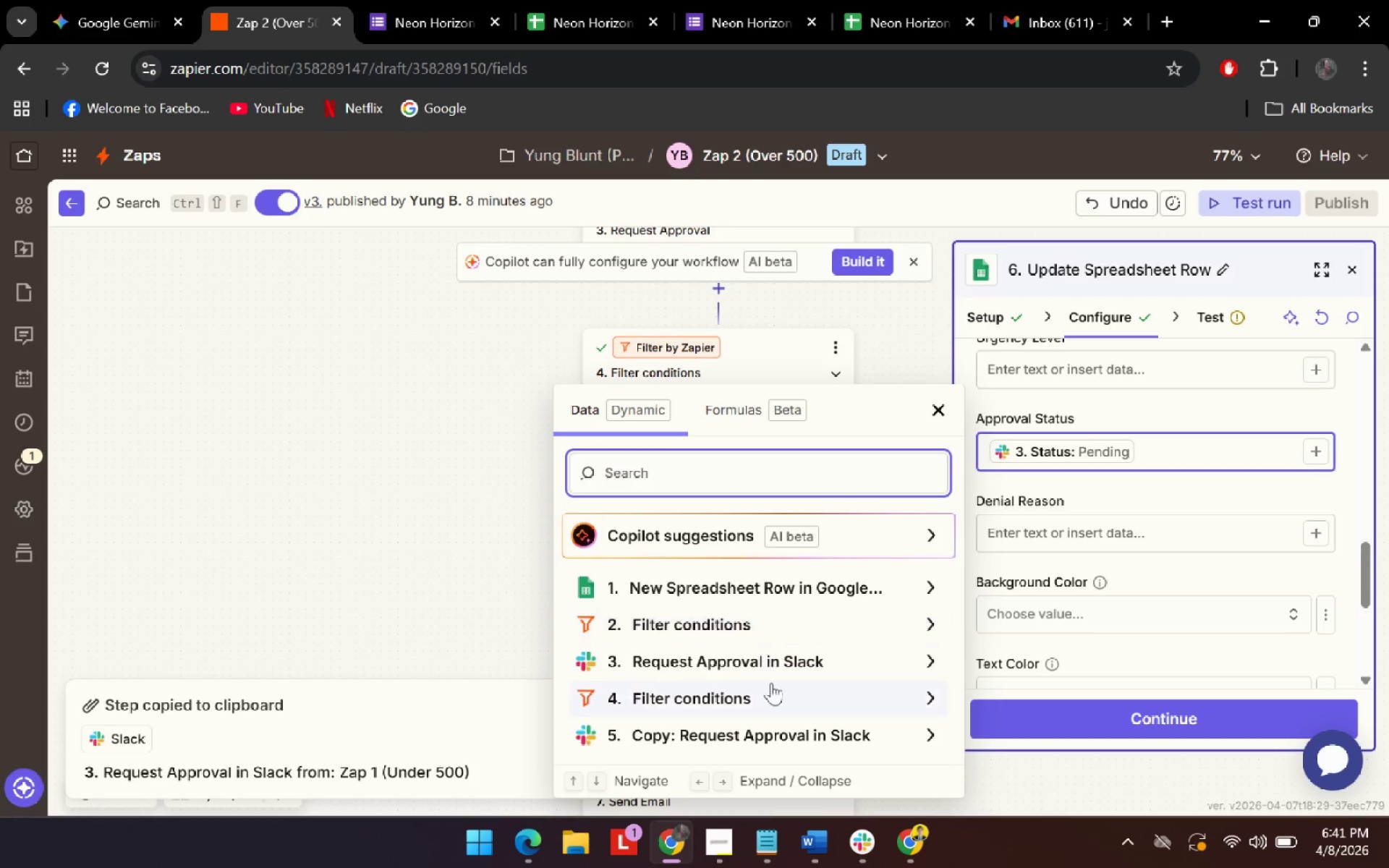 
left_click([798, 743])
 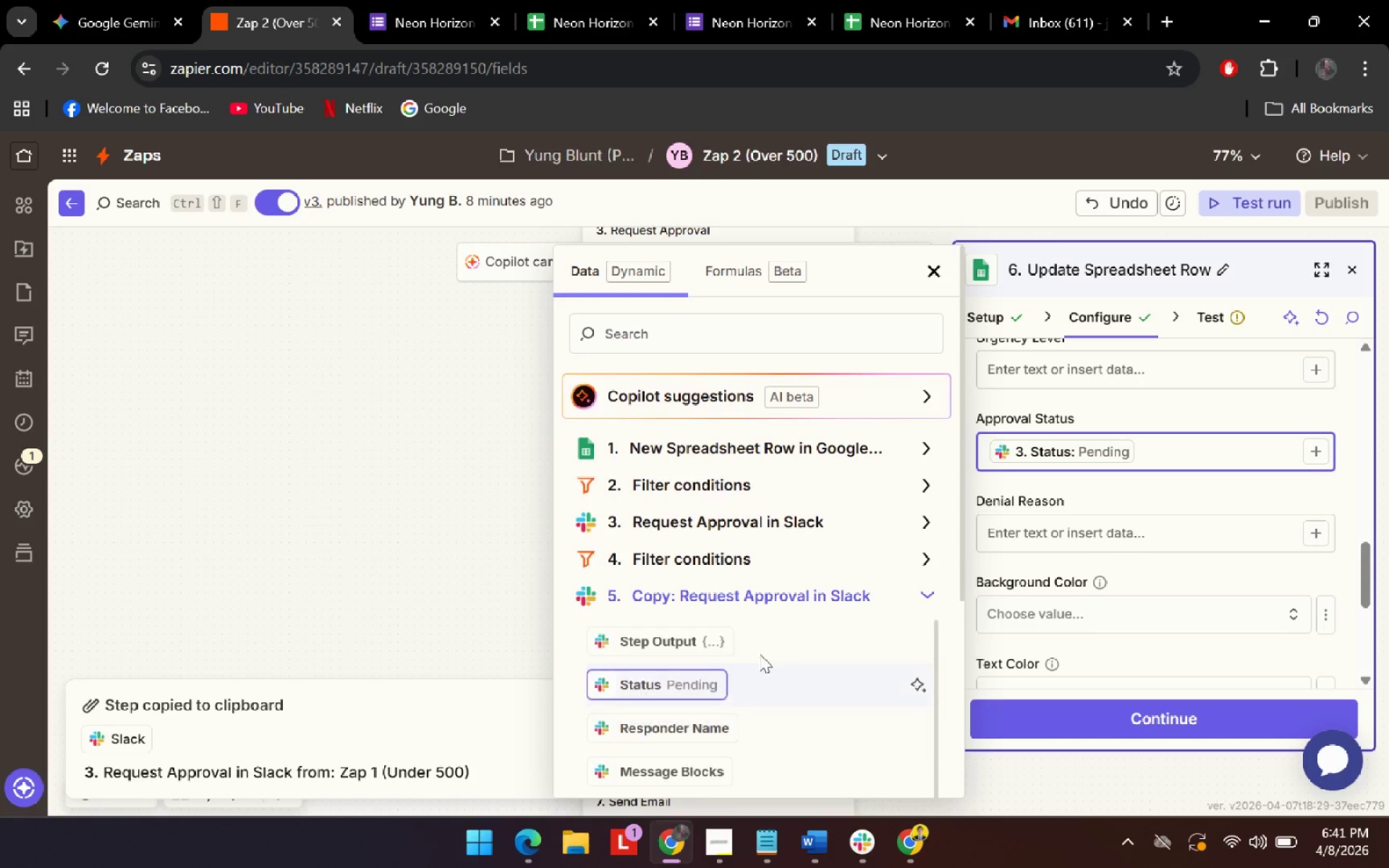 
scroll: coordinate [723, 684], scroll_direction: none, amount: 0.0
 